 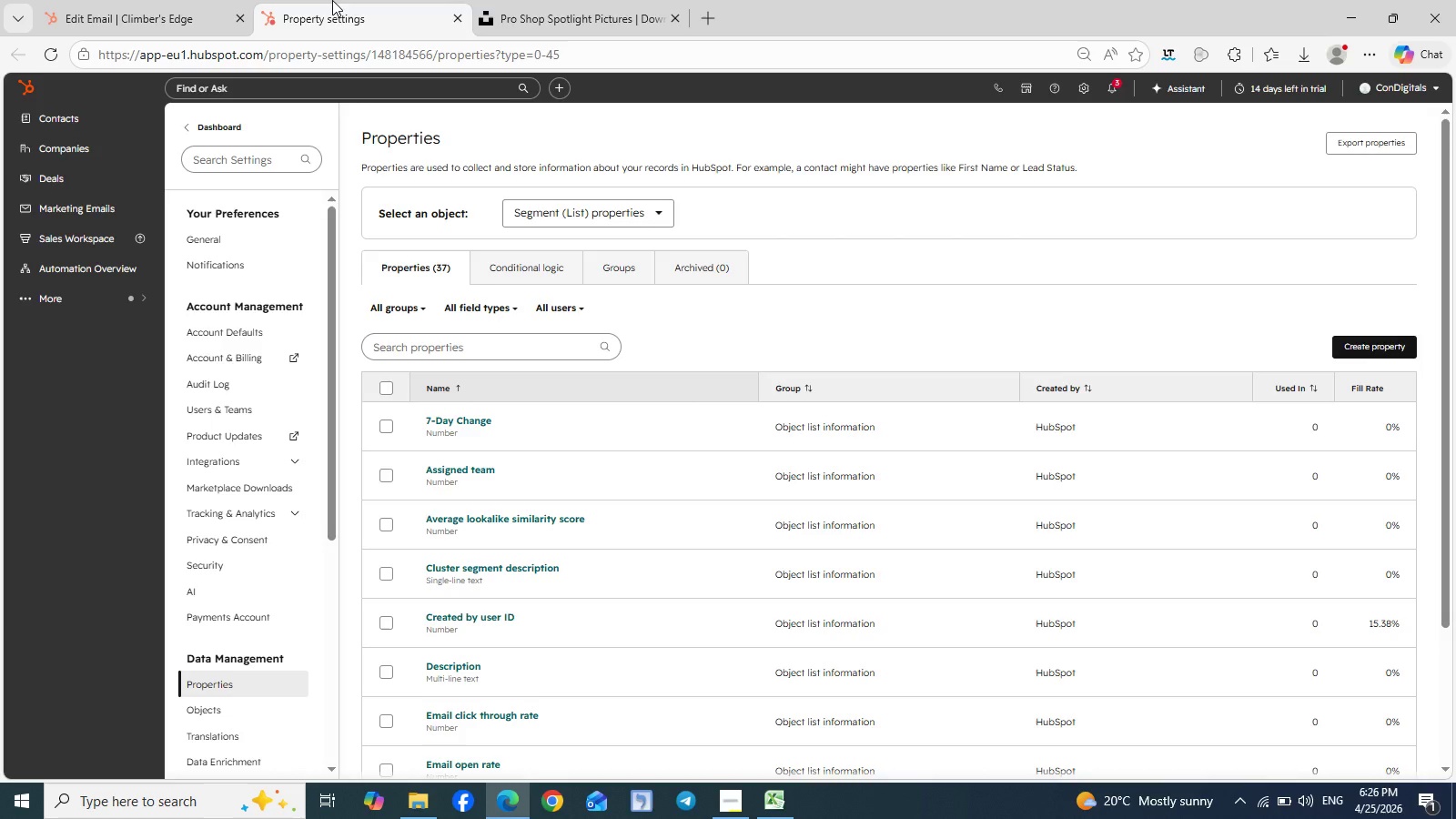 
left_click([186, 1])
 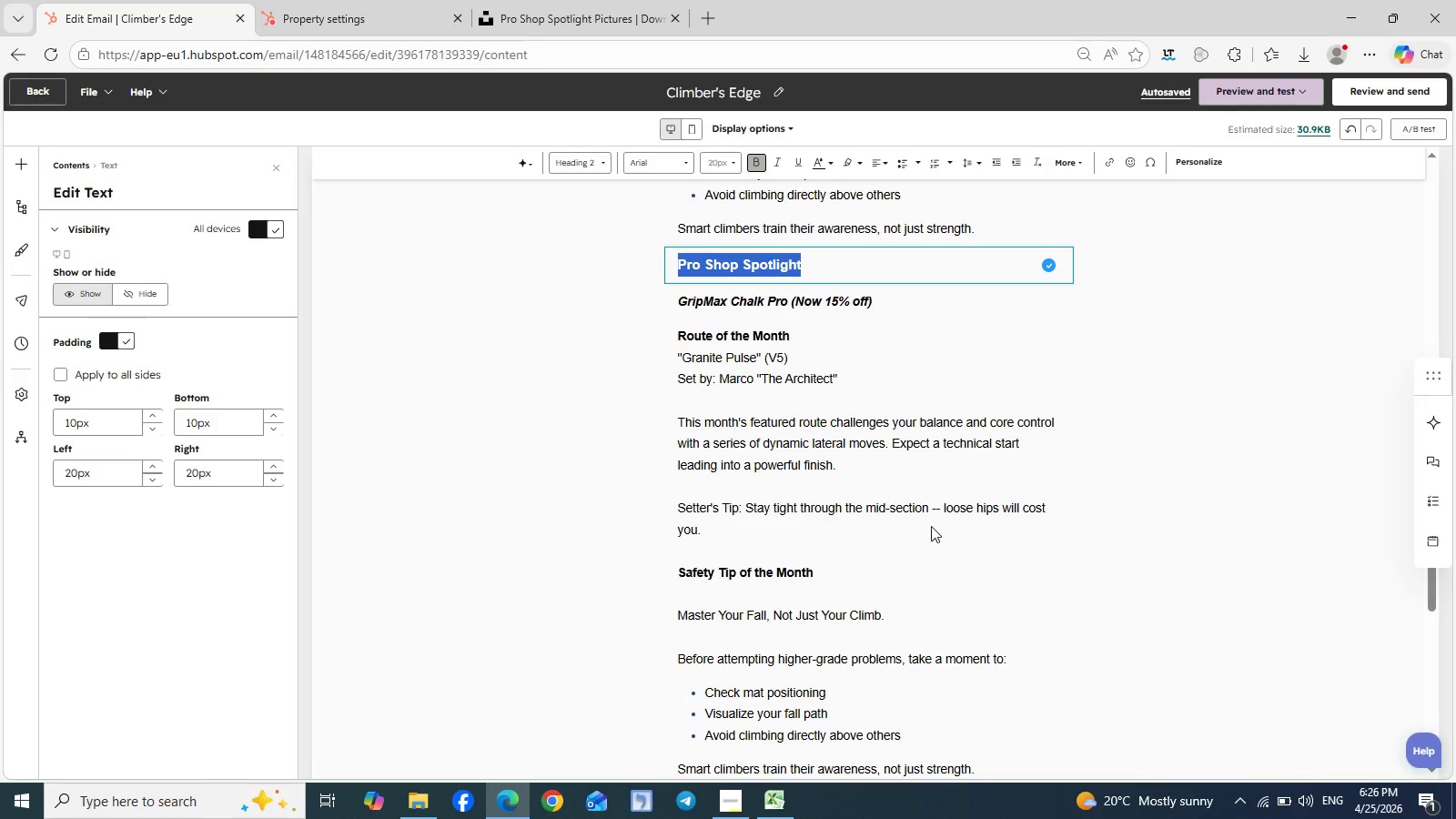 
scroll: coordinate [931, 526], scroll_direction: down, amount: 6.0
 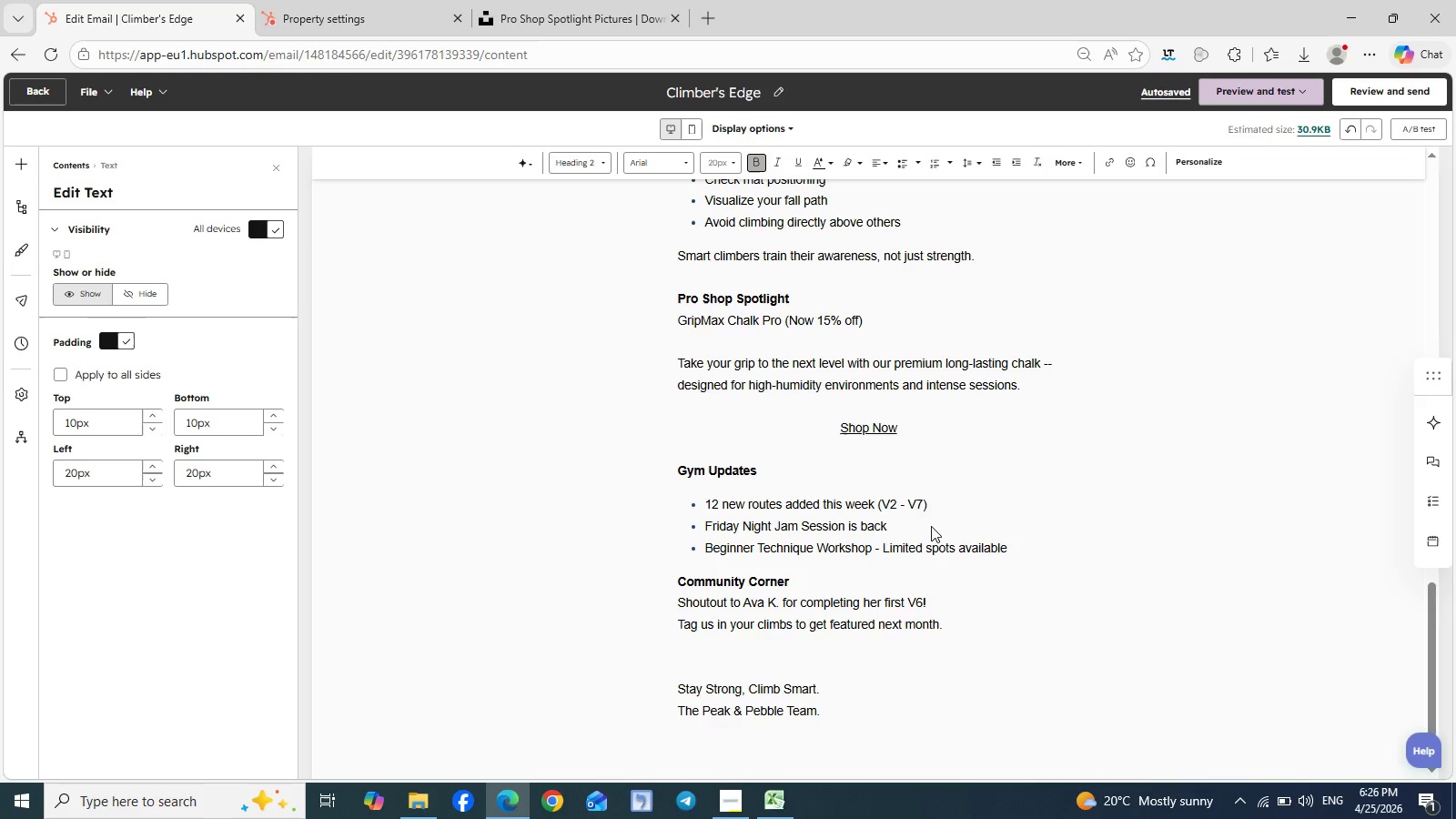 
scroll: coordinate [931, 526], scroll_direction: none, amount: 0.0
 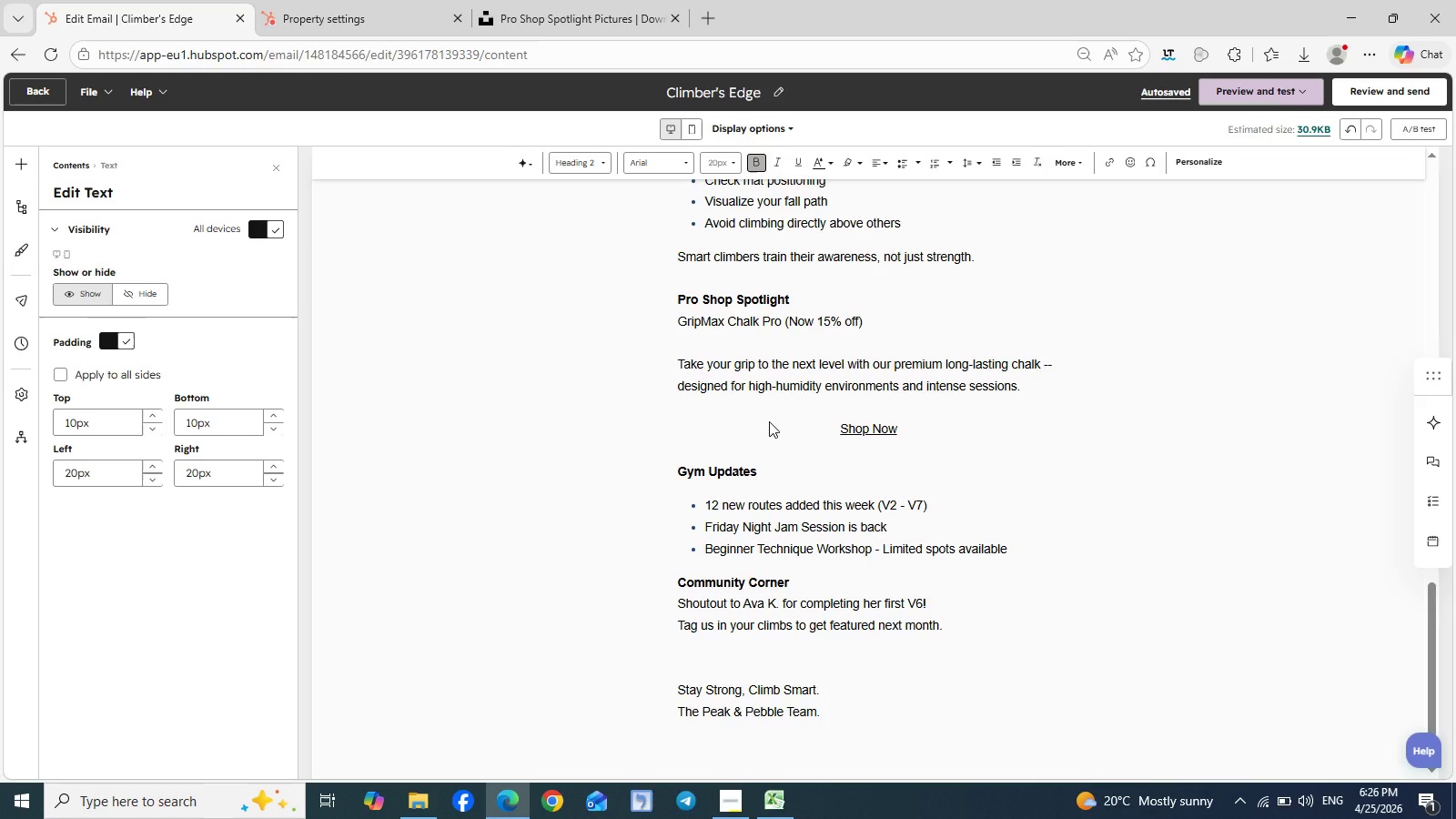 
wait(11.3)
 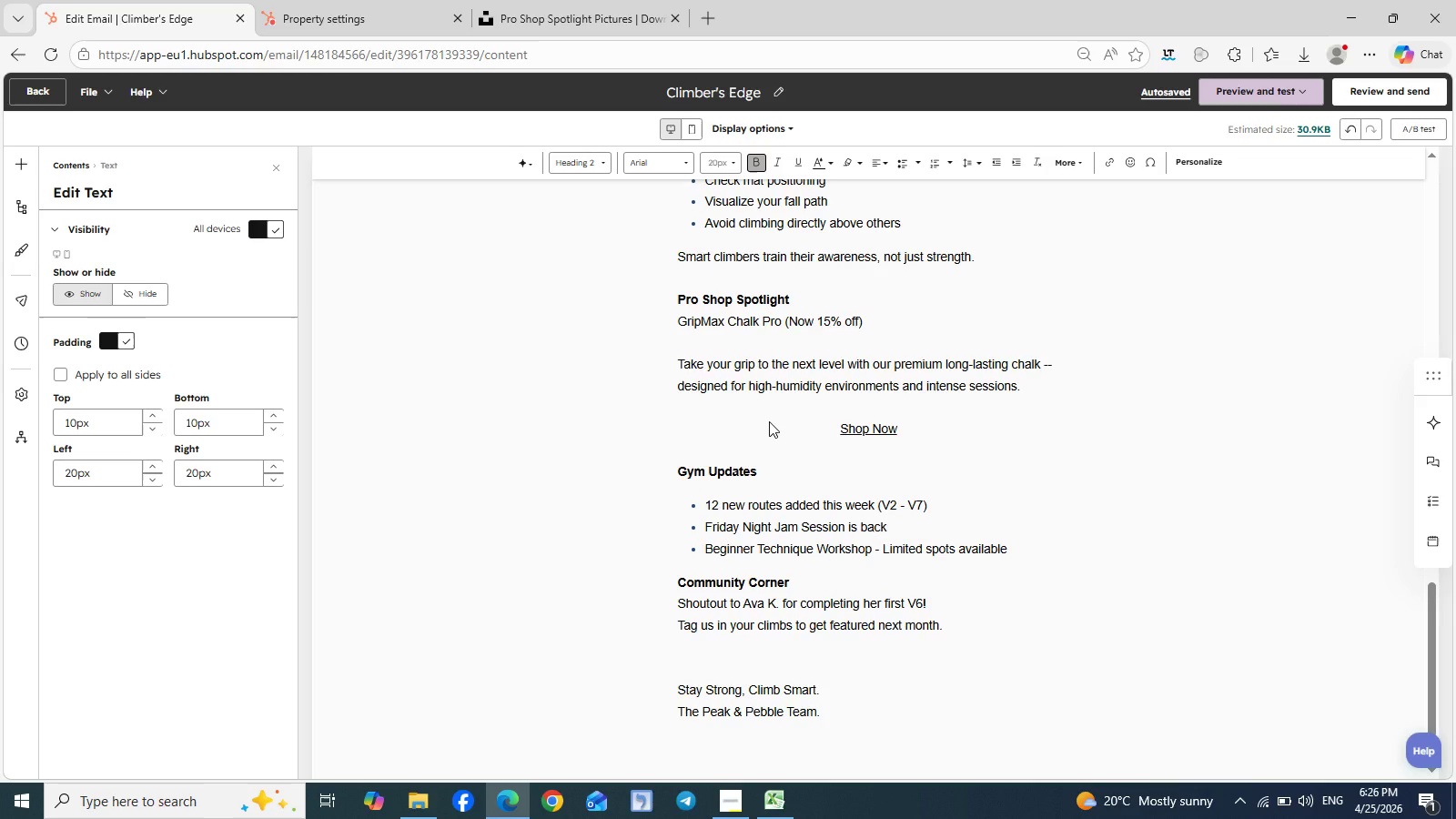 
left_click([343, 25])
 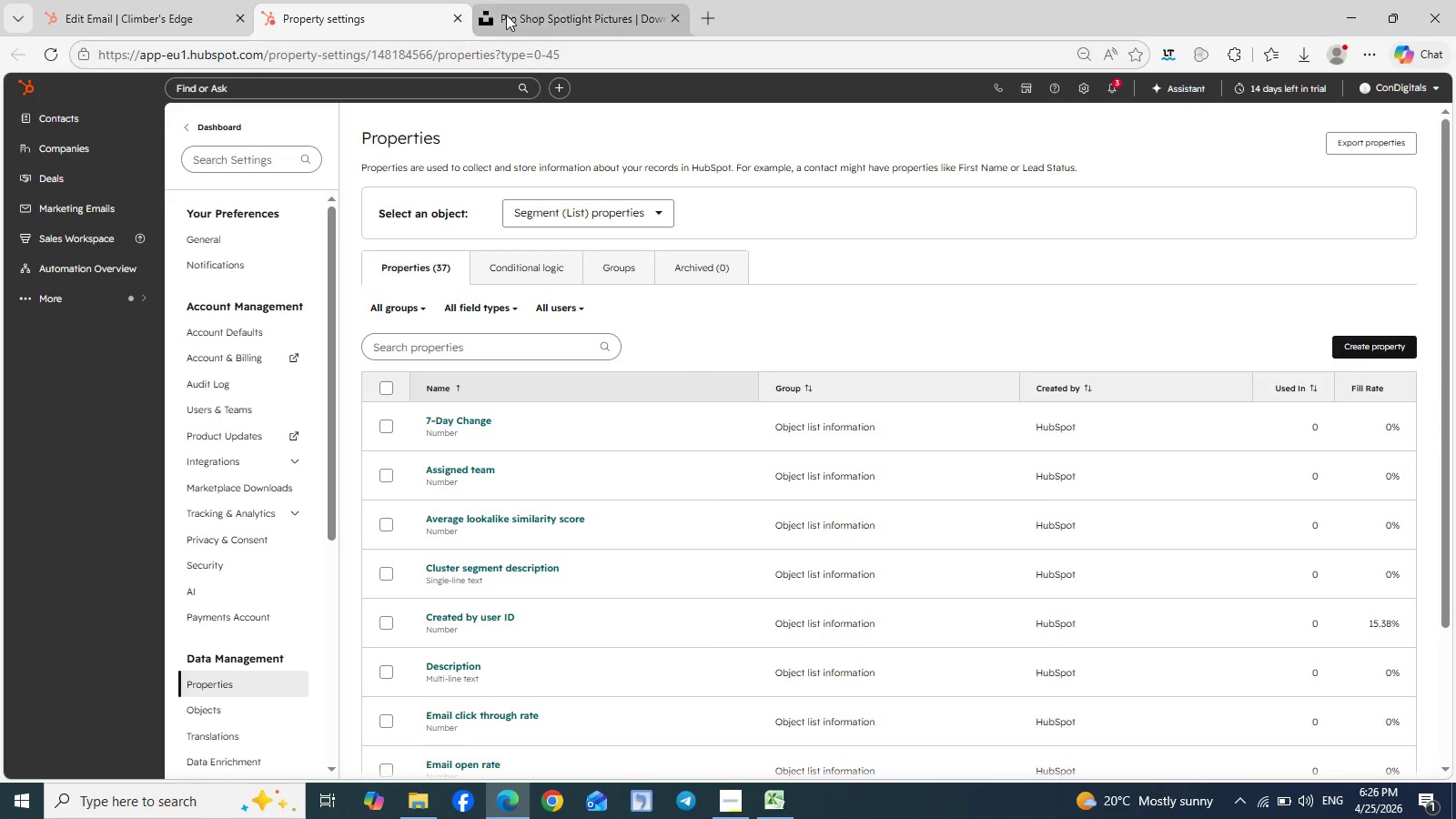 
left_click([553, 16])
 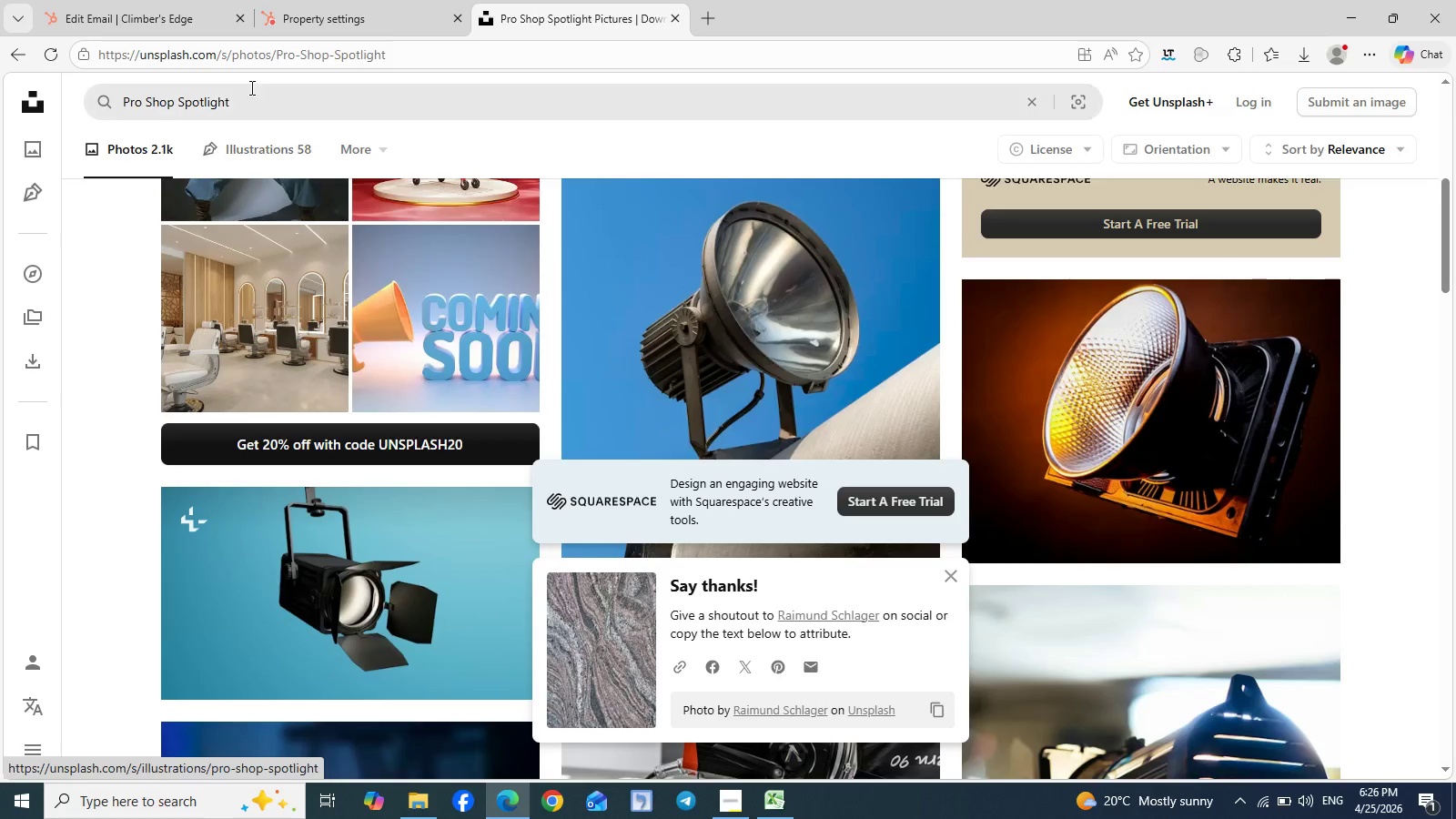 
left_click([260, 88])
 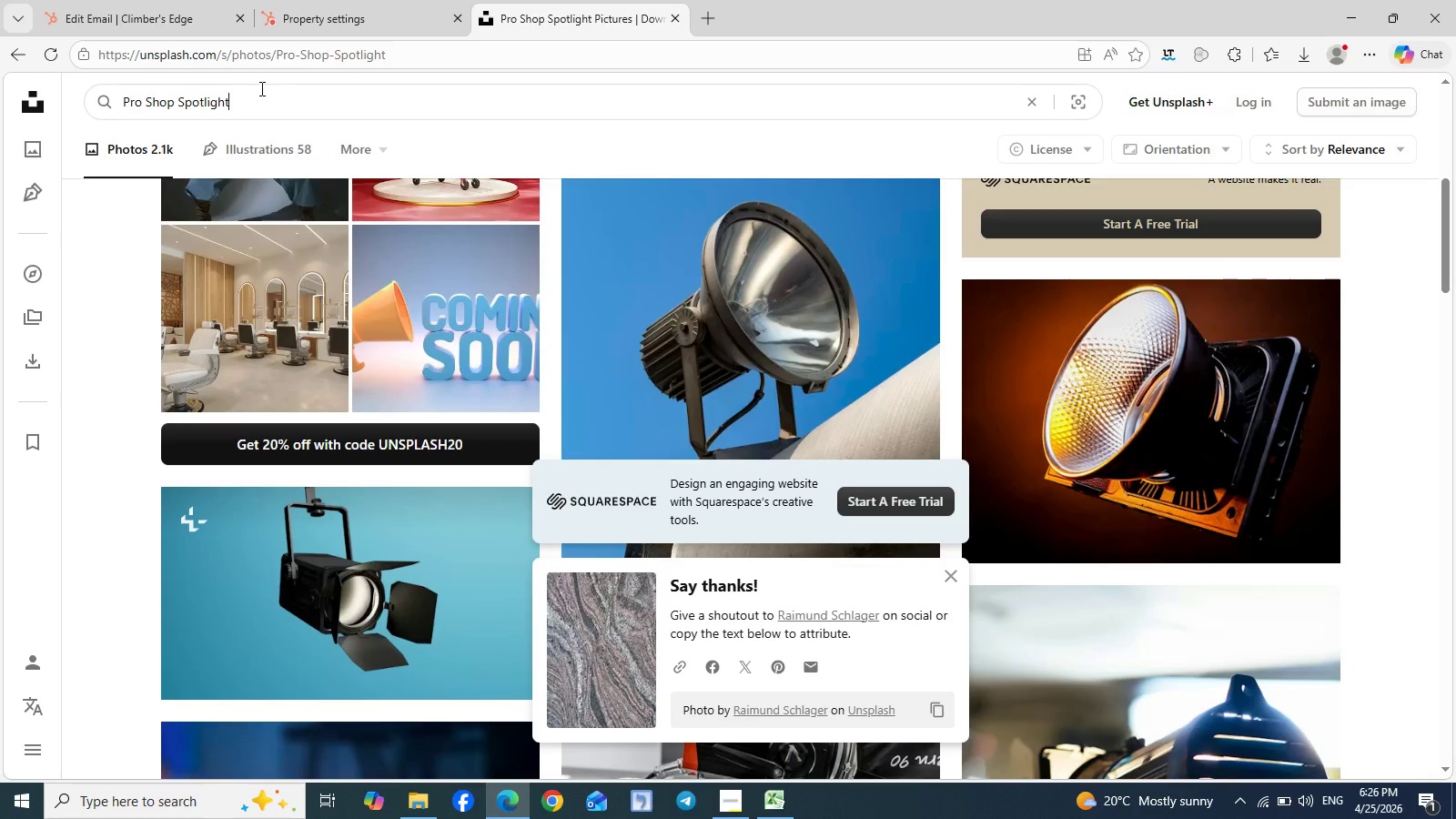 
type( of chalk)
 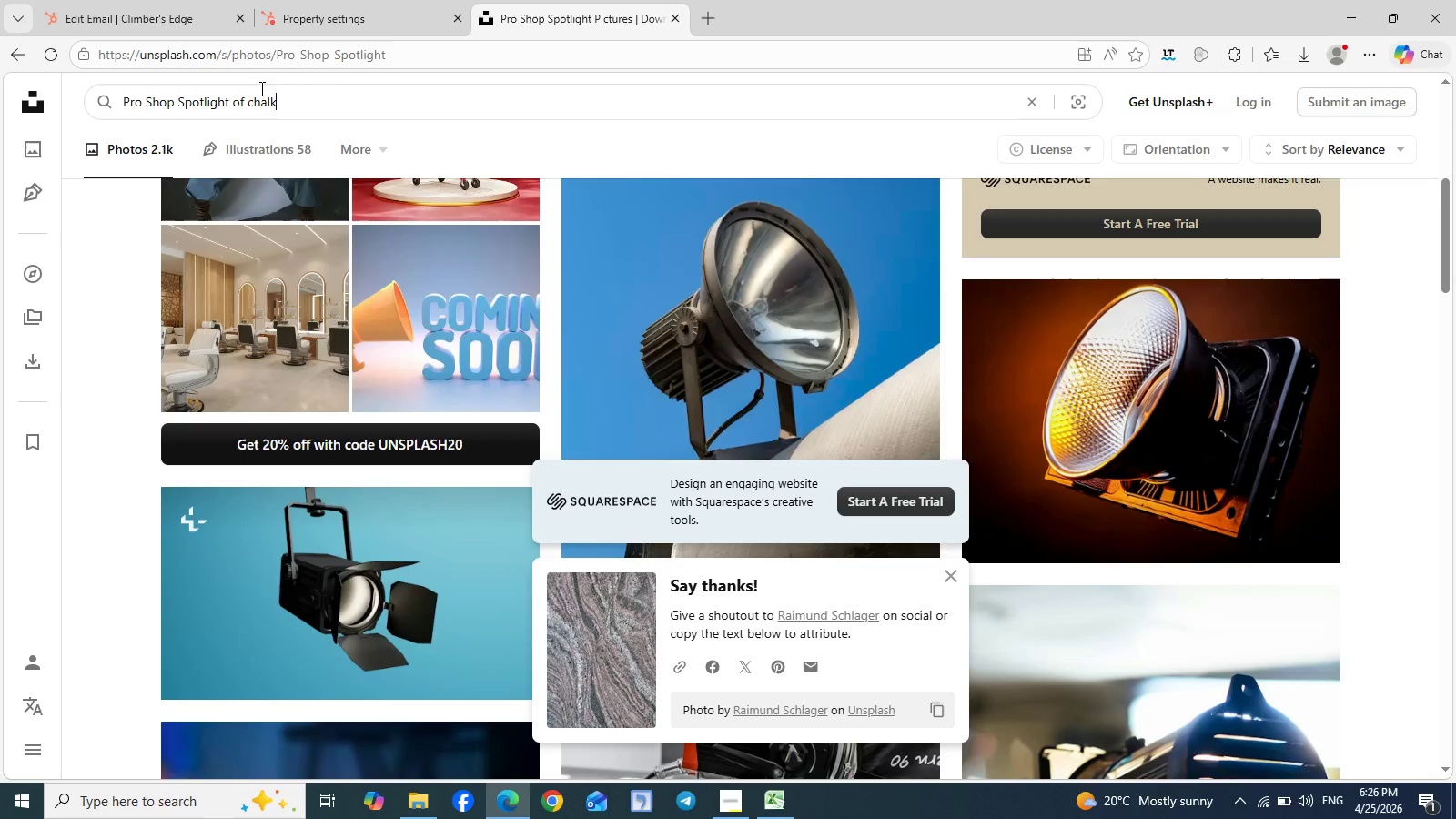 
key(Enter)
 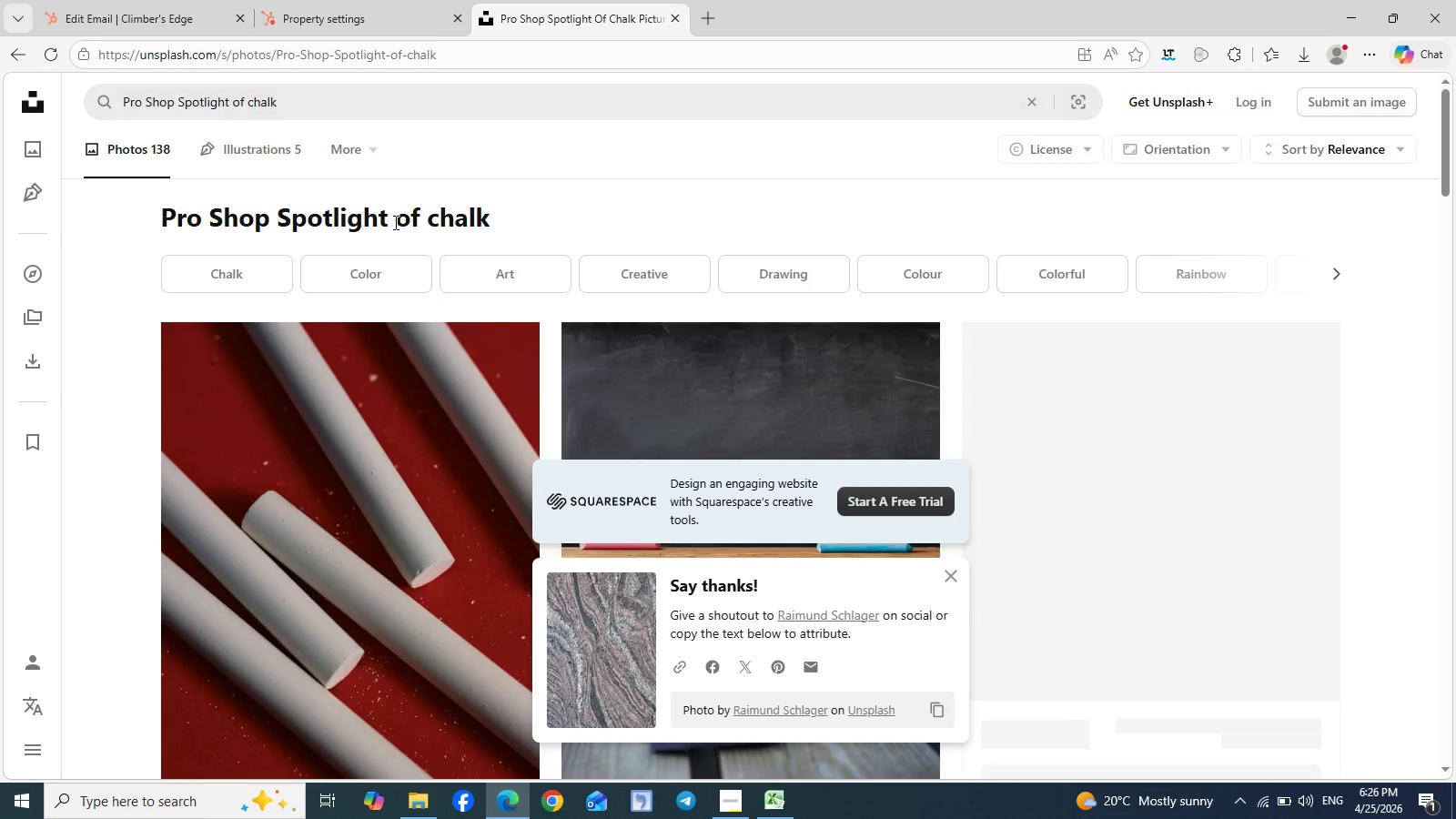 
scroll: coordinate [524, 371], scroll_direction: down, amount: 6.0
 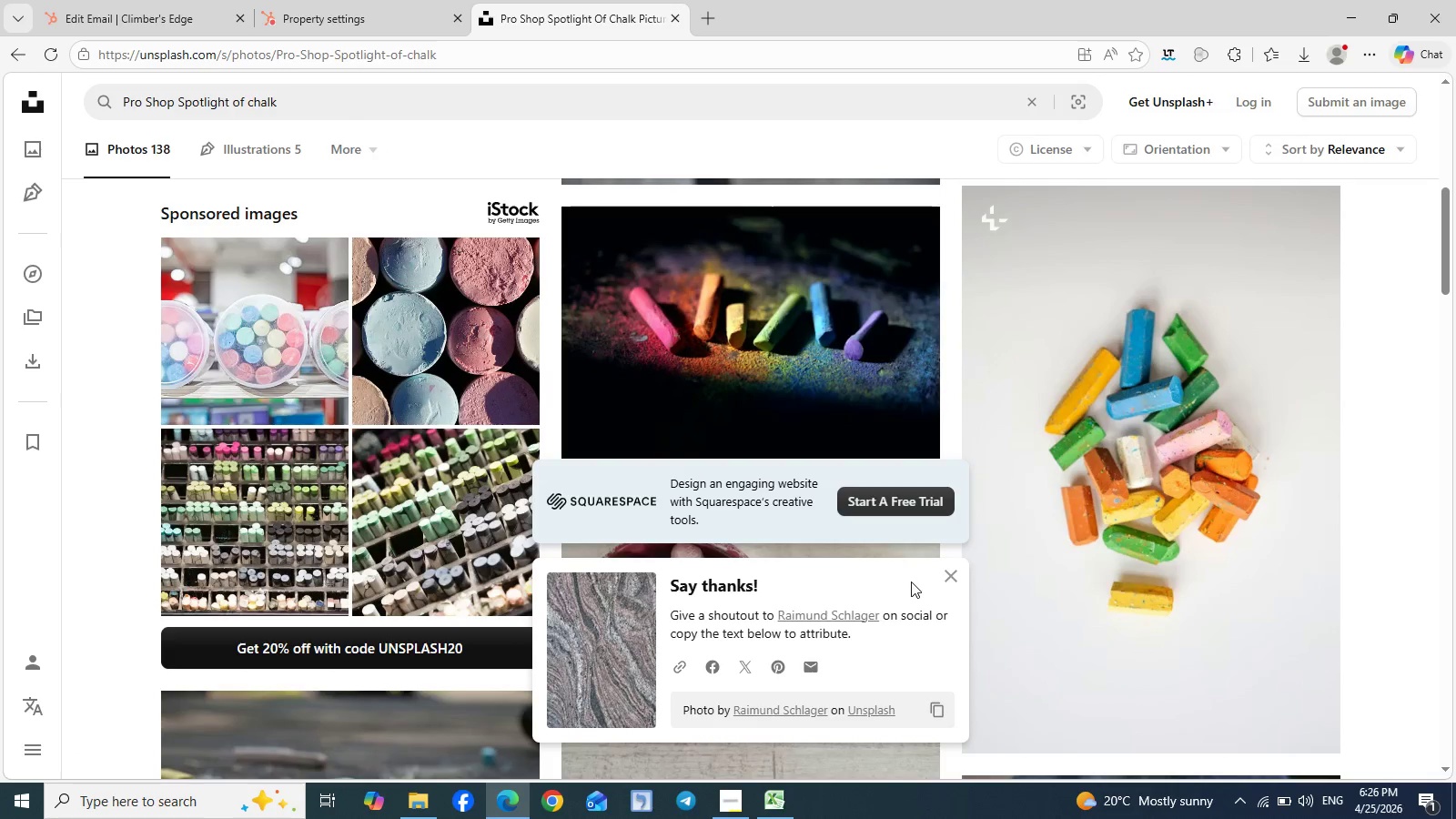 
double_click([943, 586])
 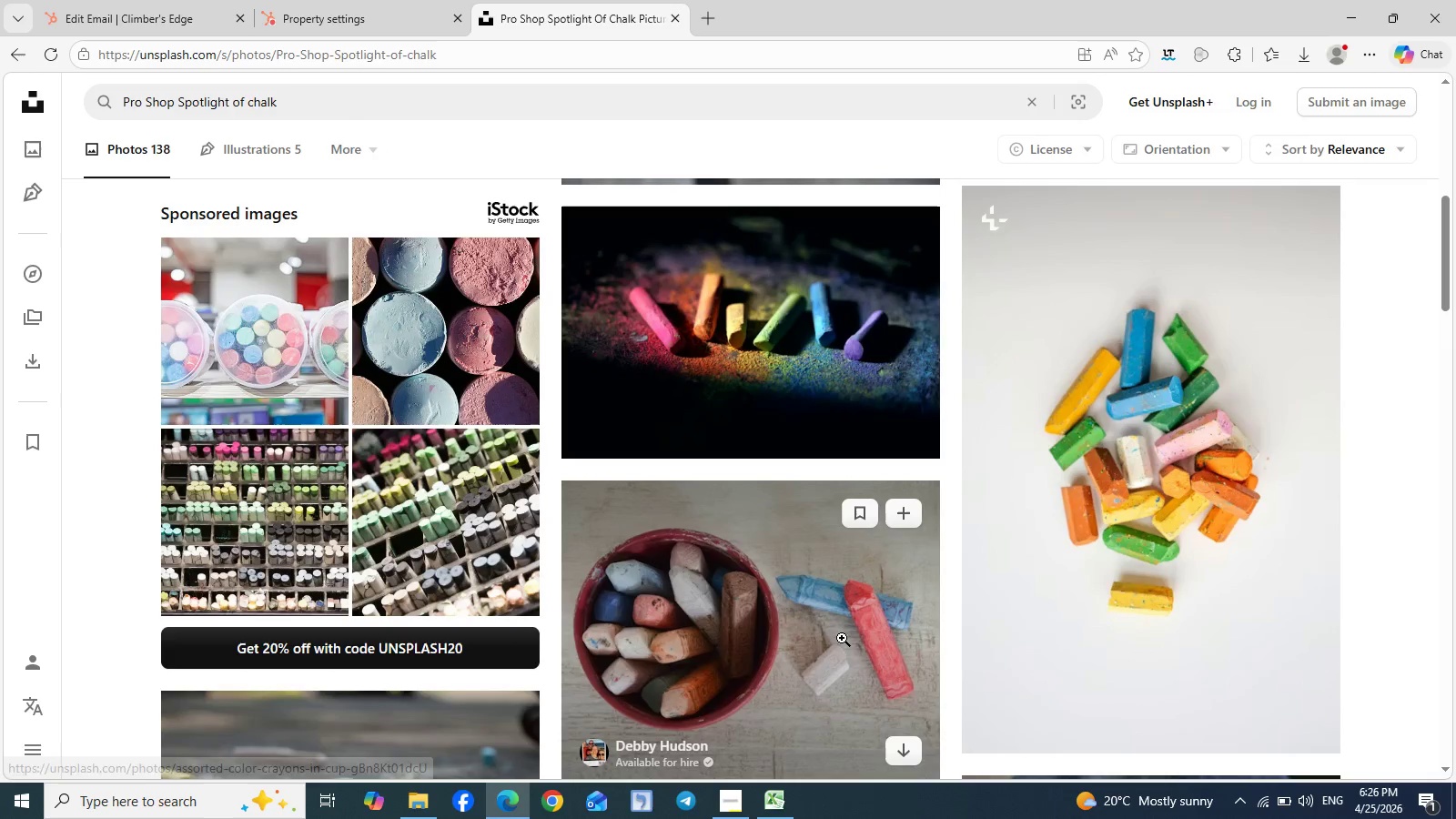 
scroll: coordinate [842, 638], scroll_direction: none, amount: 0.0
 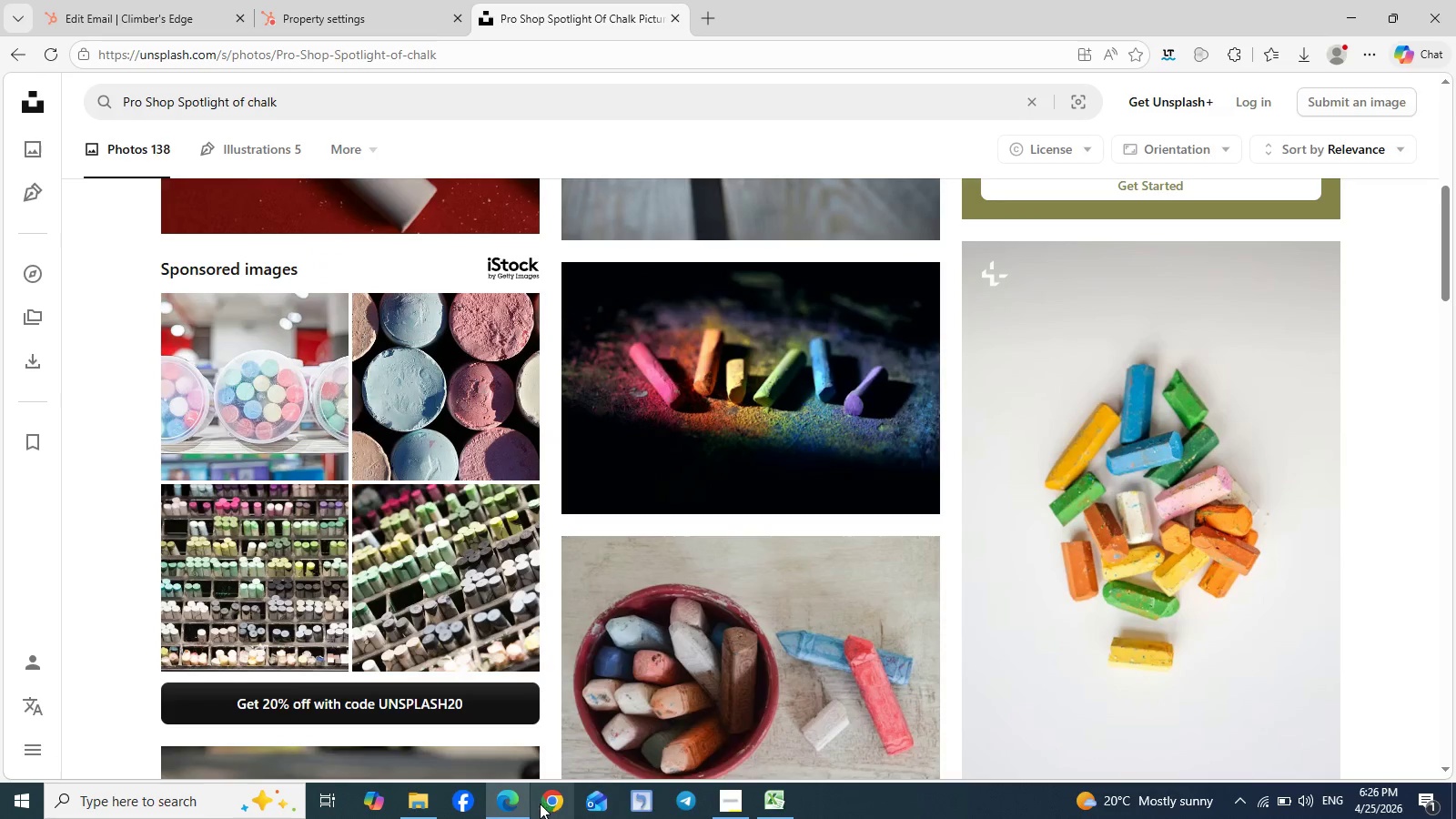 
wait(5.59)
 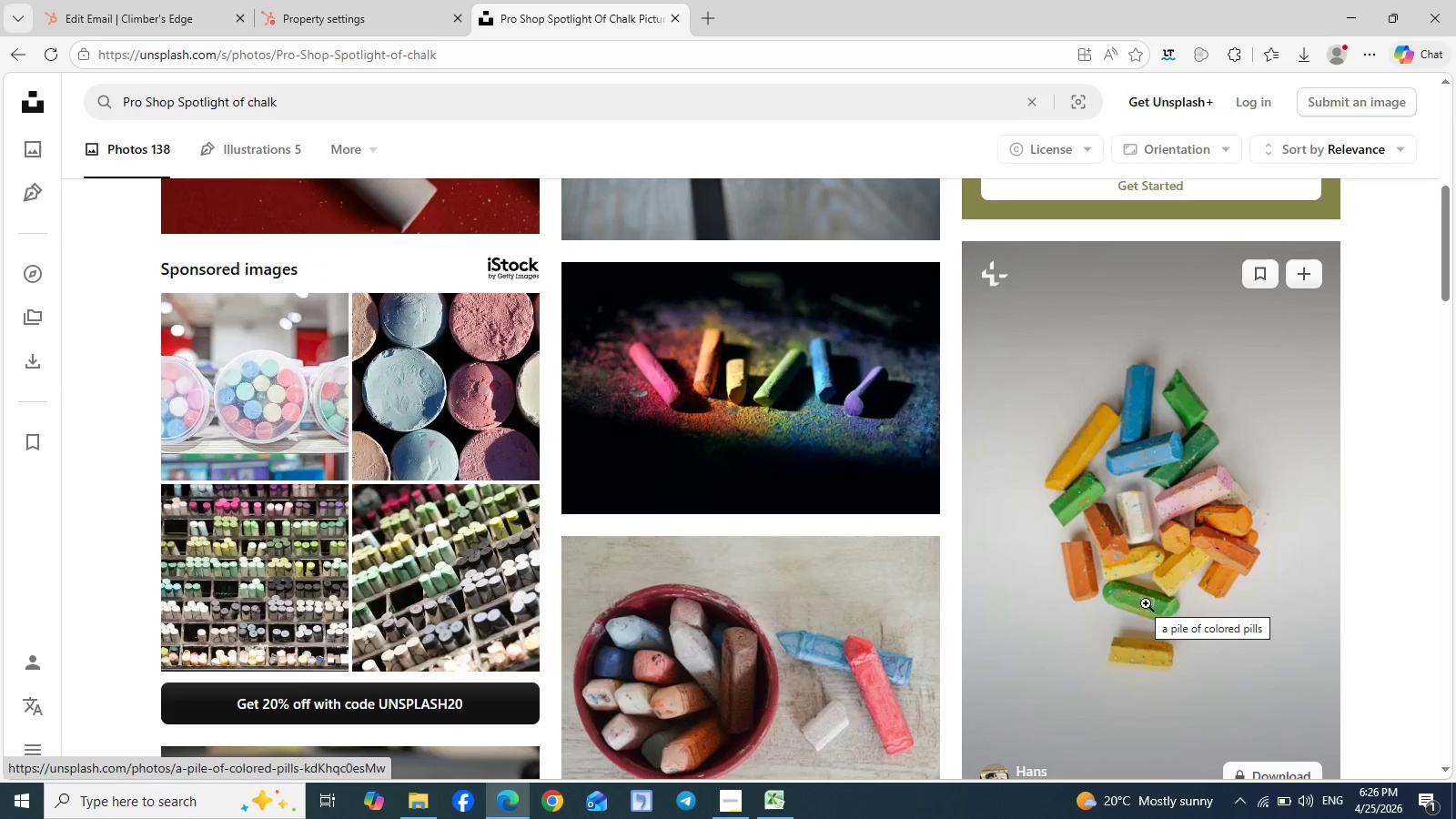 
left_click([358, 0])
 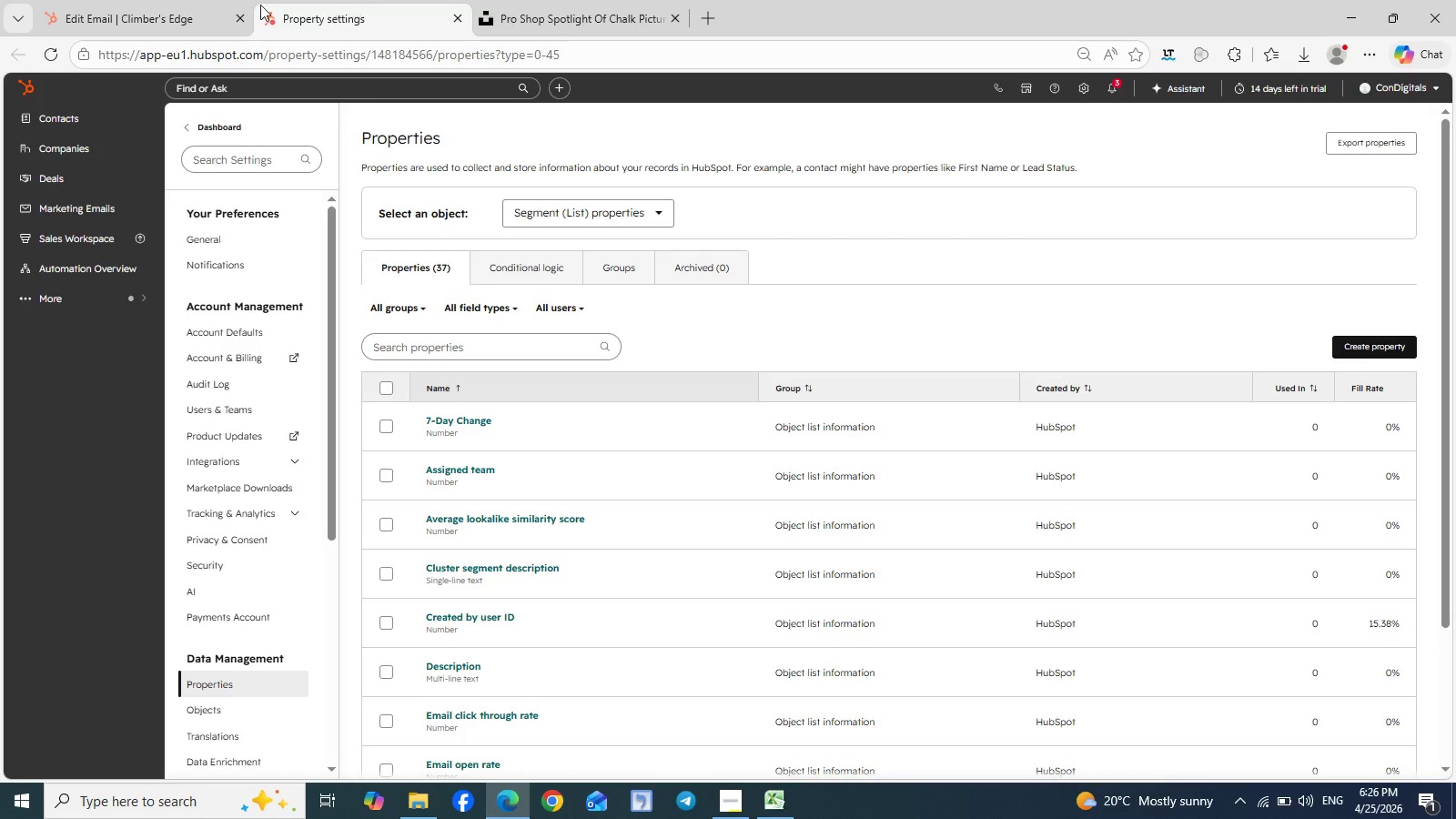 
left_click([178, 9])
 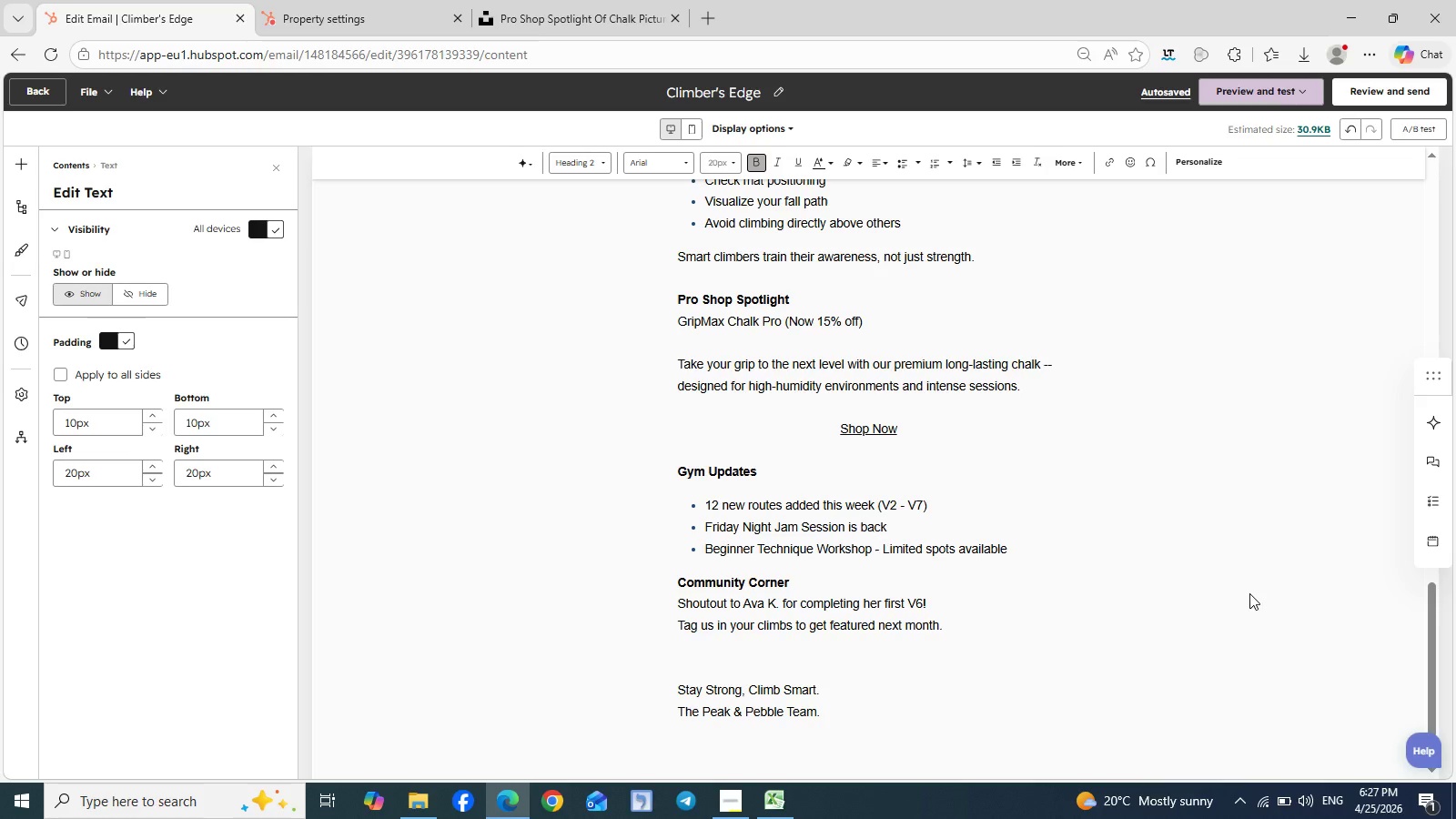 
wait(23.27)
 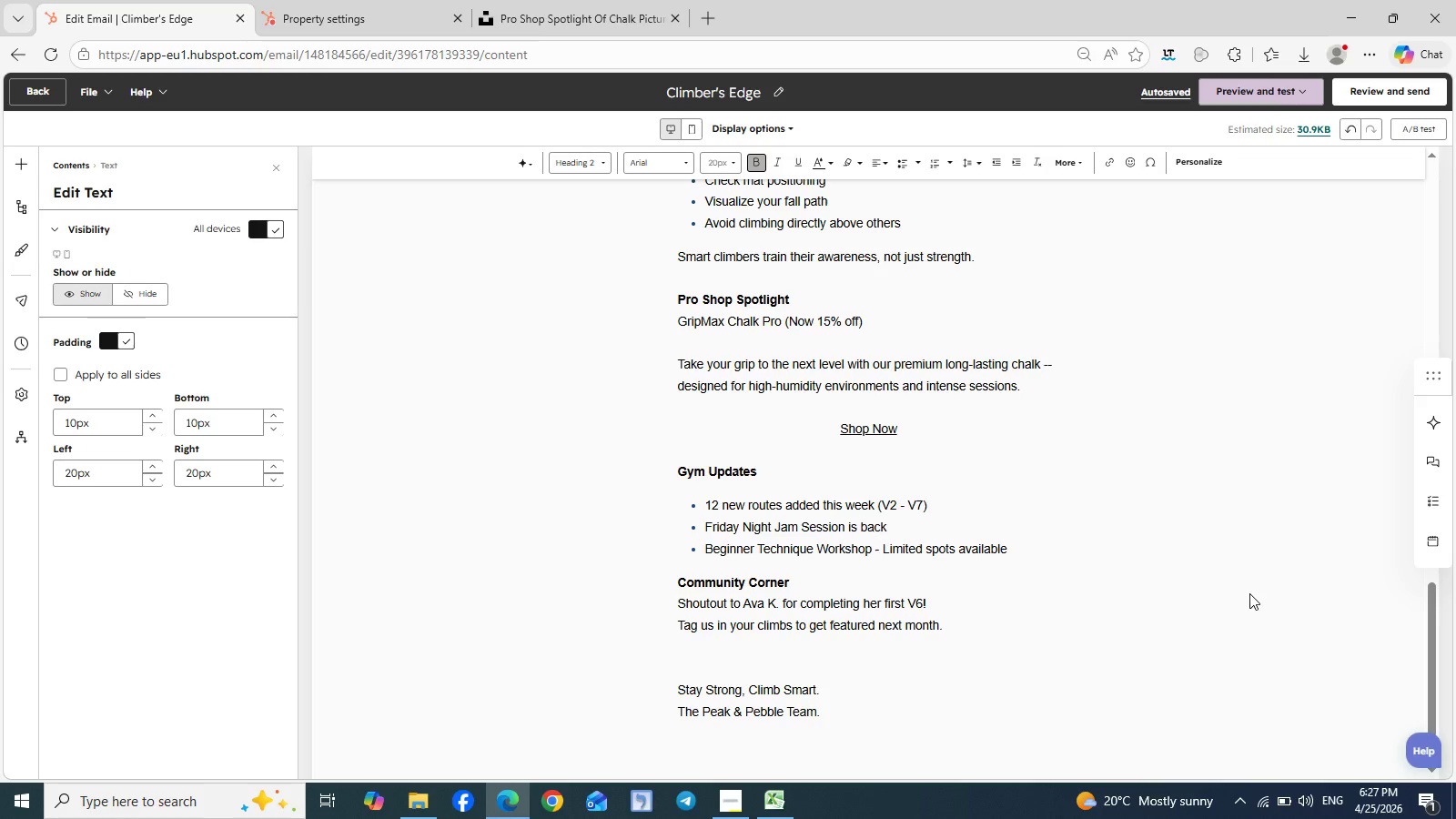 
left_click([376, 9])
 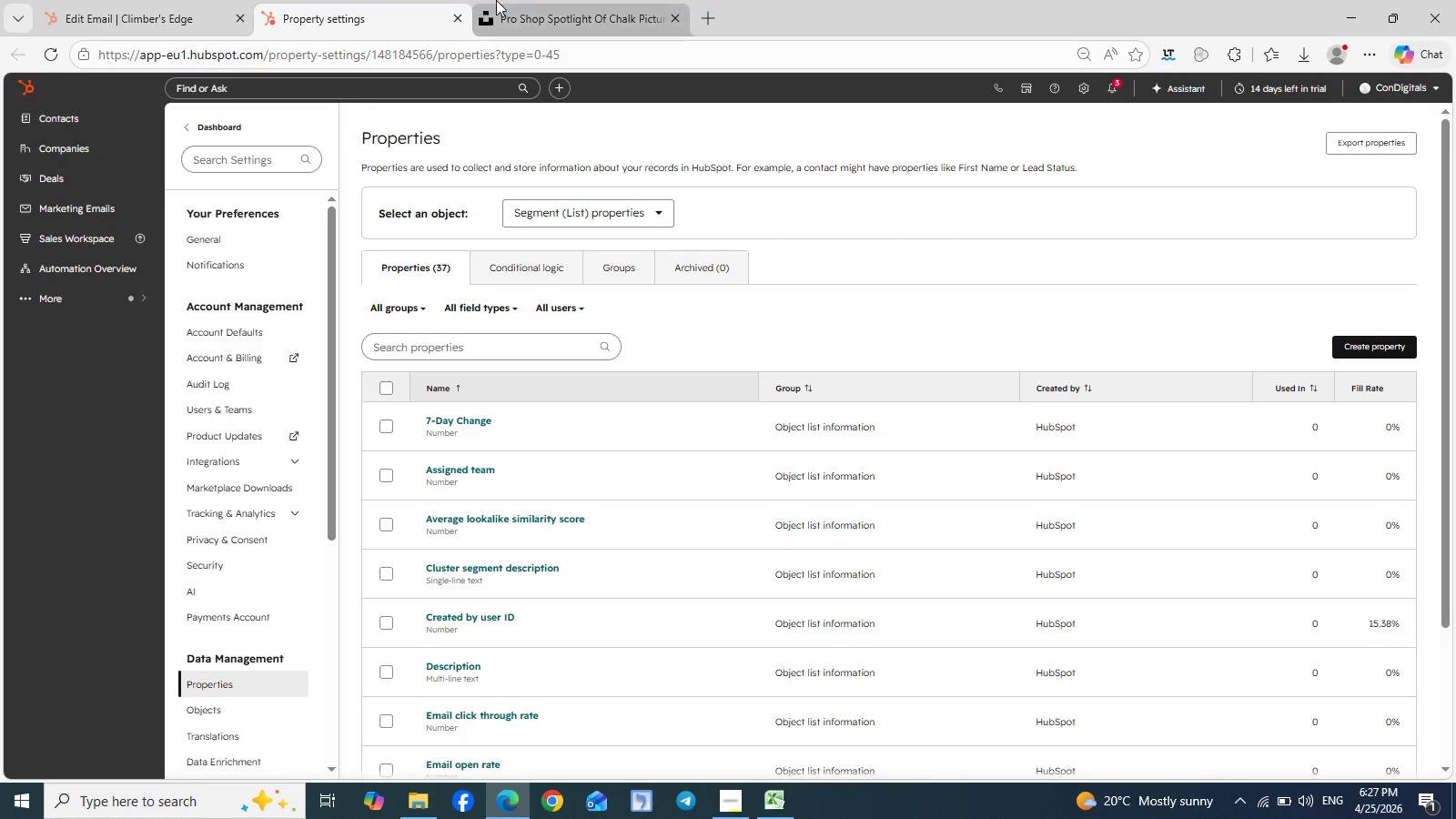 
left_click([556, 16])
 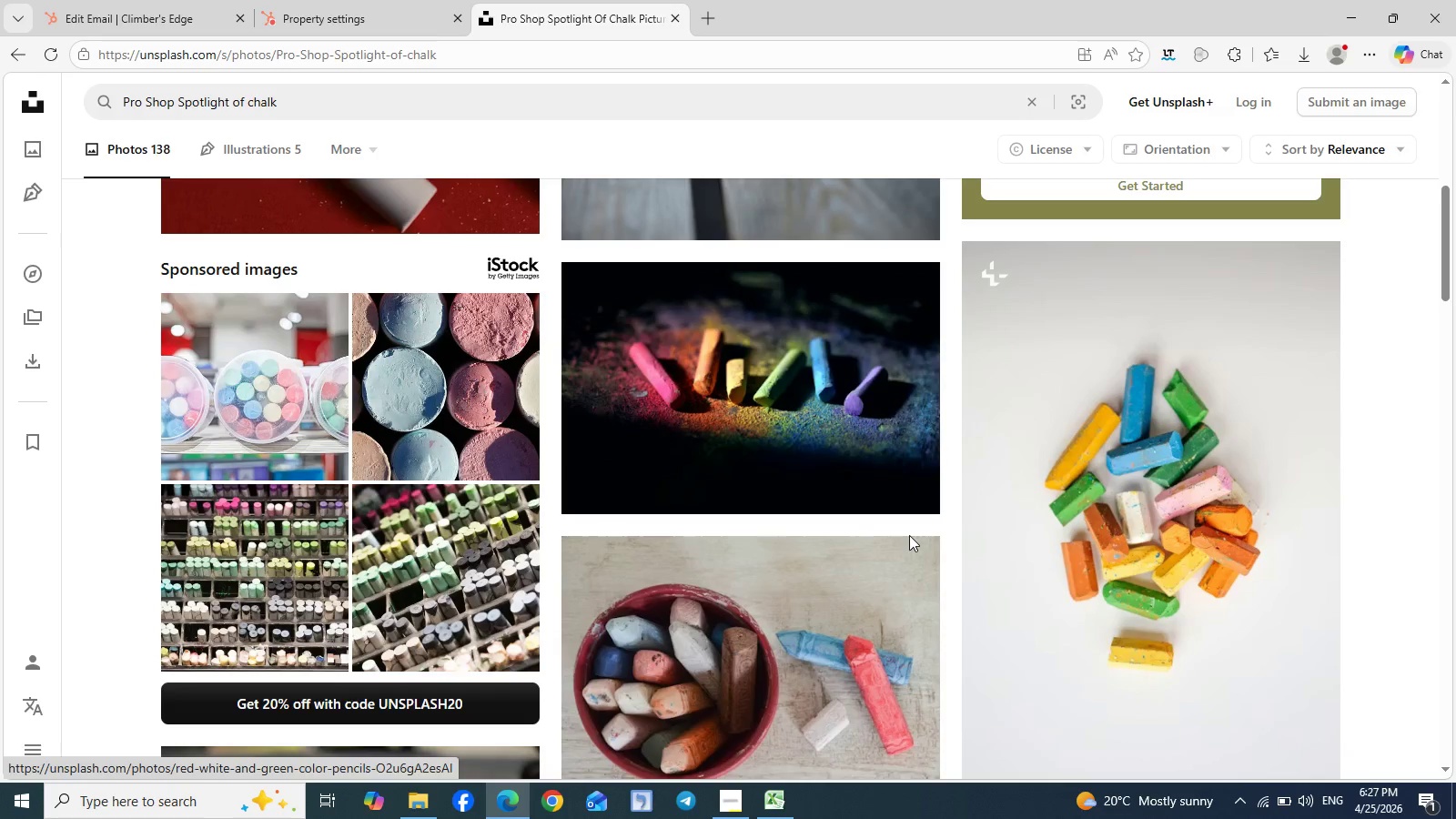 
scroll: coordinate [910, 525], scroll_direction: down, amount: 18.0
 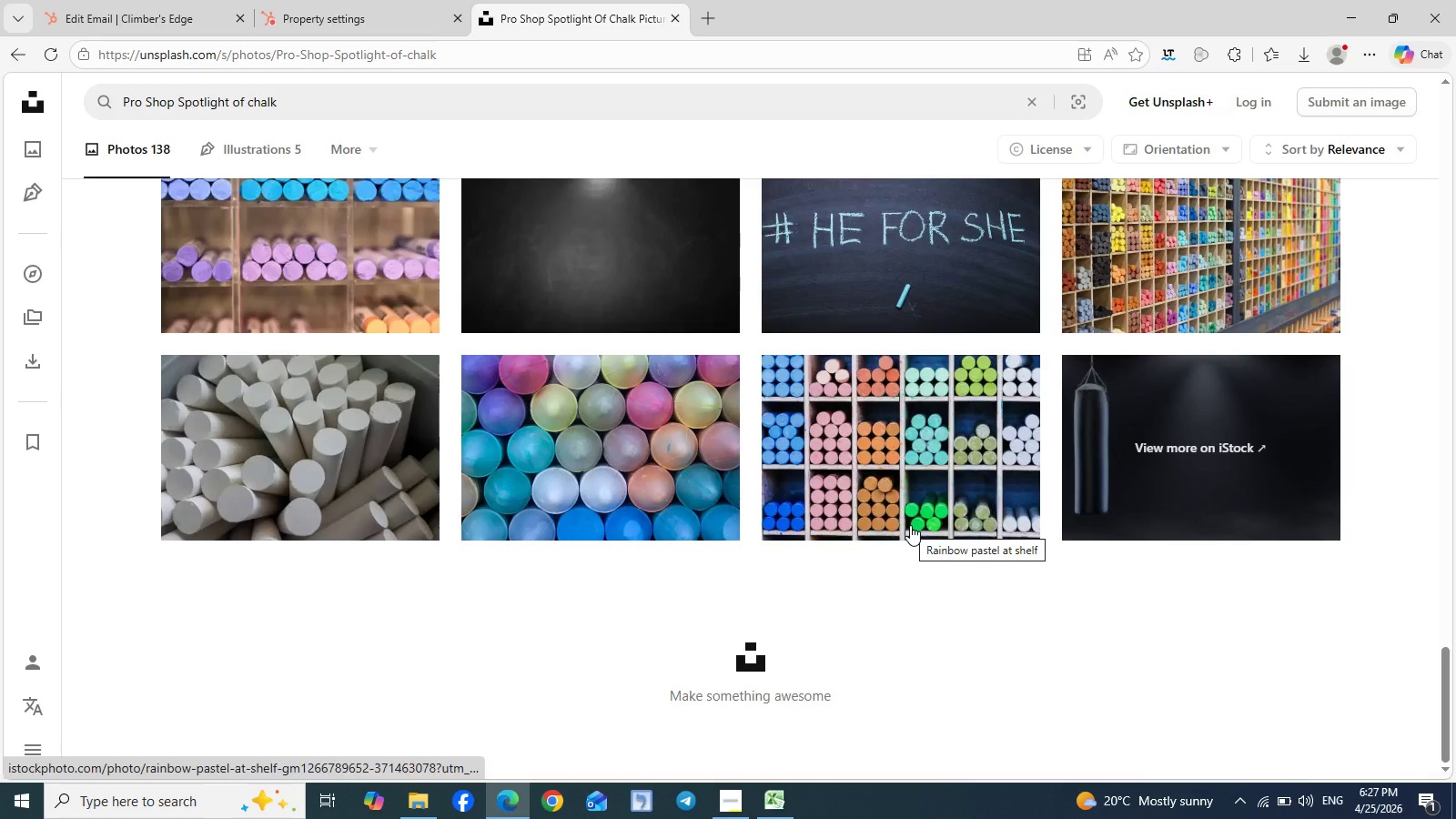 
scroll: coordinate [910, 525], scroll_direction: up, amount: 27.0
 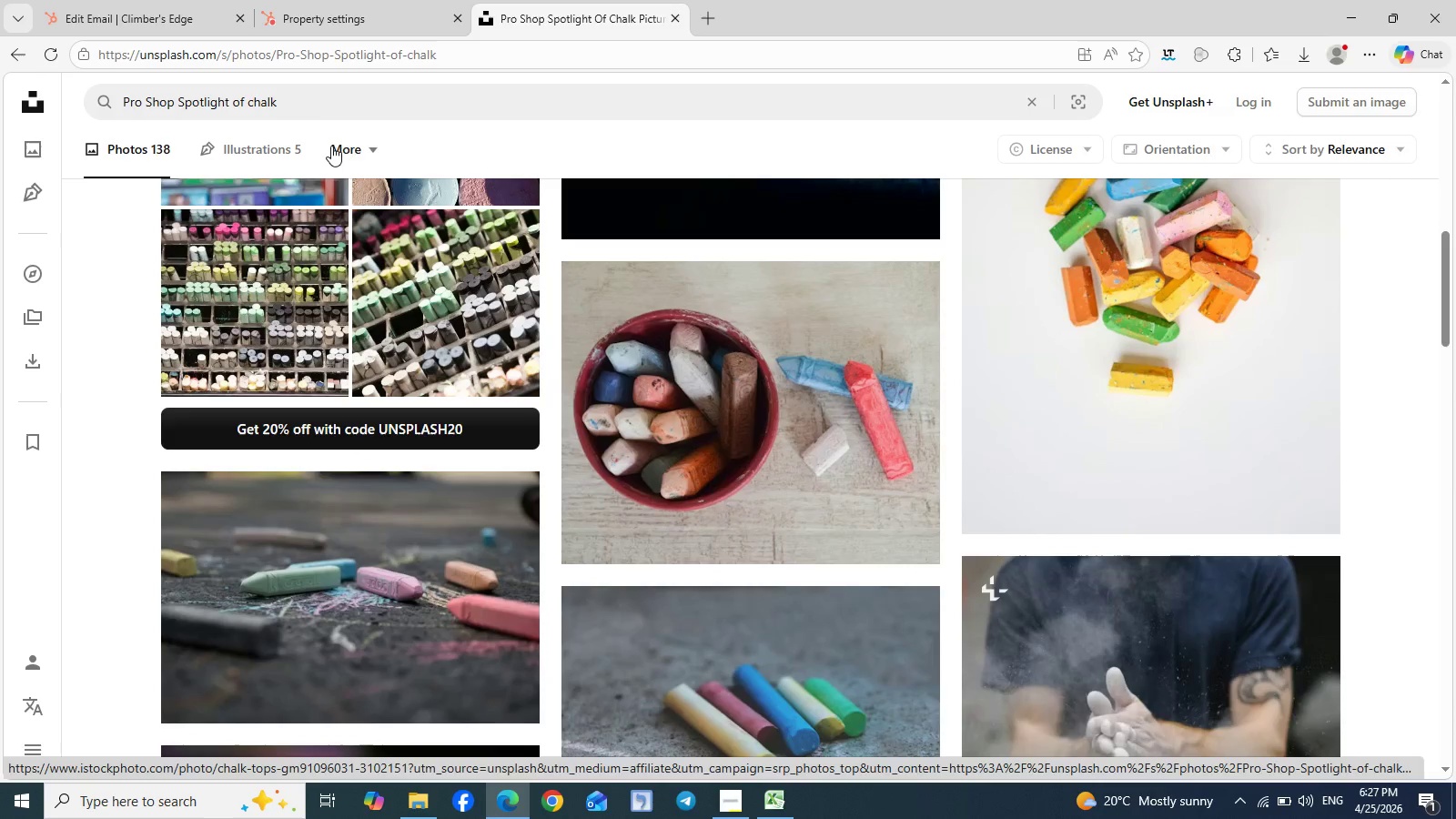 
left_click([312, 95])
 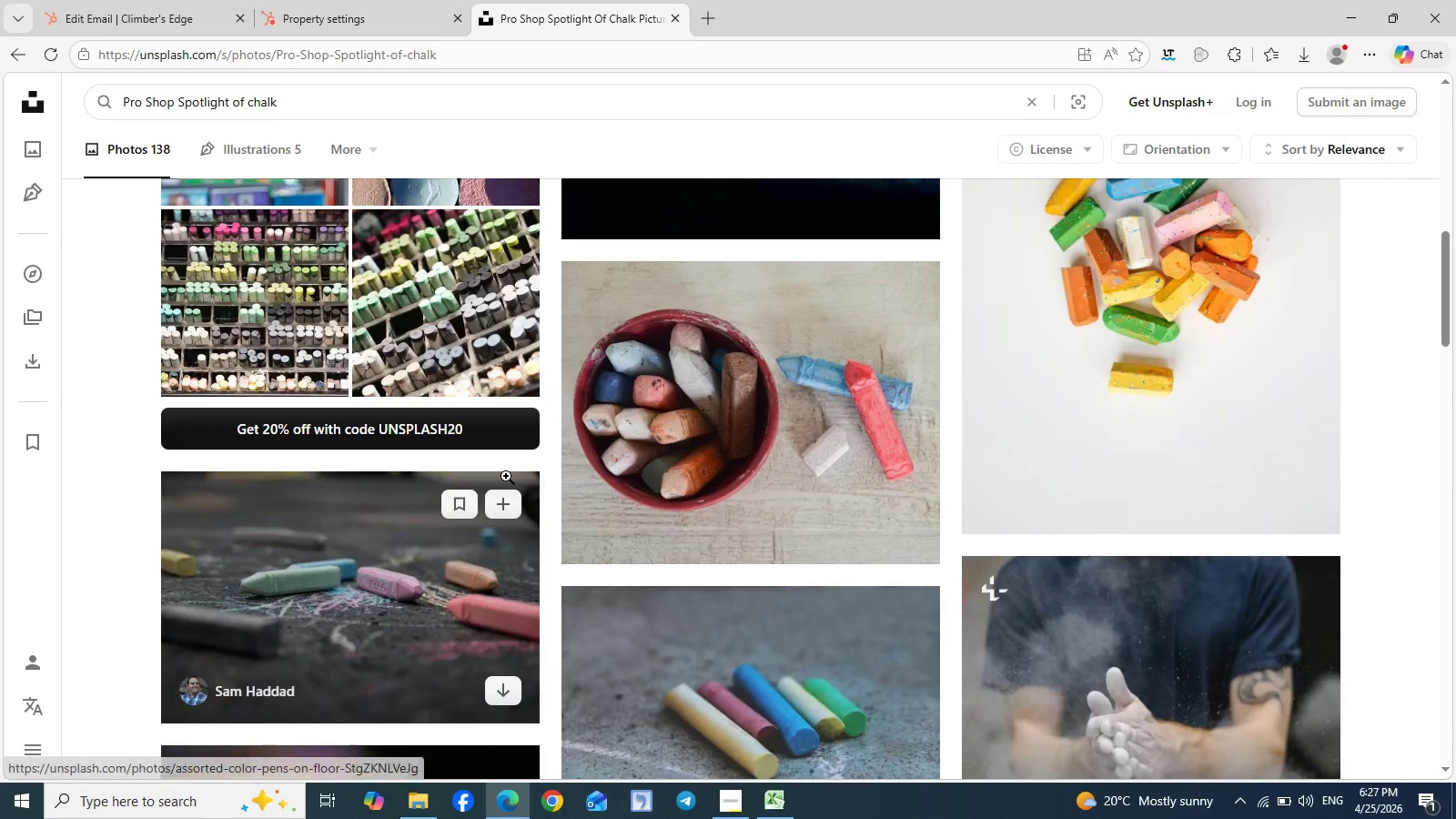 
left_click([323, 0])
 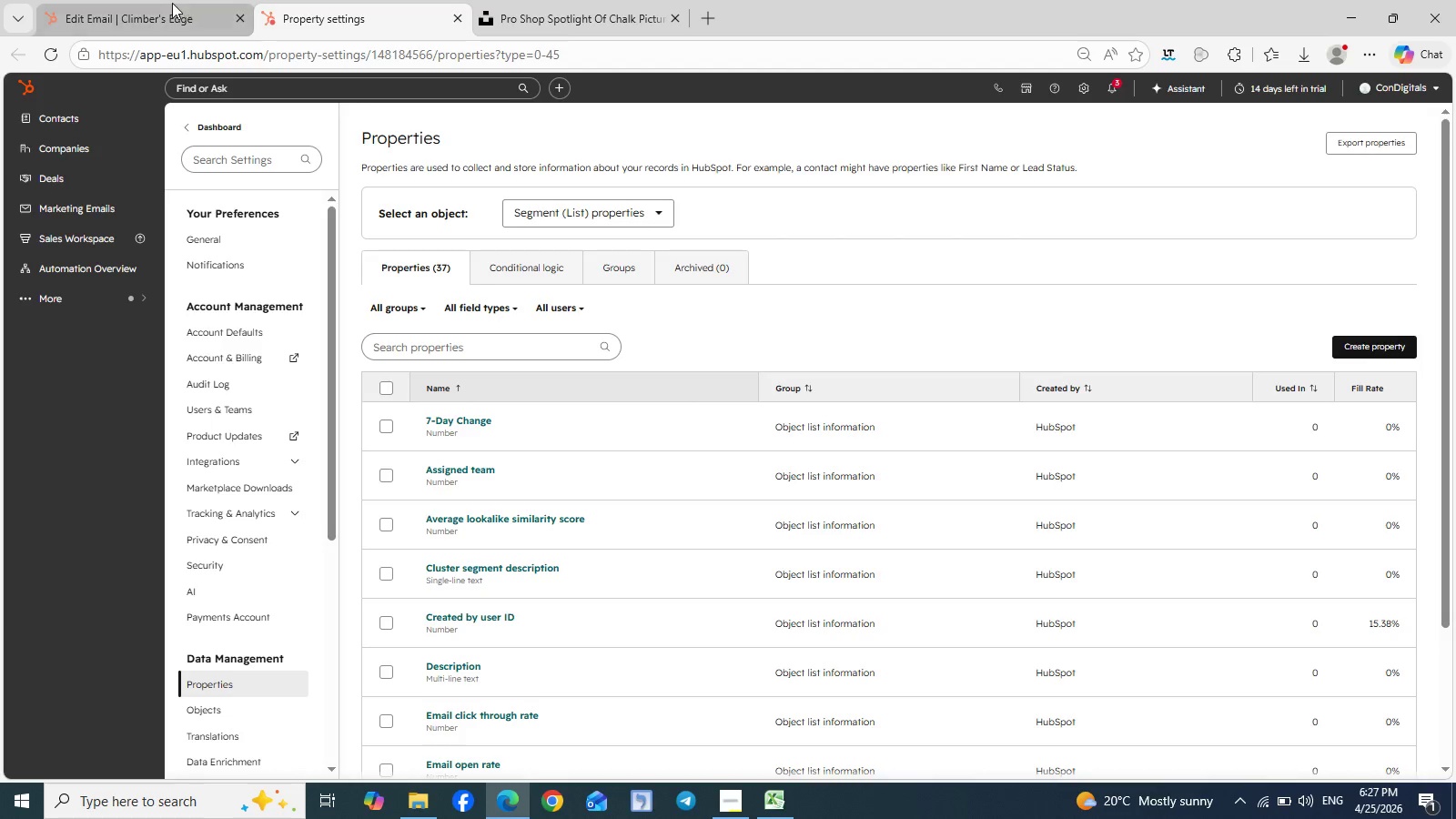 
left_click([172, 3])
 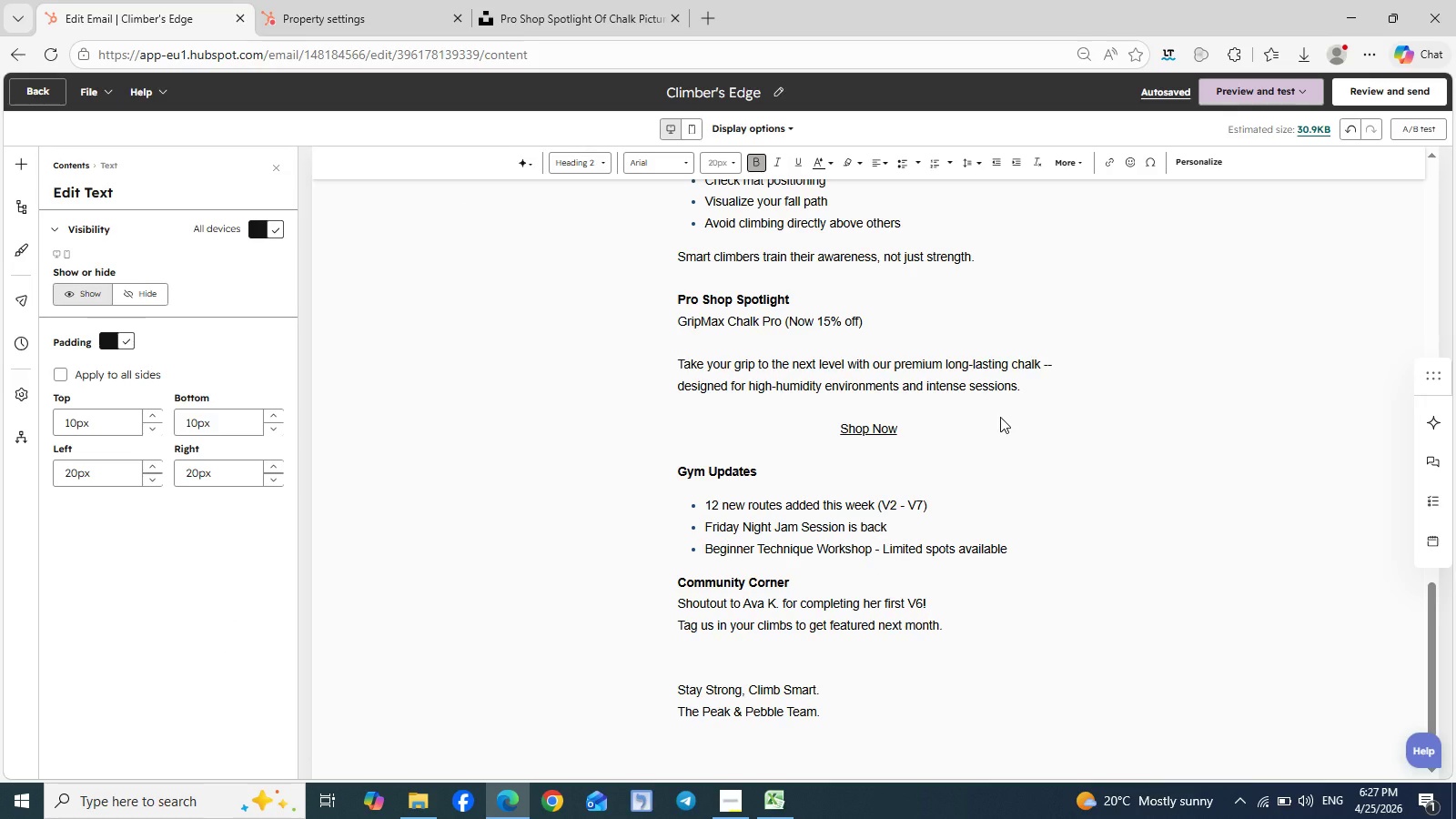 
double_click([1000, 417])
 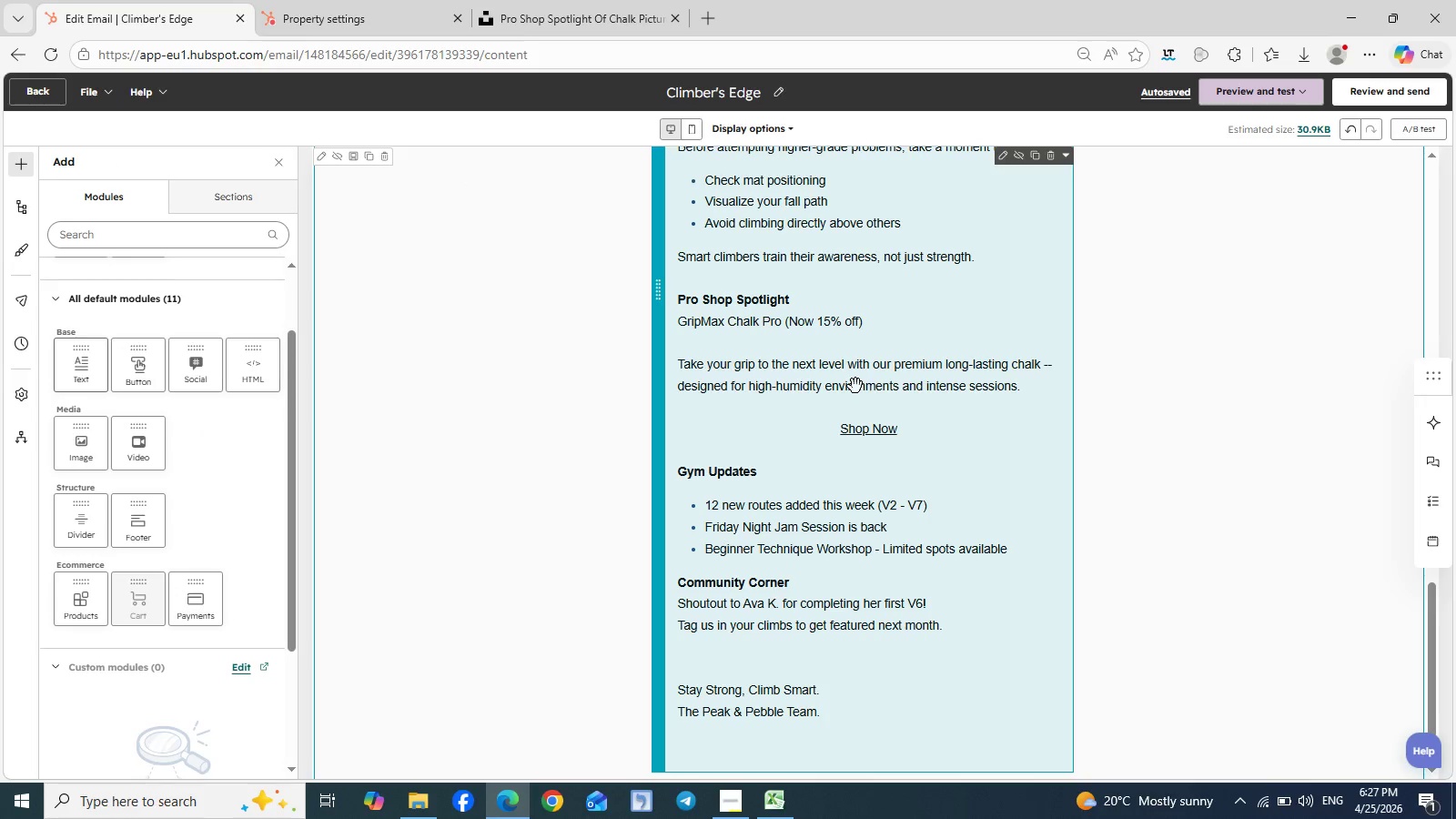 
double_click([855, 386])
 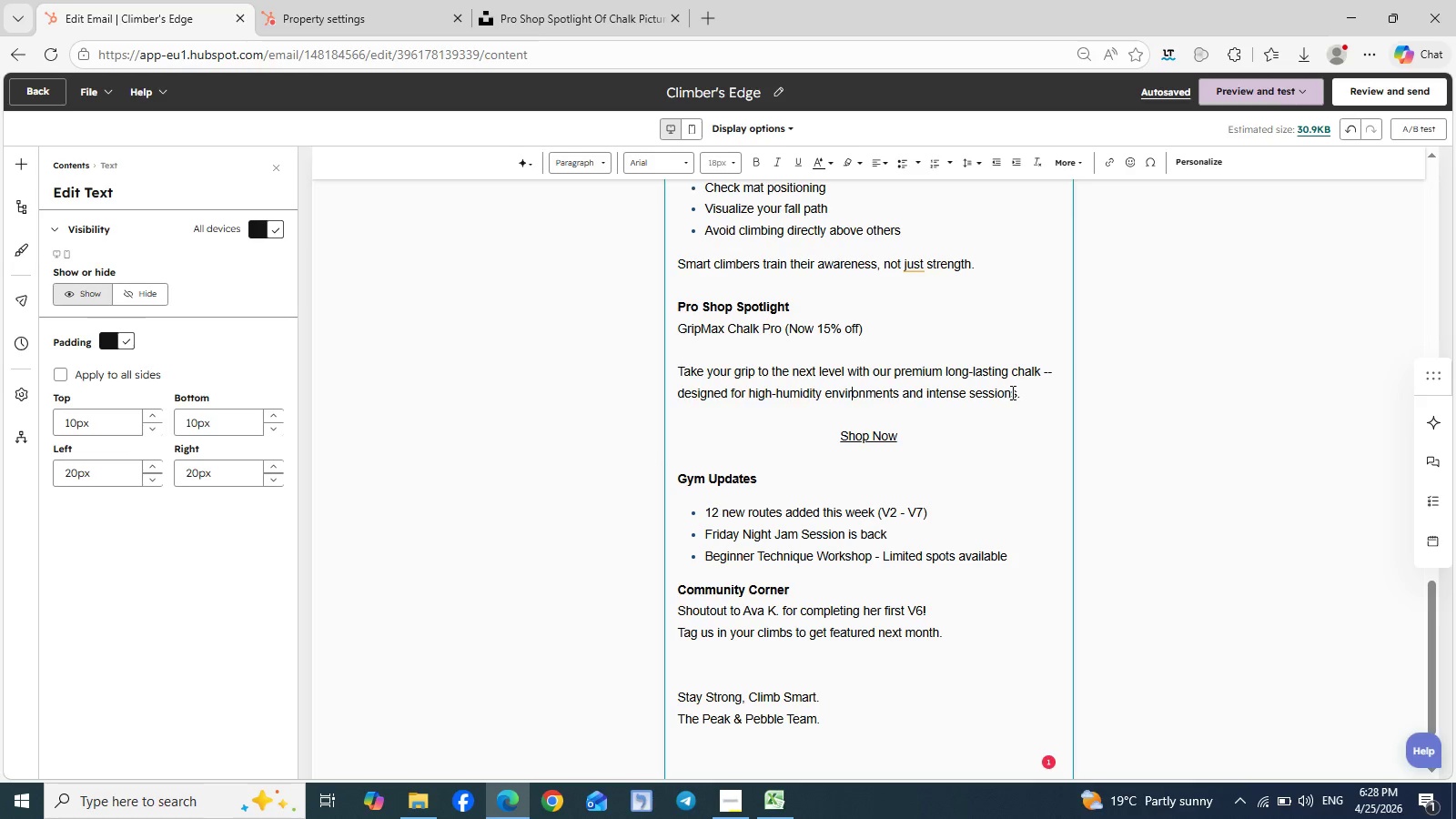 
wait(16.58)
 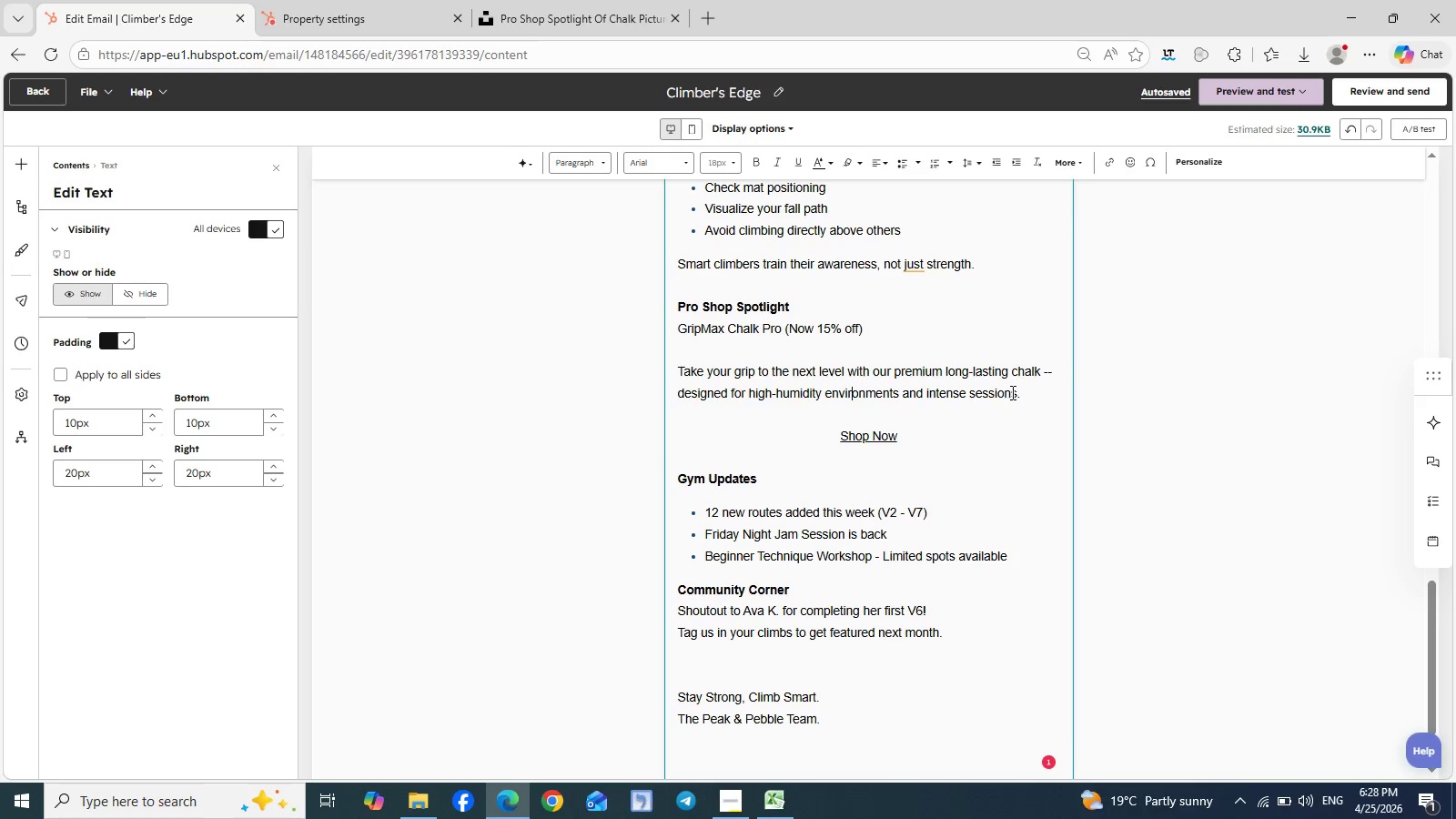 
left_click_drag(start_coordinate=[896, 369], to_coordinate=[1017, 399])
 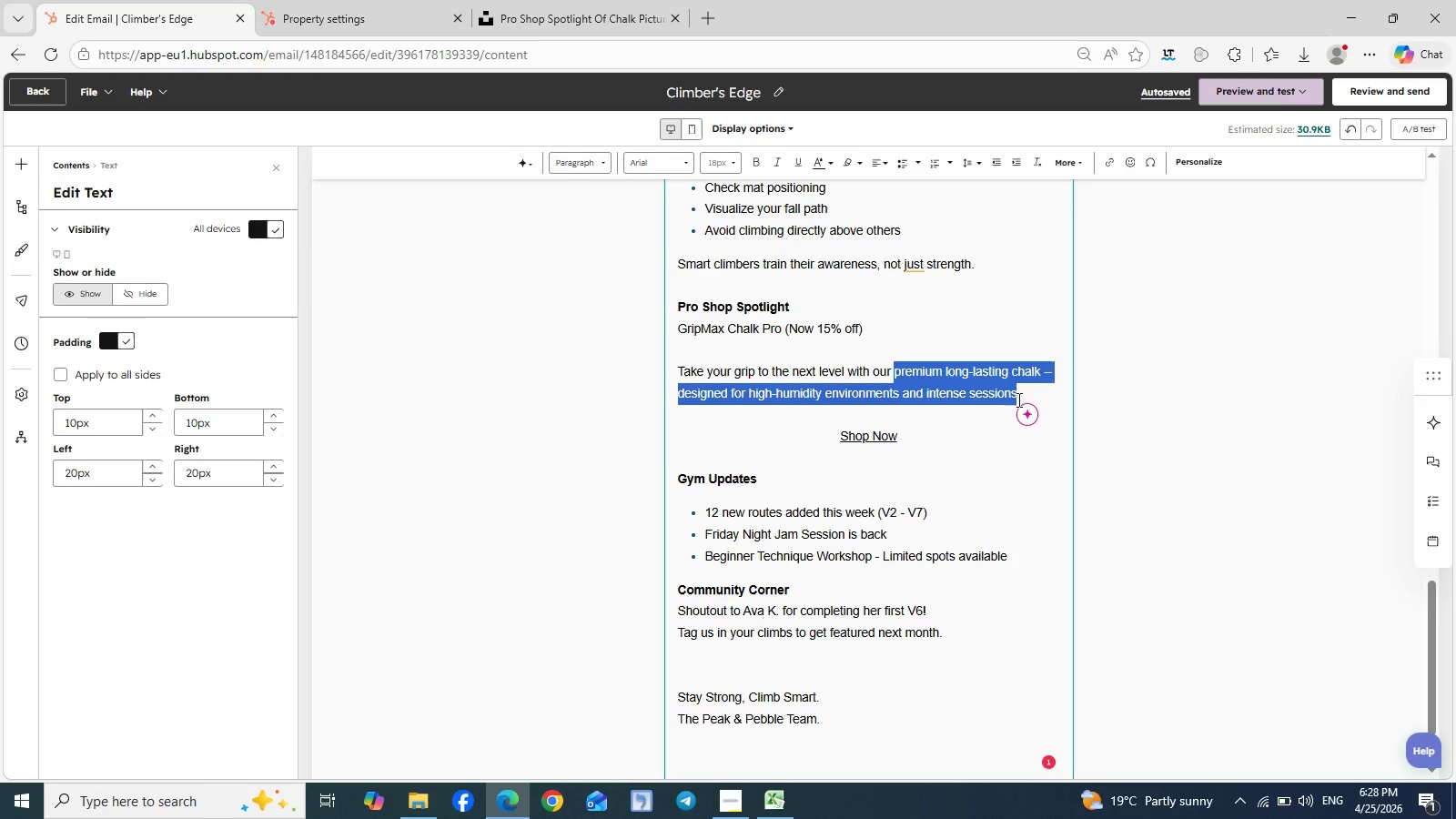 
key(Control+C)
 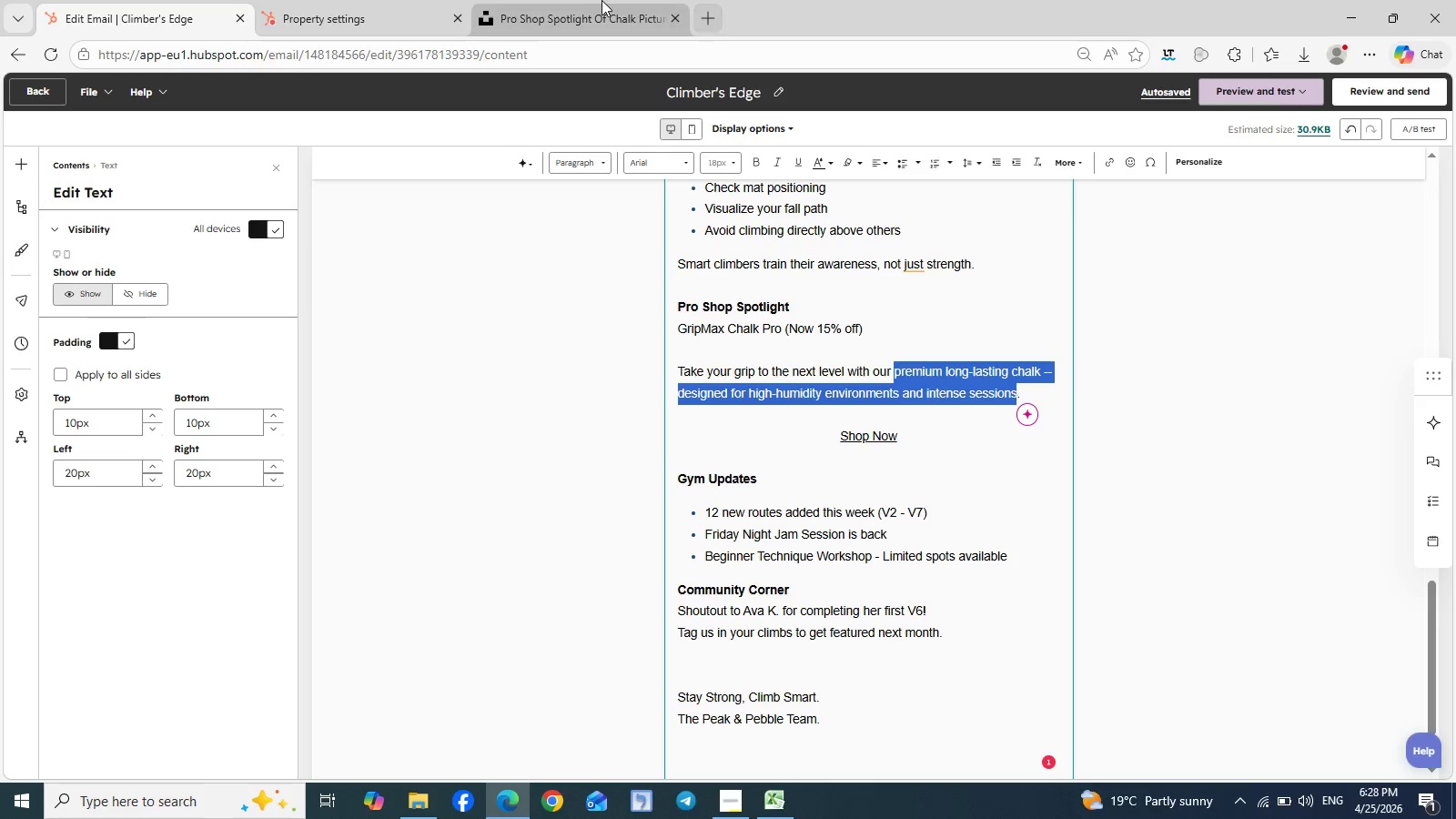 
left_click([585, 0])
 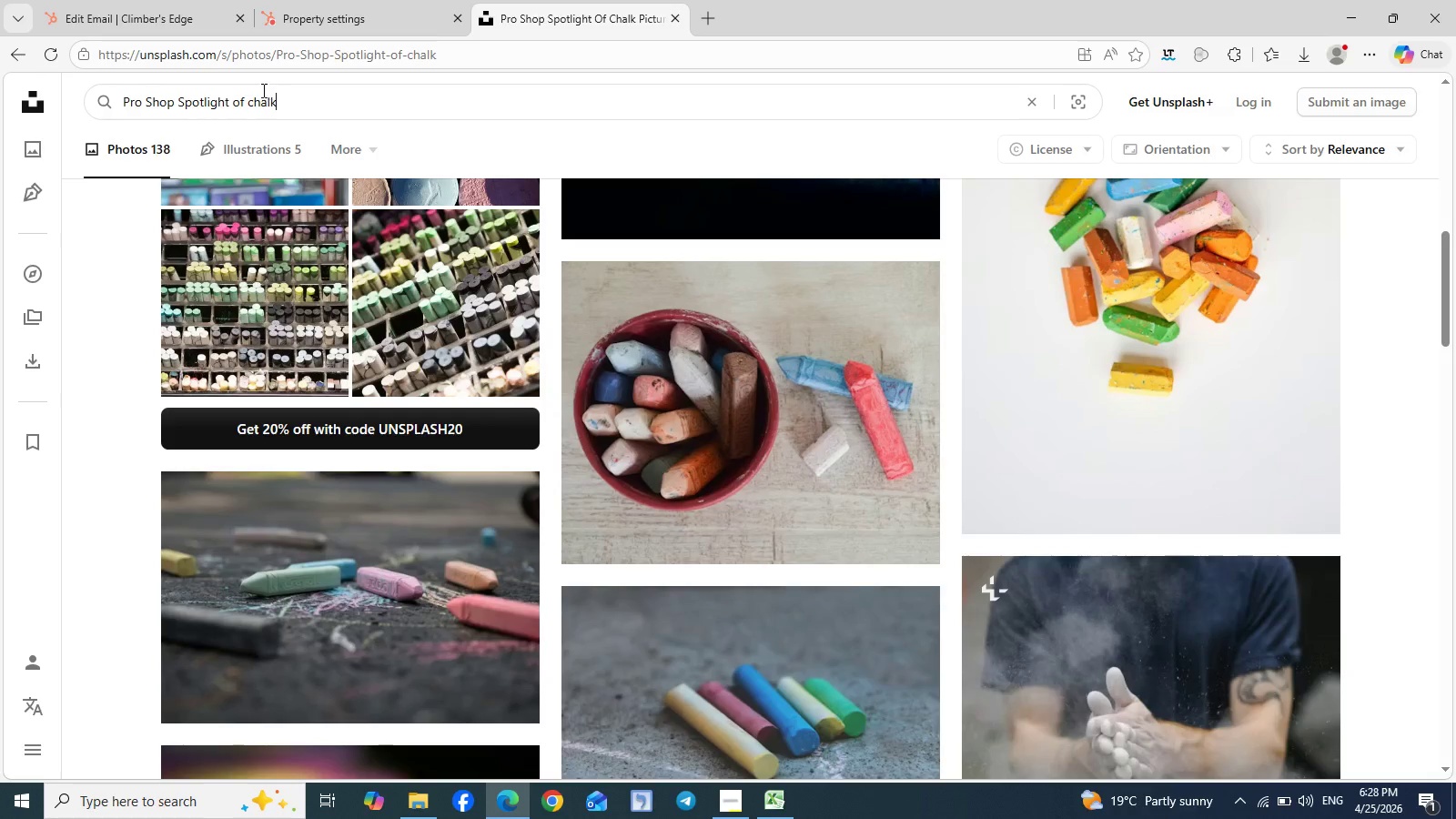 
double_click([262, 90])
 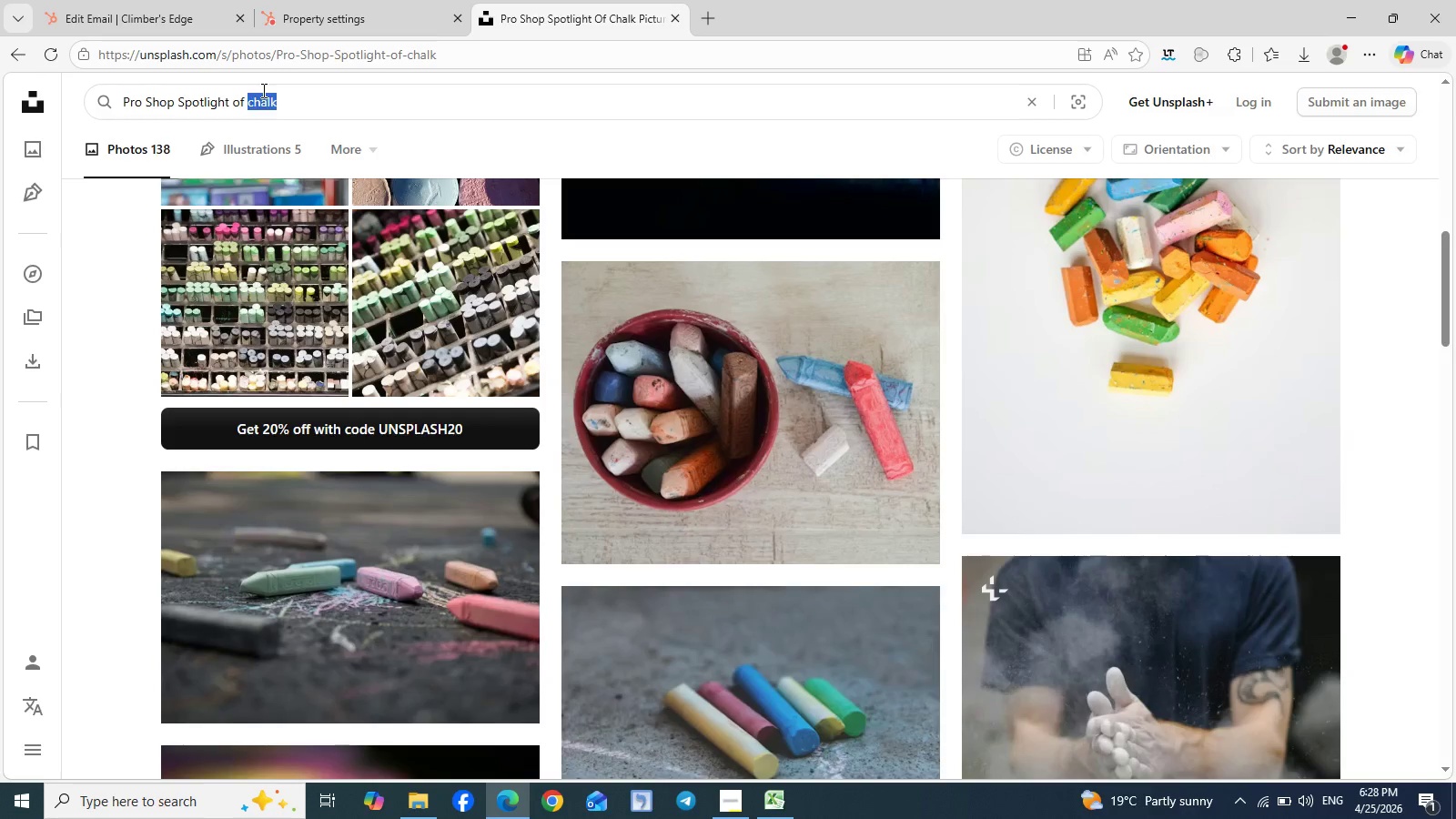 
triple_click([262, 90])
 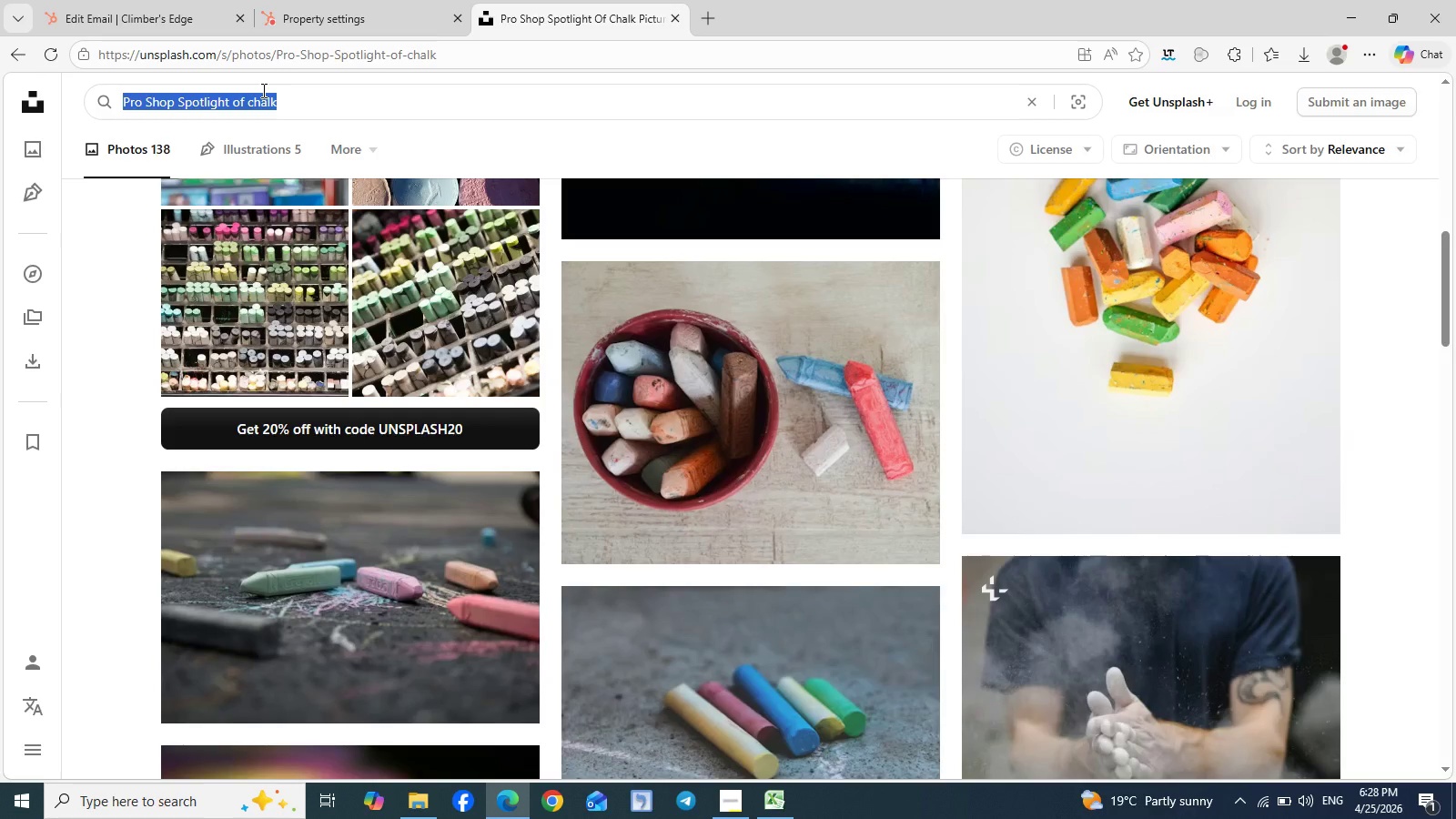 
key(Control+V)
 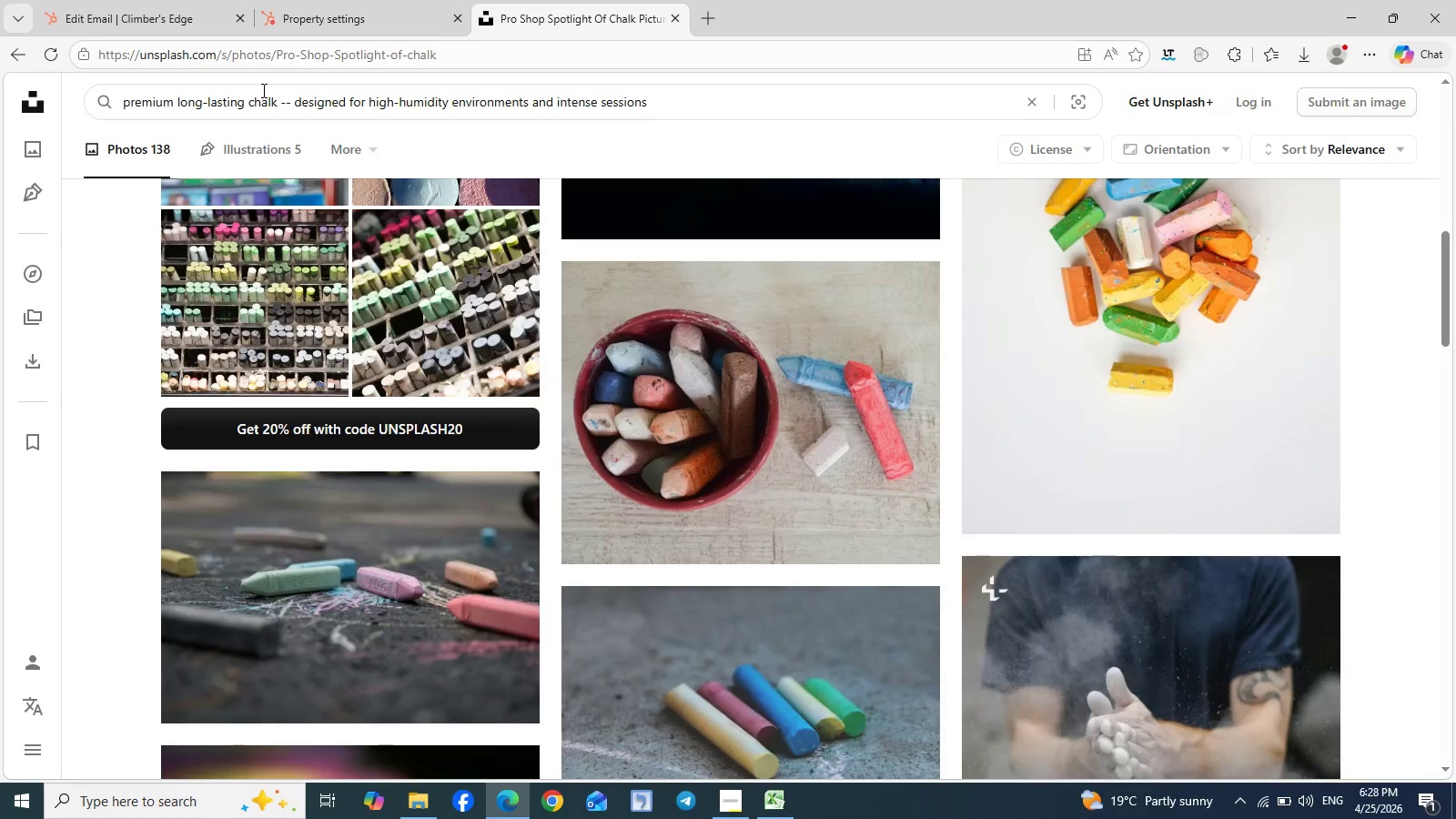 
key(Enter)
 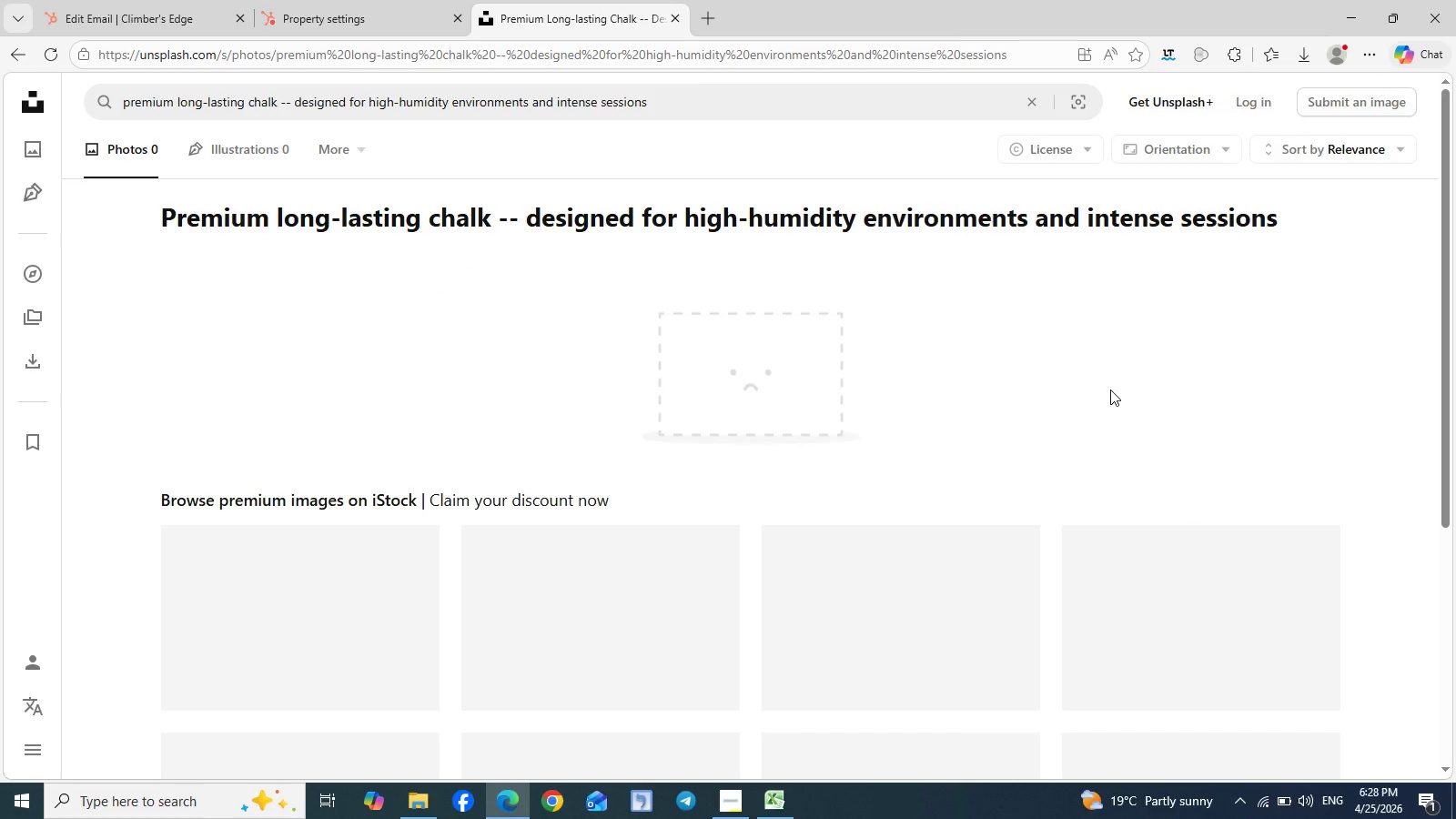 
wait(7.89)
 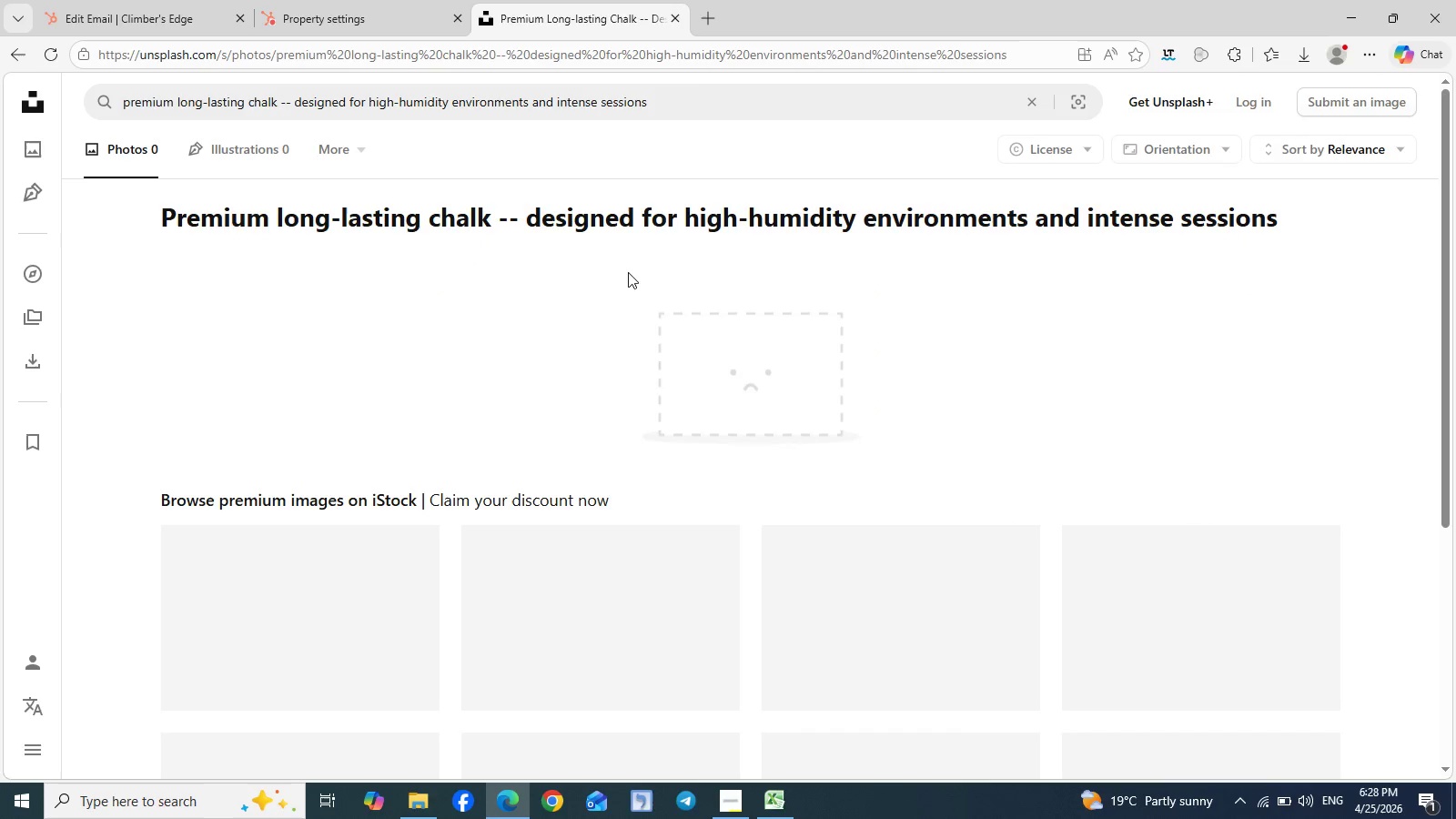 
scroll: coordinate [1110, 389], scroll_direction: down, amount: 6.0
 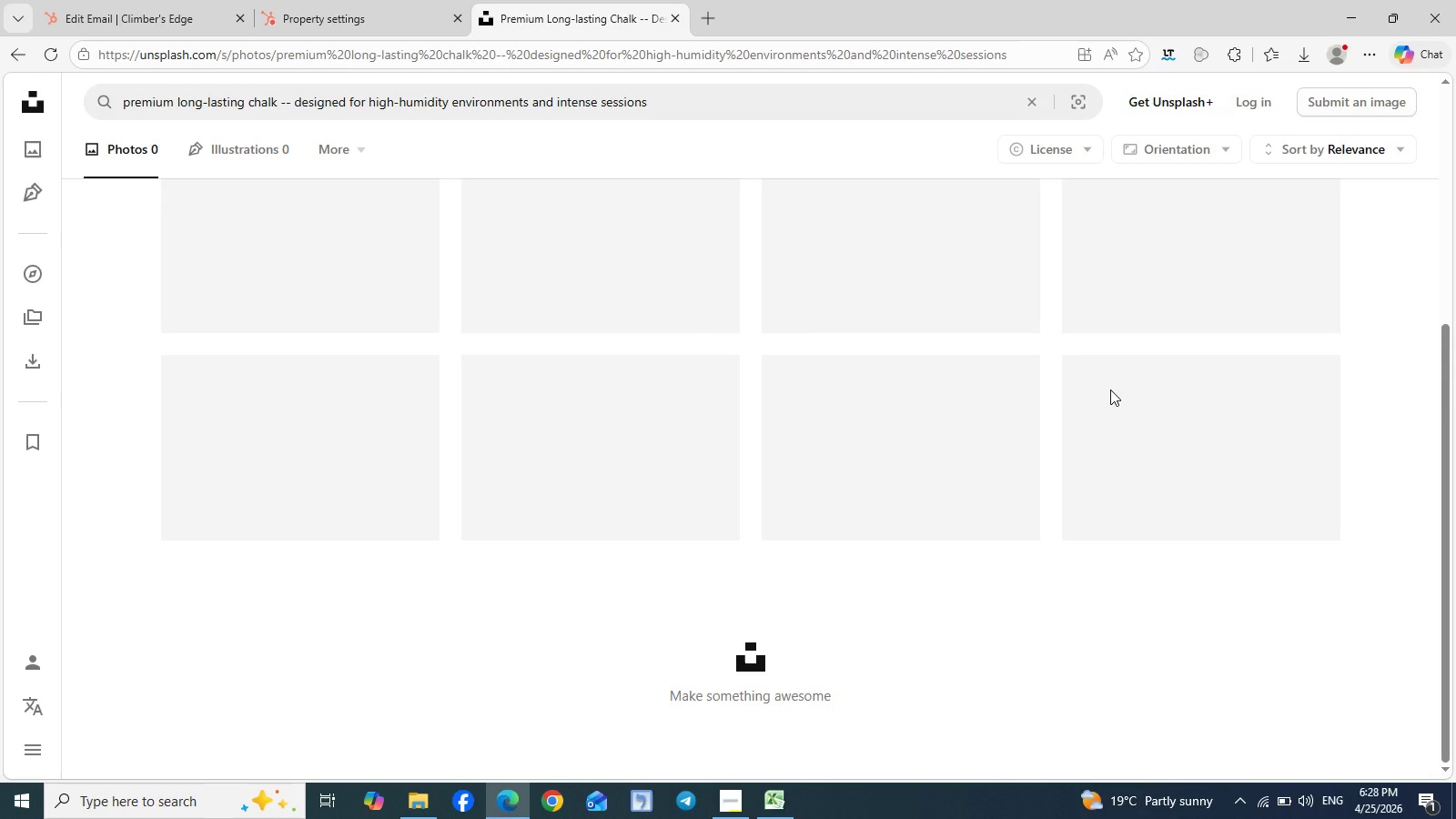 
scroll: coordinate [1110, 391], scroll_direction: up, amount: 4.0
 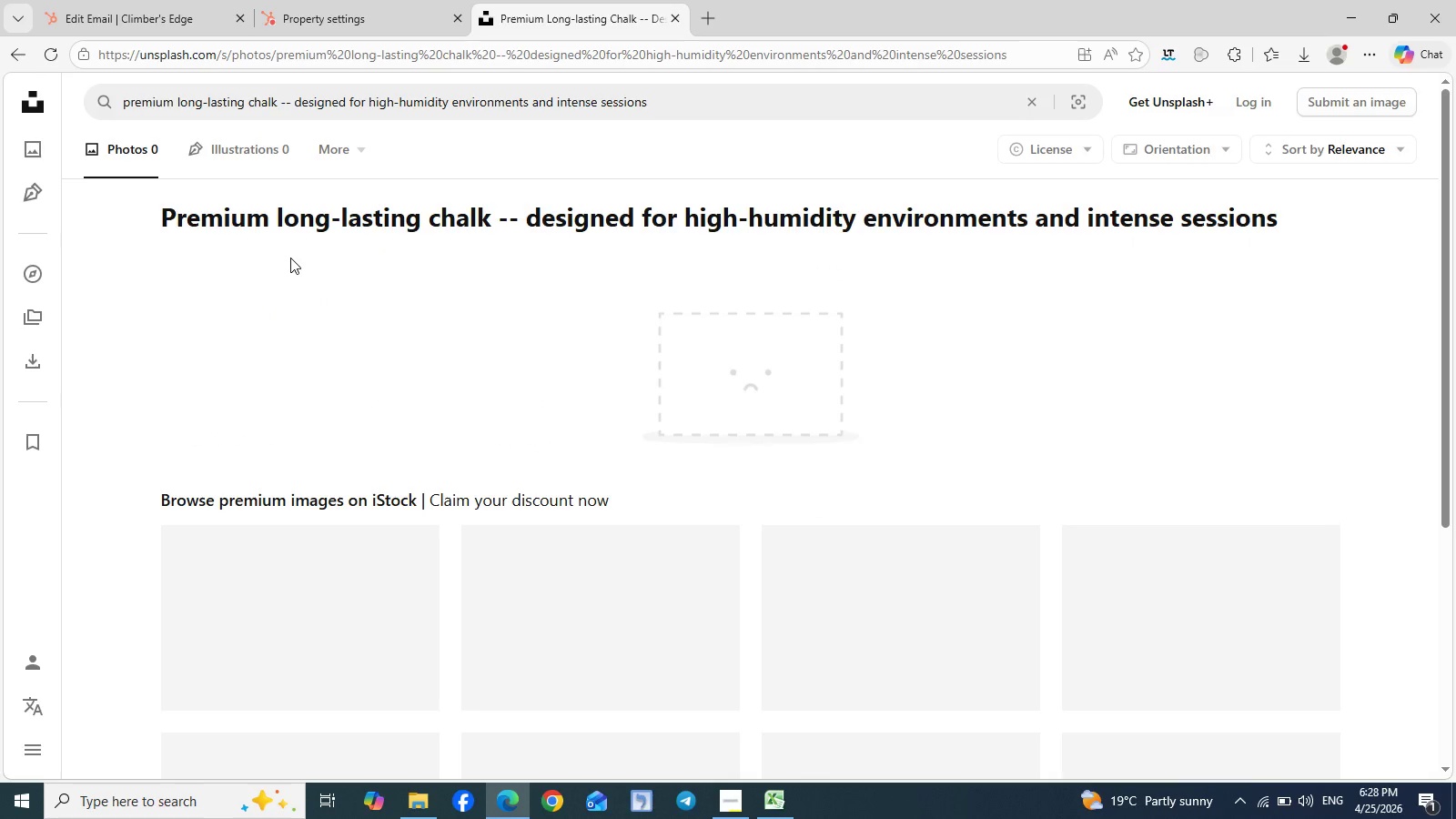 
left_click([278, 221])
 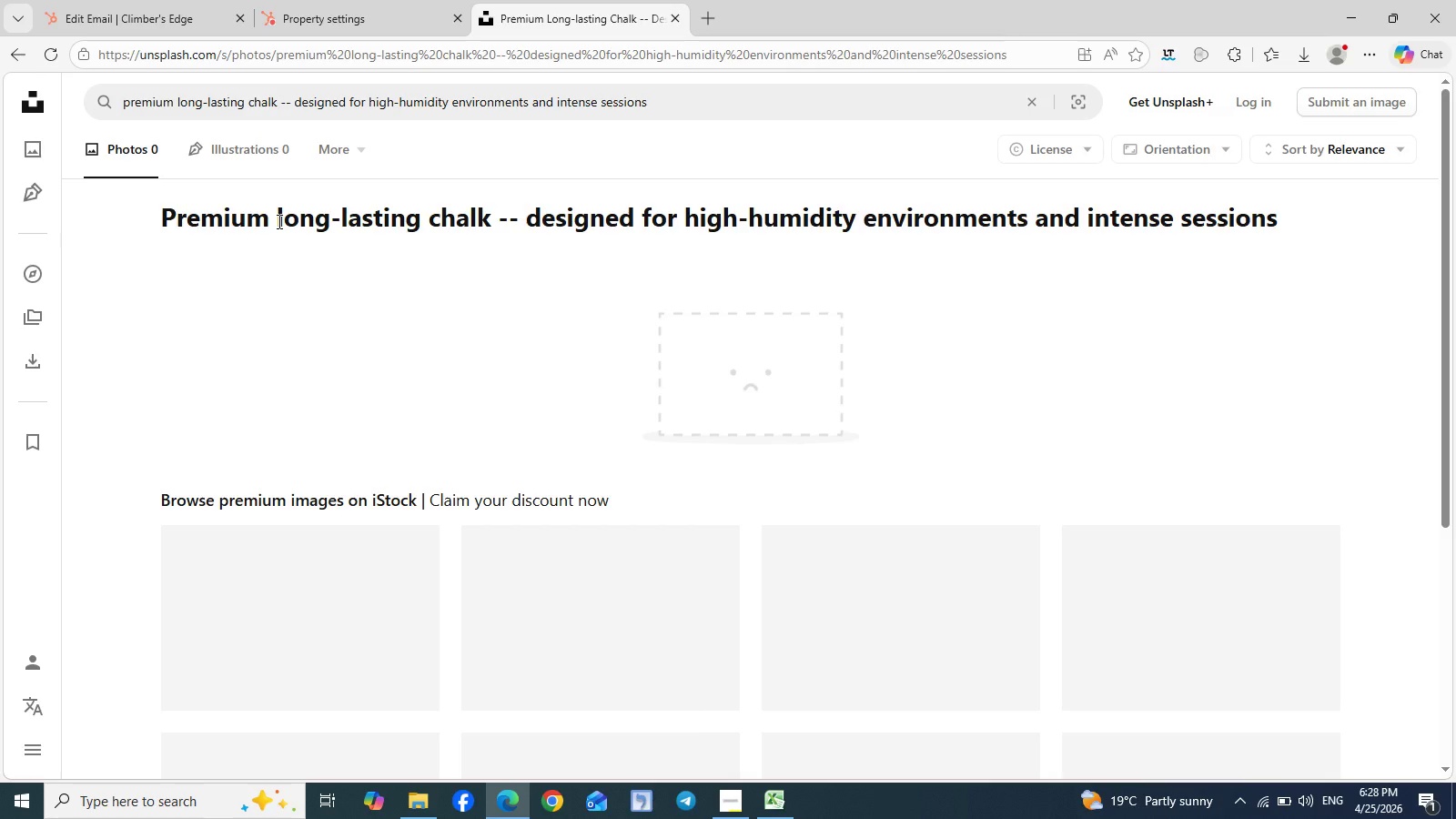 
left_click([278, 221])
 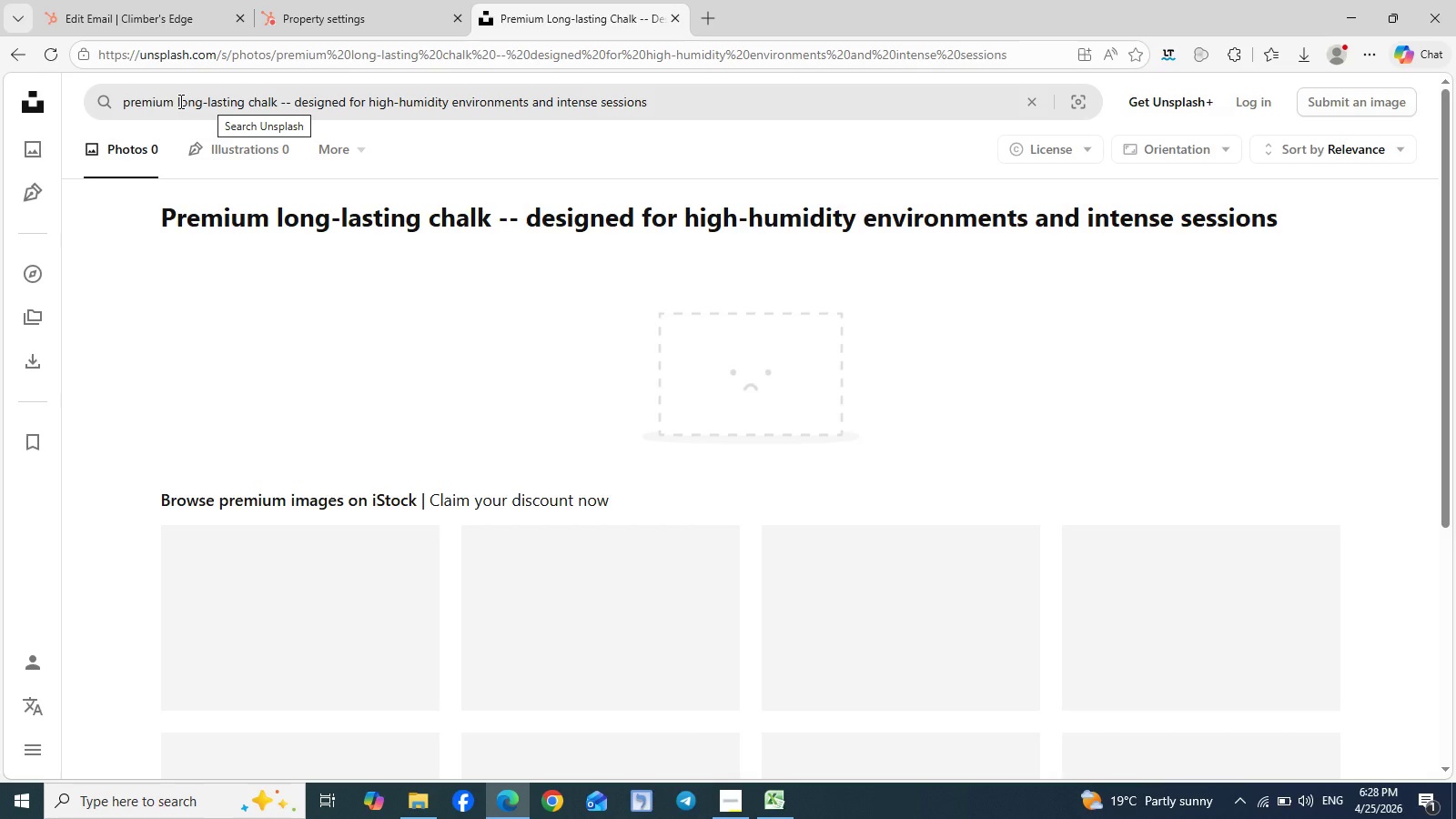 
left_click_drag(start_coordinate=[179, 101], to_coordinate=[106, 93])
 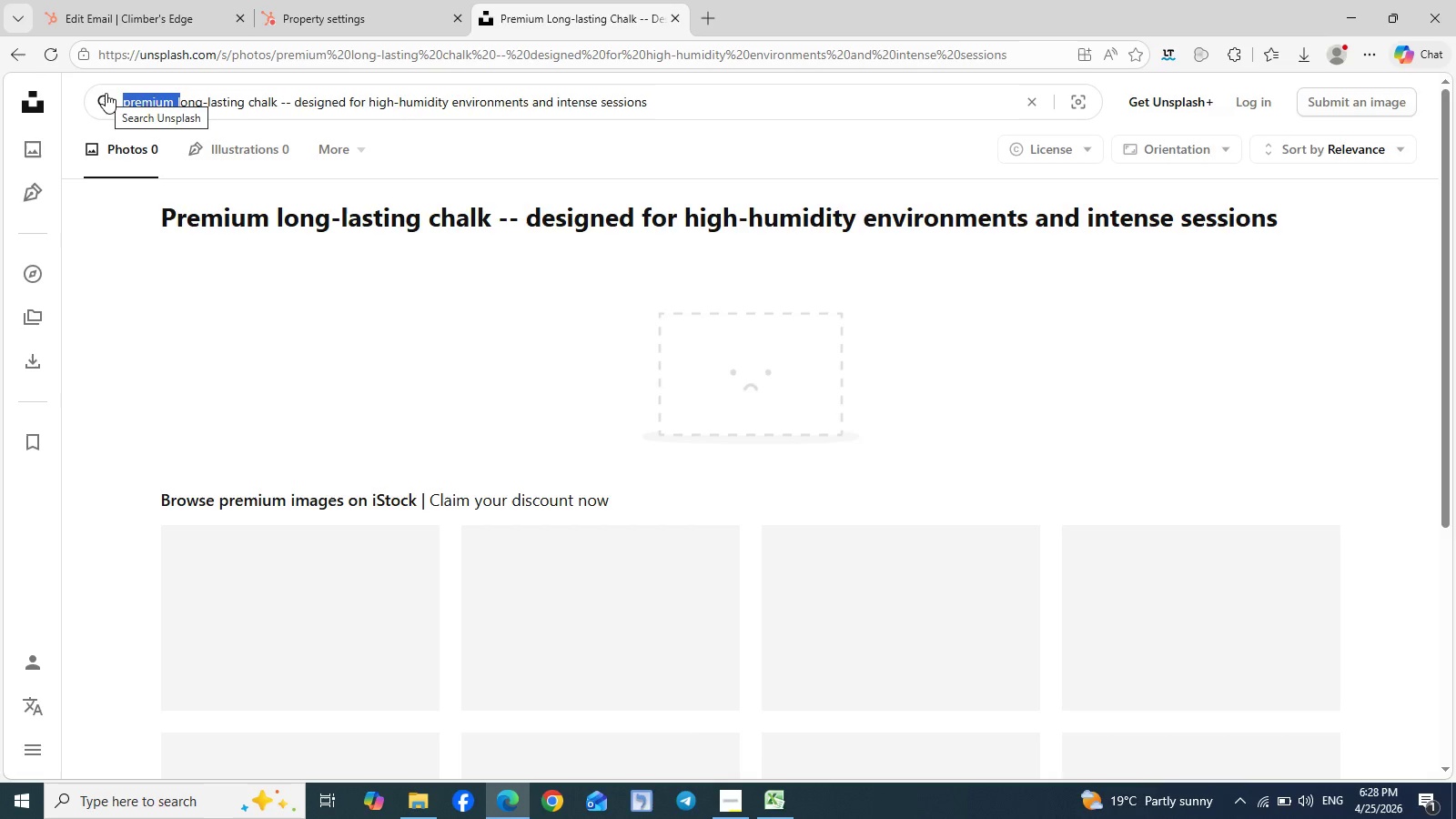 
key(Backspace)
 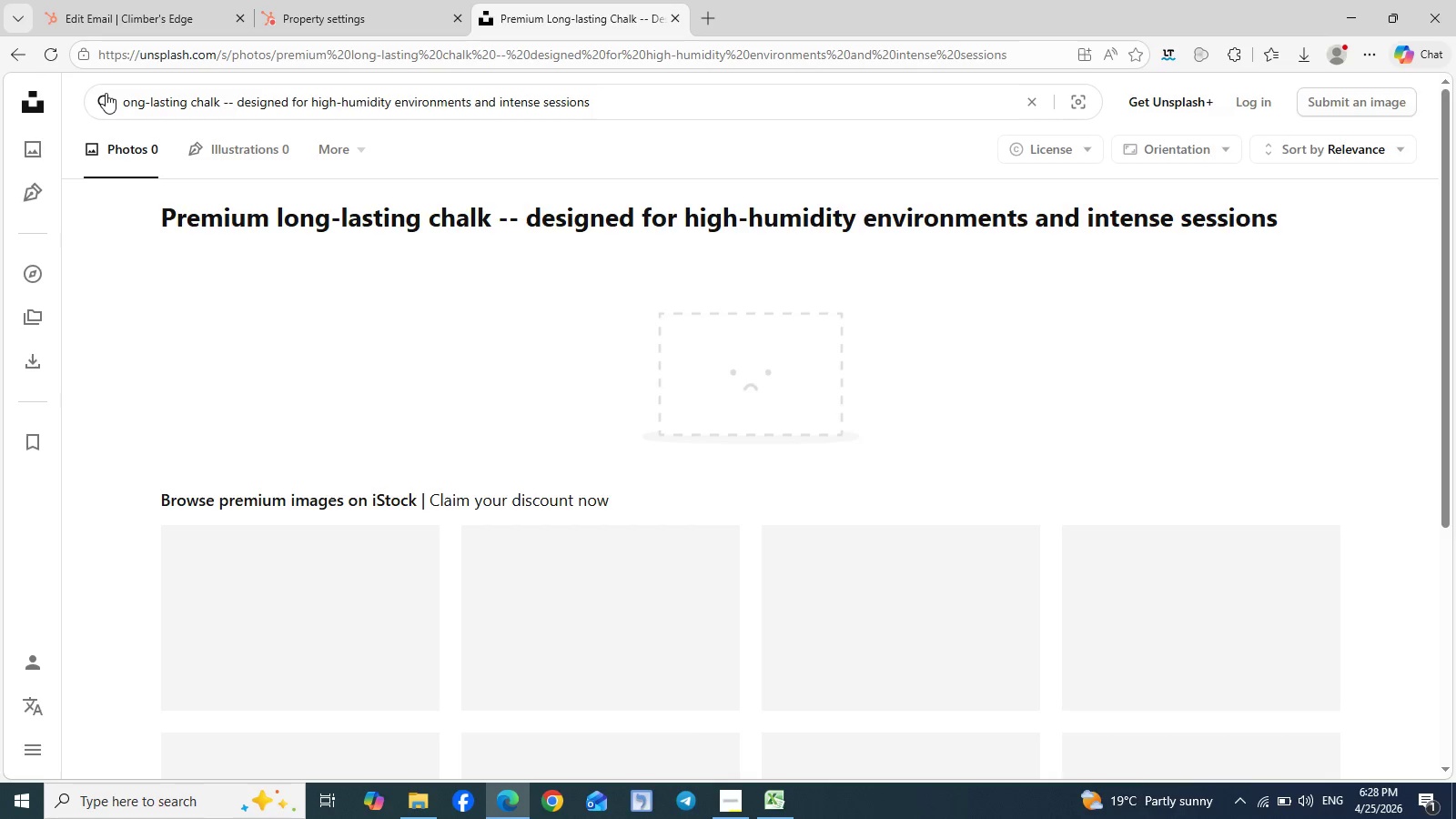 
key(L)
 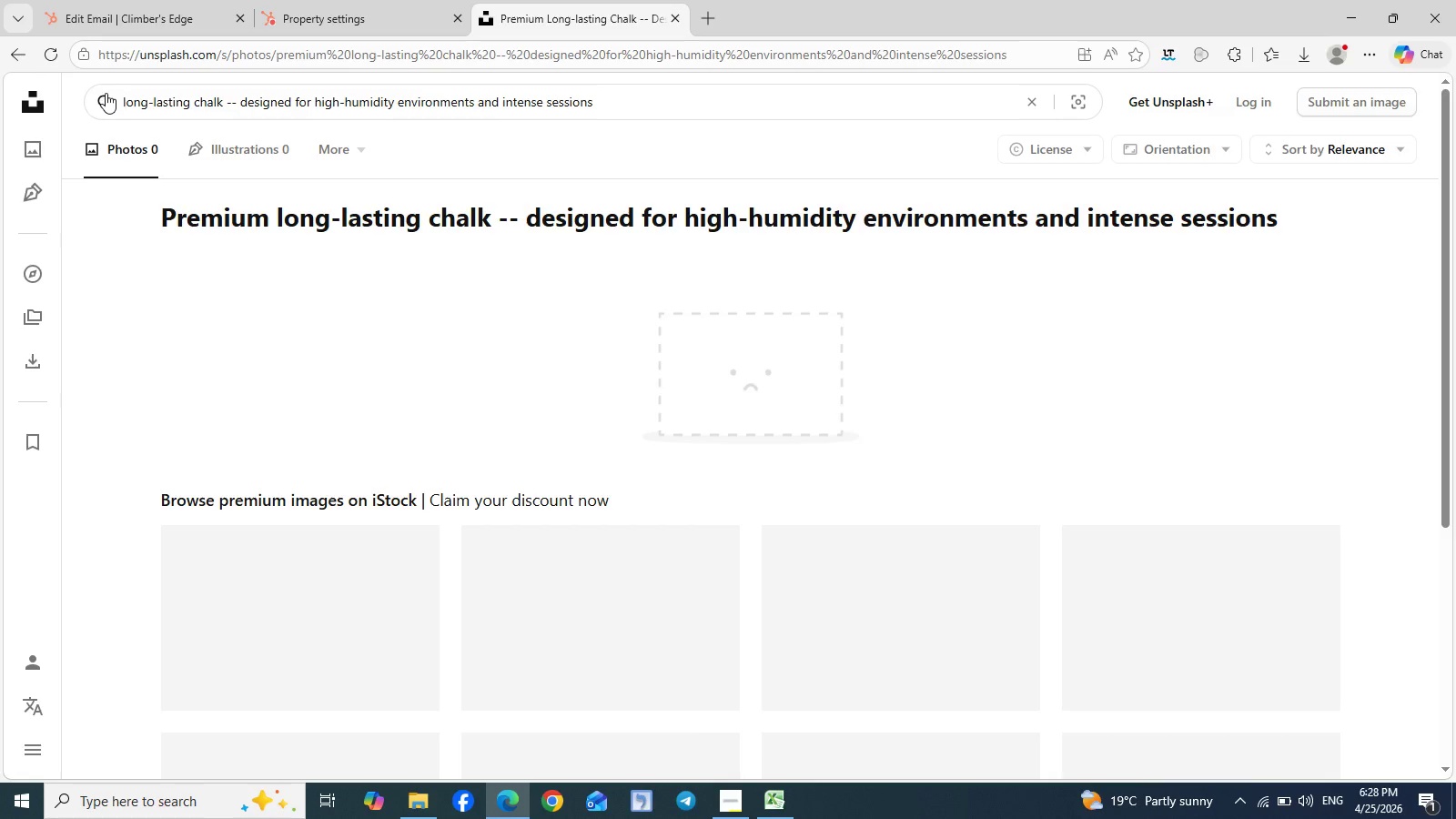 
key(Enter)
 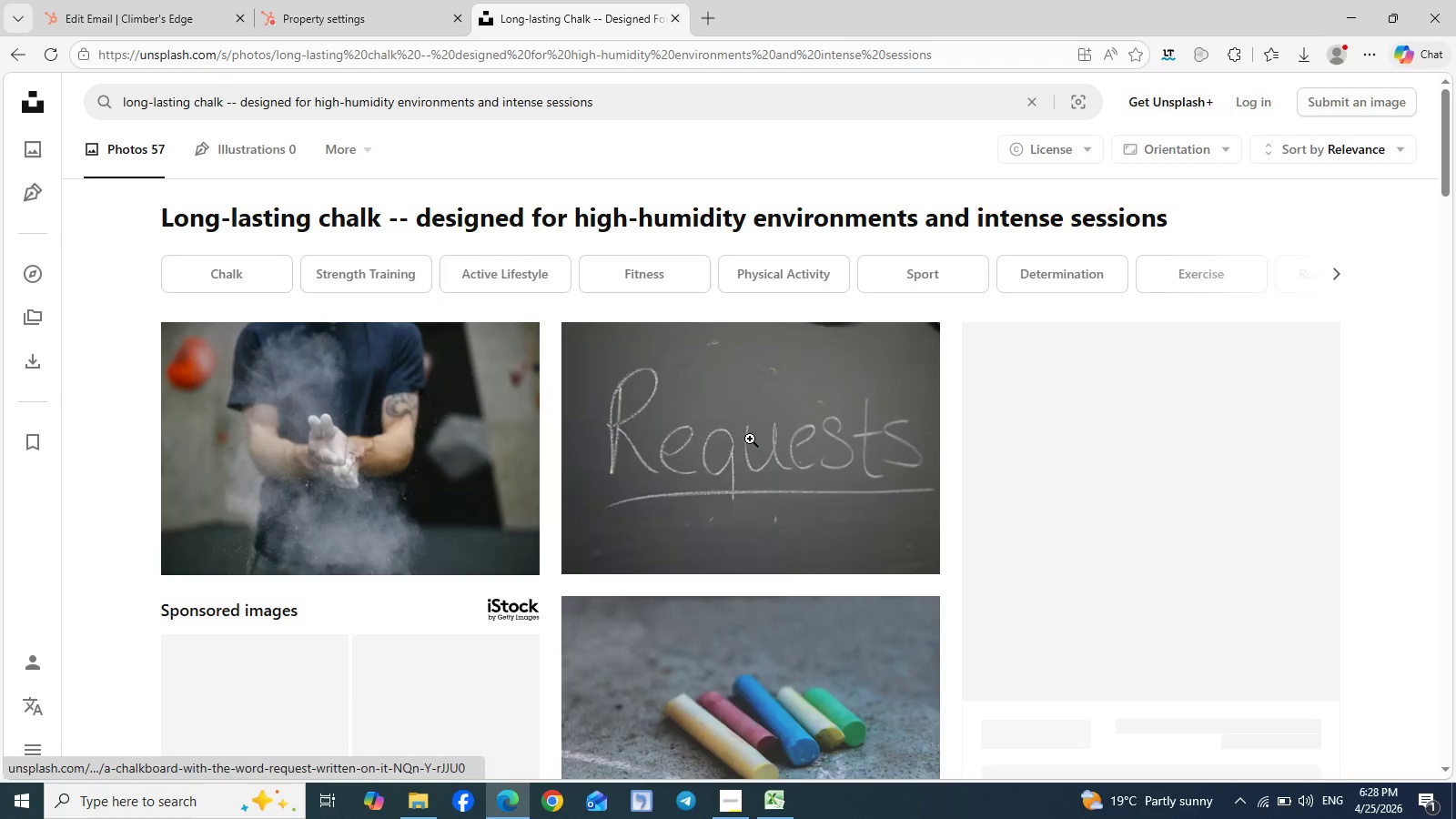 
scroll: coordinate [1333, 415], scroll_direction: down, amount: 7.0
 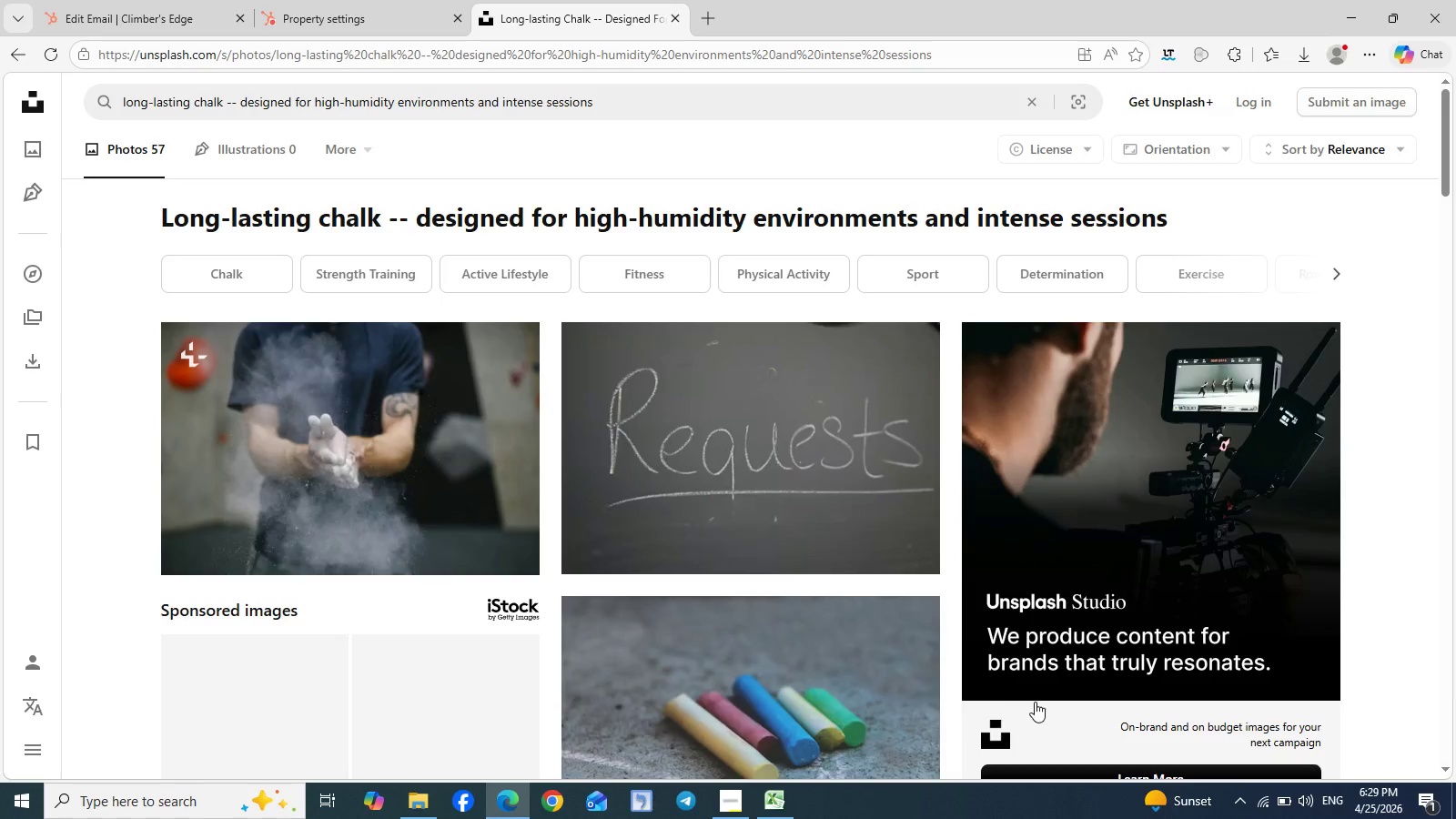 
wait(17.94)
 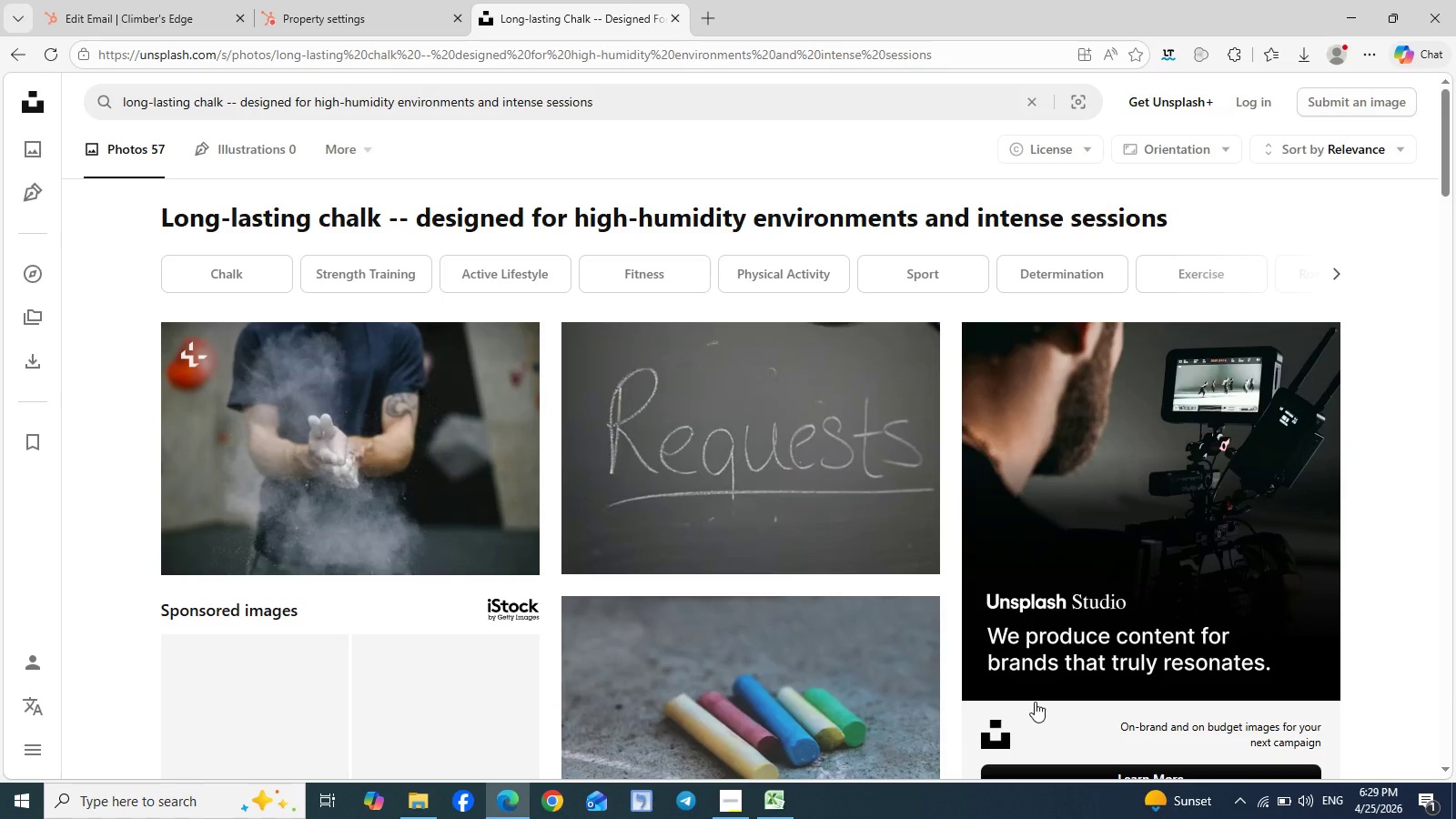 
left_click([486, 546])
 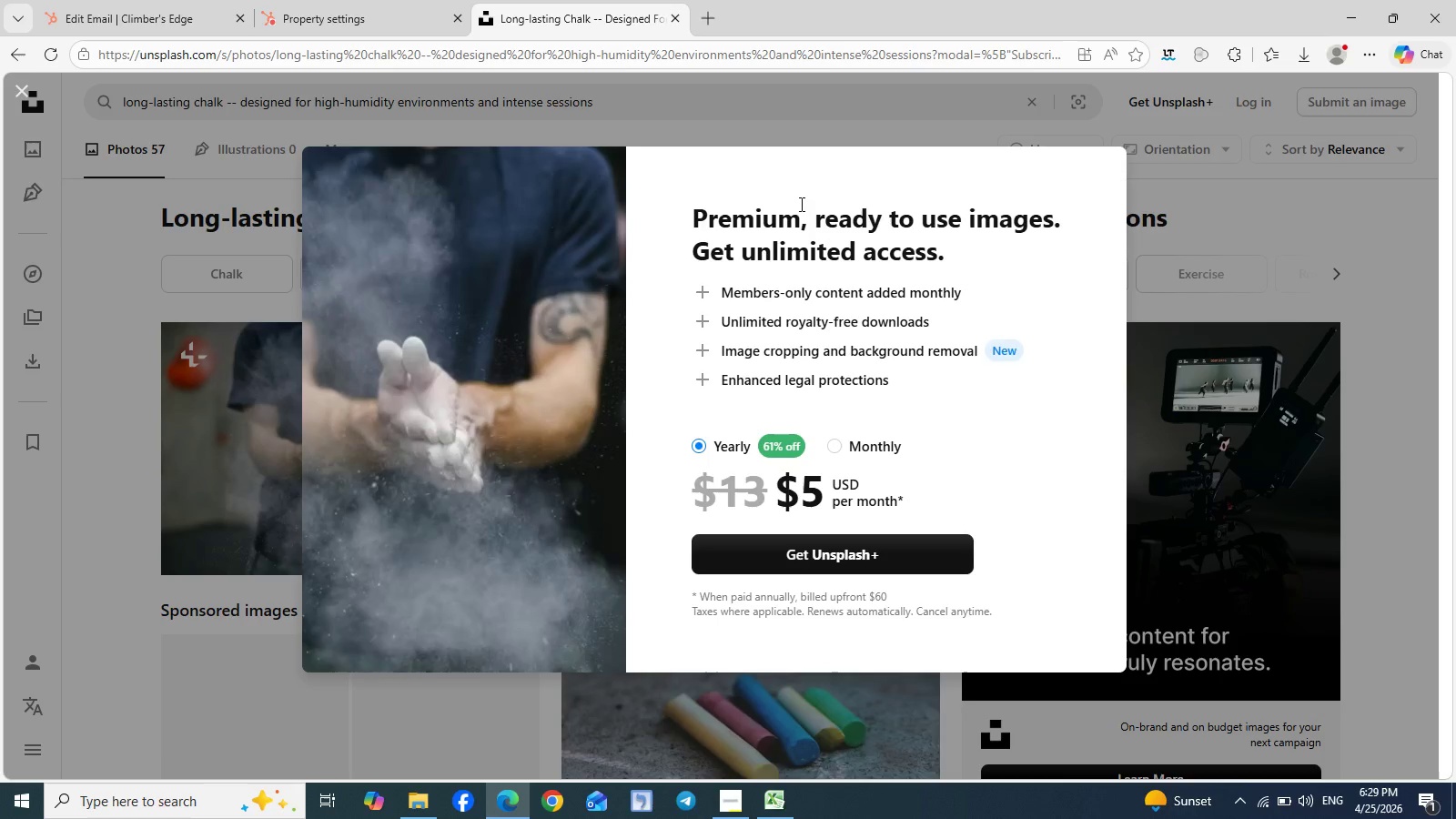 
left_click([456, 280])
 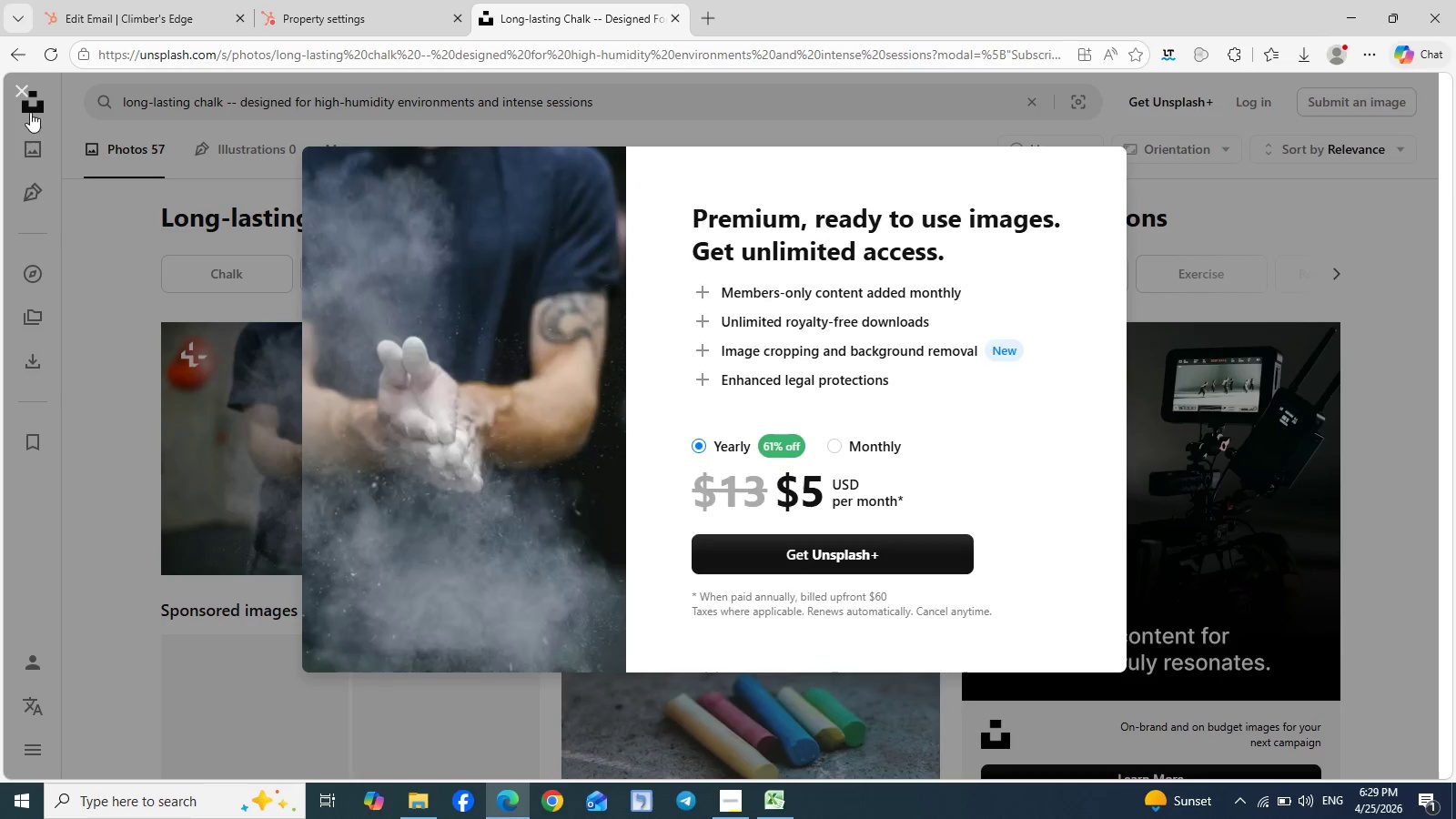 
left_click([30, 105])
 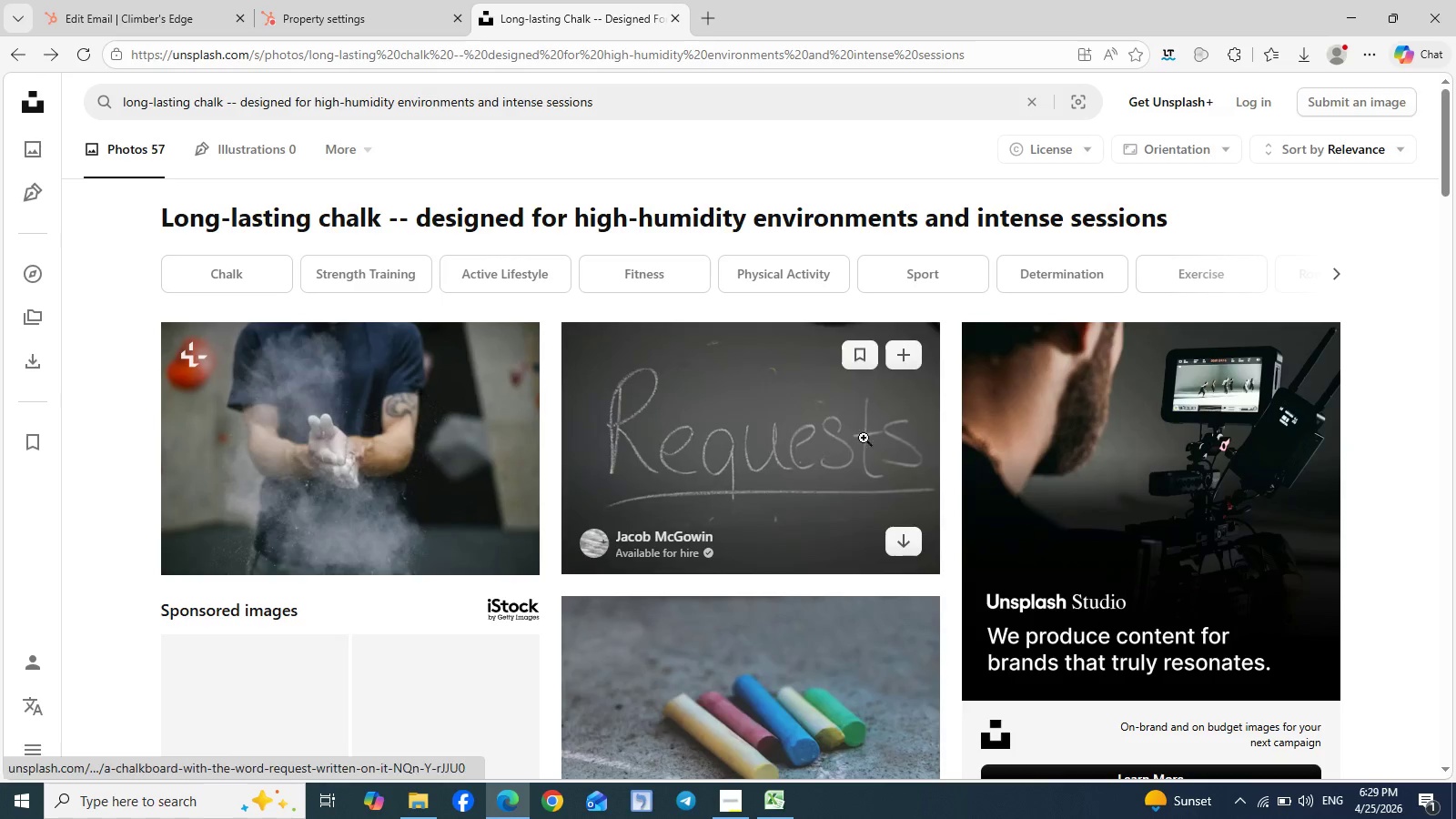 
scroll: coordinate [419, 428], scroll_direction: down, amount: 13.0
 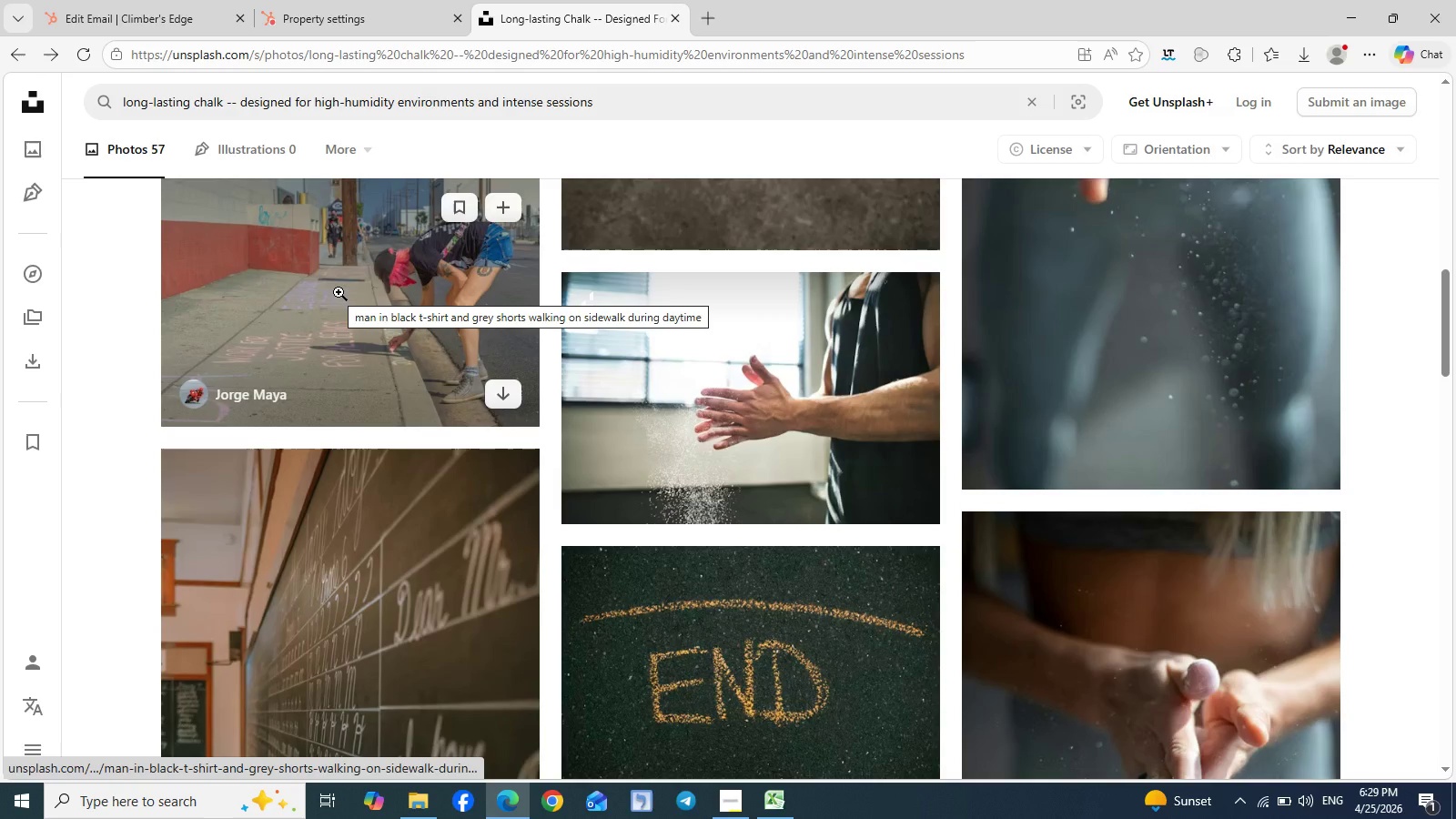 
scroll: coordinate [339, 292], scroll_direction: none, amount: 0.0
 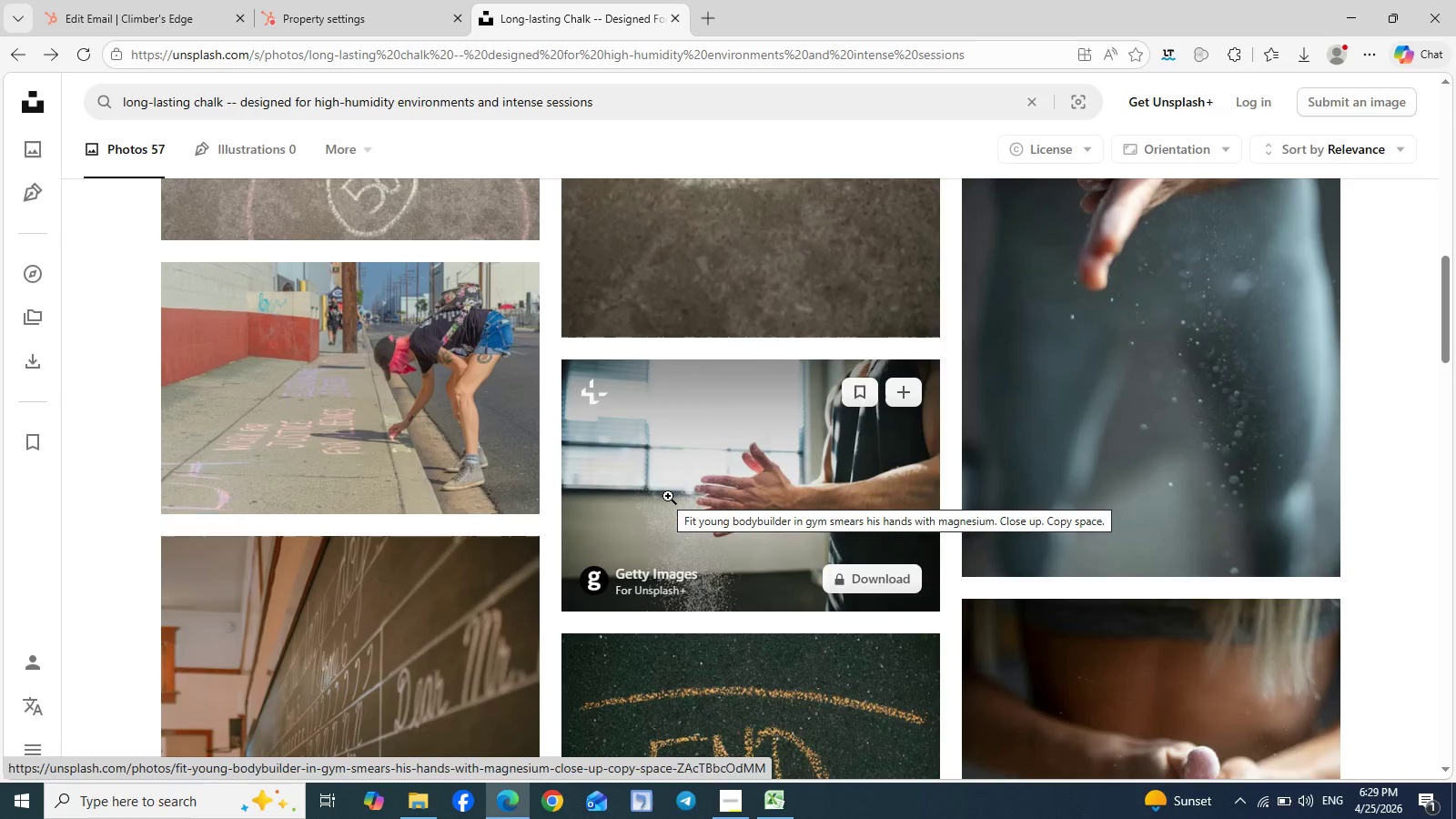 
scroll: coordinate [1114, 611], scroll_direction: down, amount: 5.0
 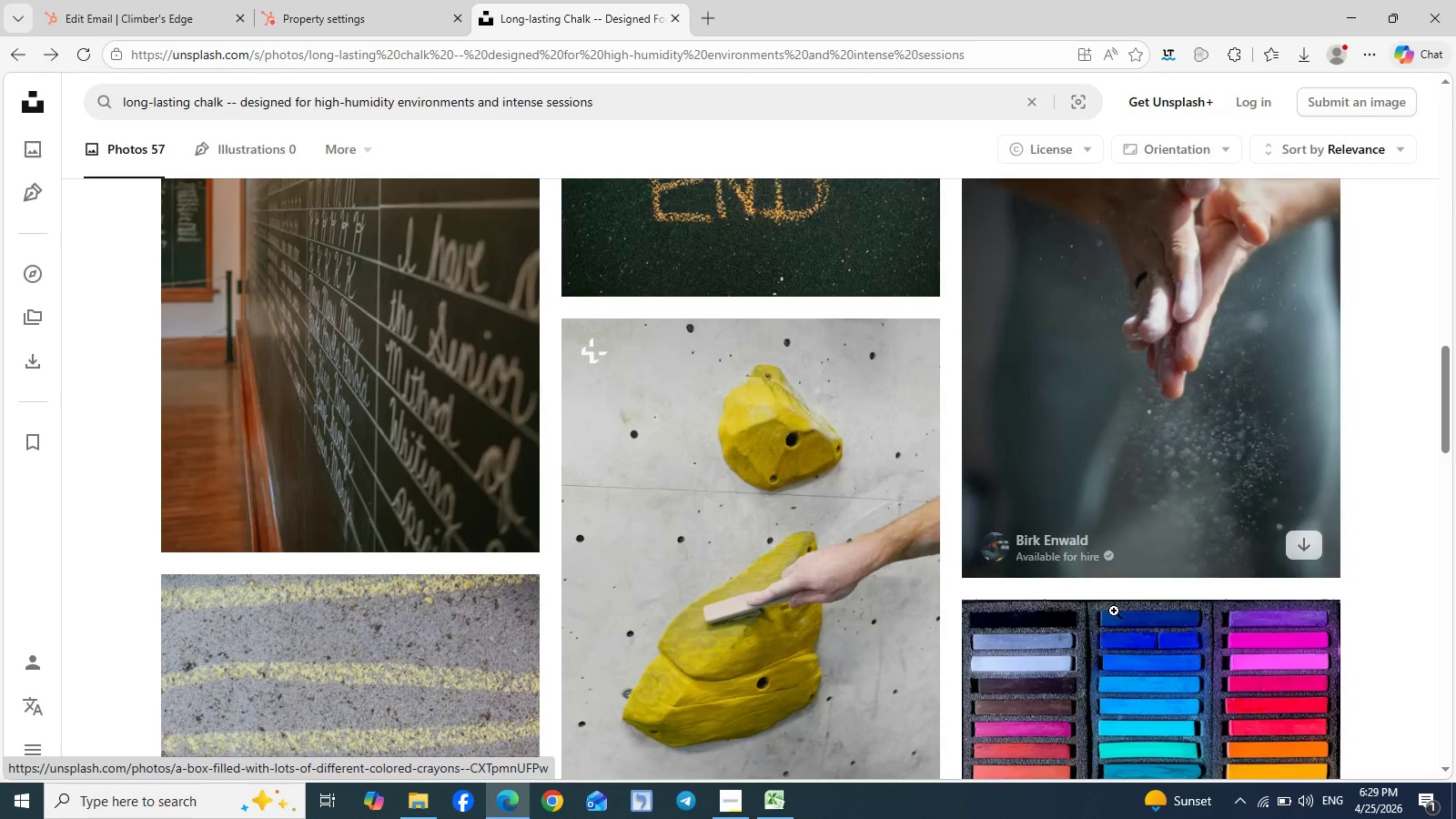 
scroll: coordinate [1114, 611], scroll_direction: up, amount: 1.0
 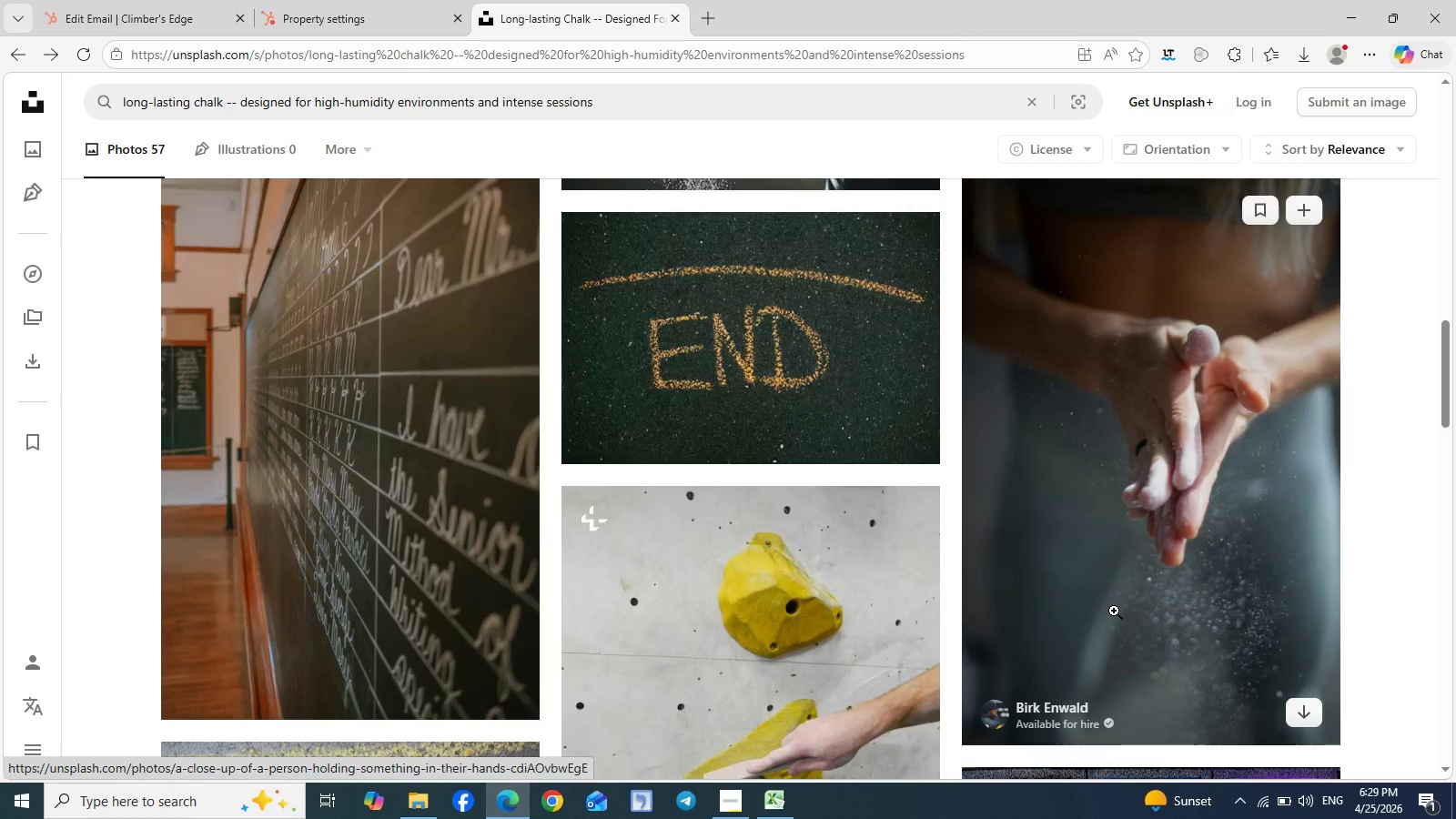 
scroll: coordinate [1114, 611], scroll_direction: down, amount: 5.0
 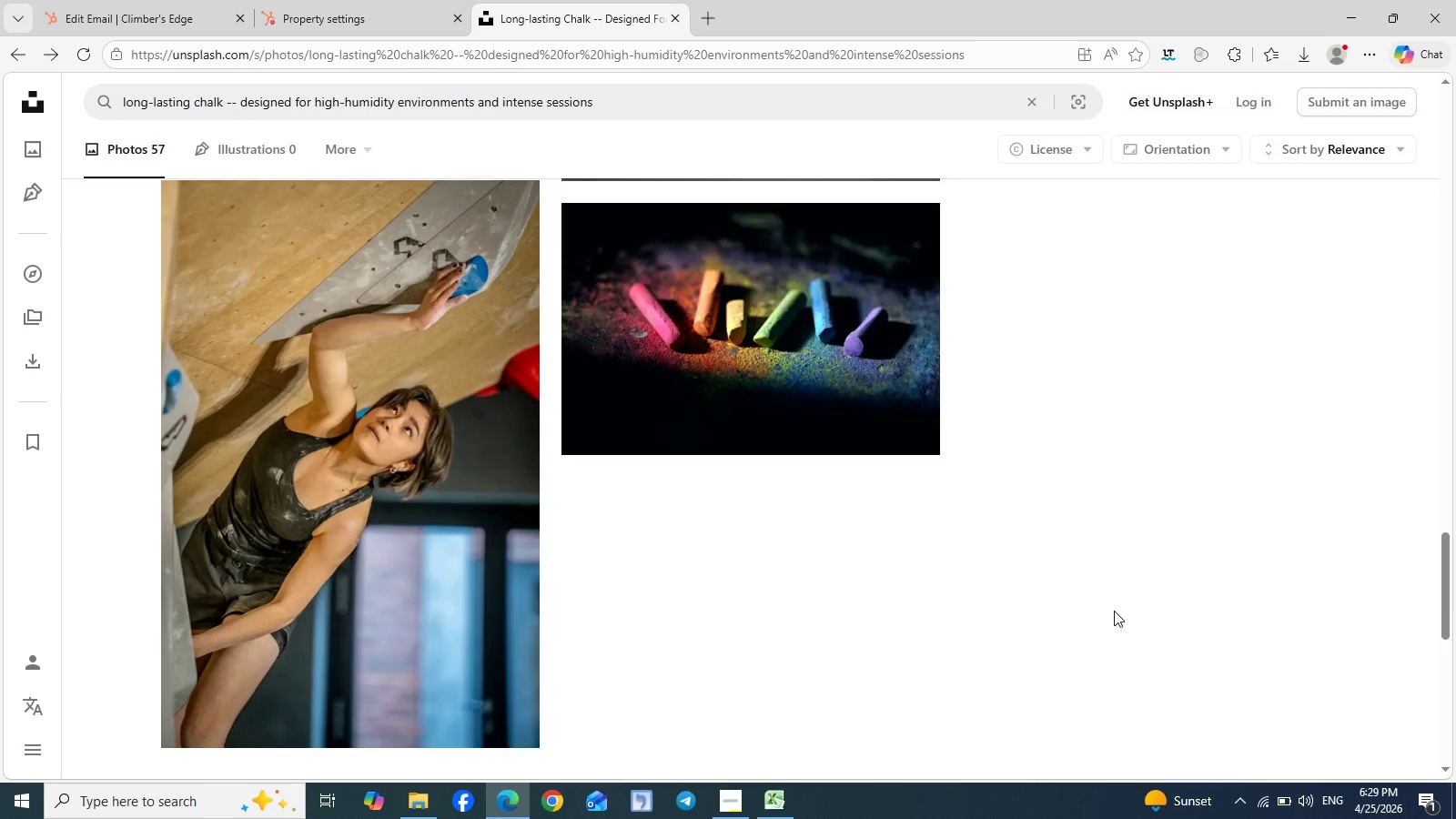 
scroll: coordinate [1114, 611], scroll_direction: none, amount: 0.0
 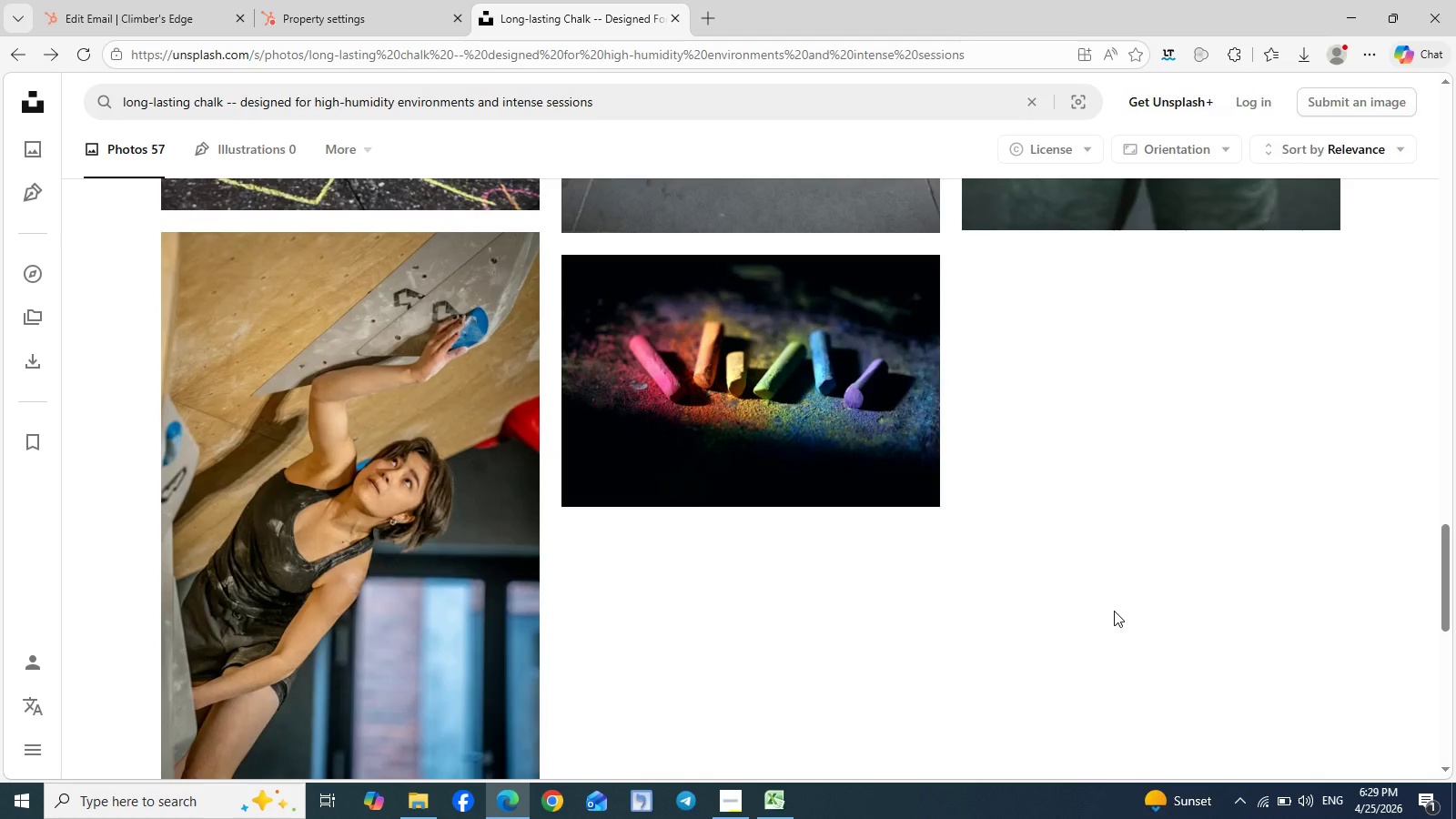 
wait(15.1)
 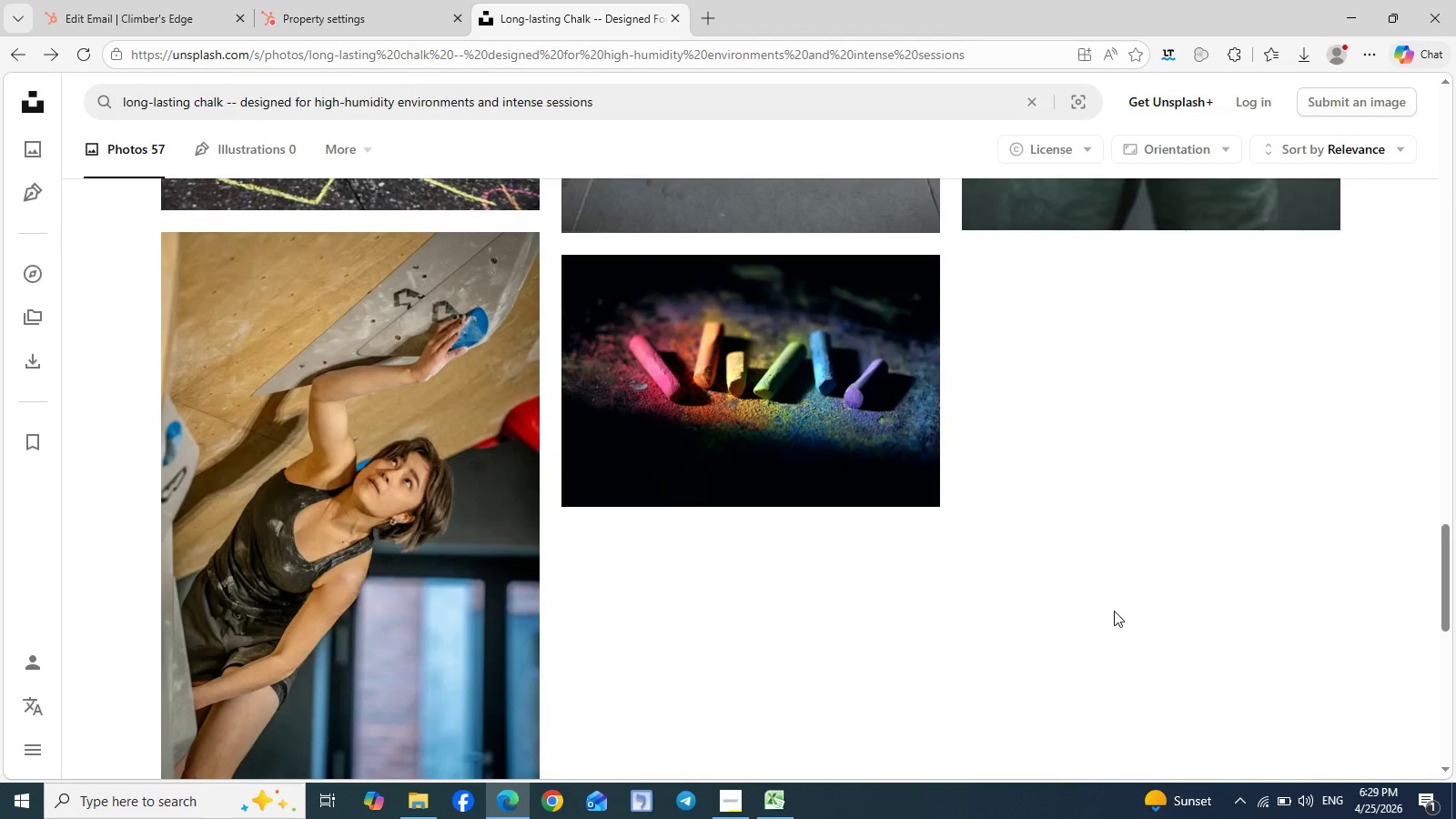 
scroll: coordinate [1188, 366], scroll_direction: up, amount: 14.0
 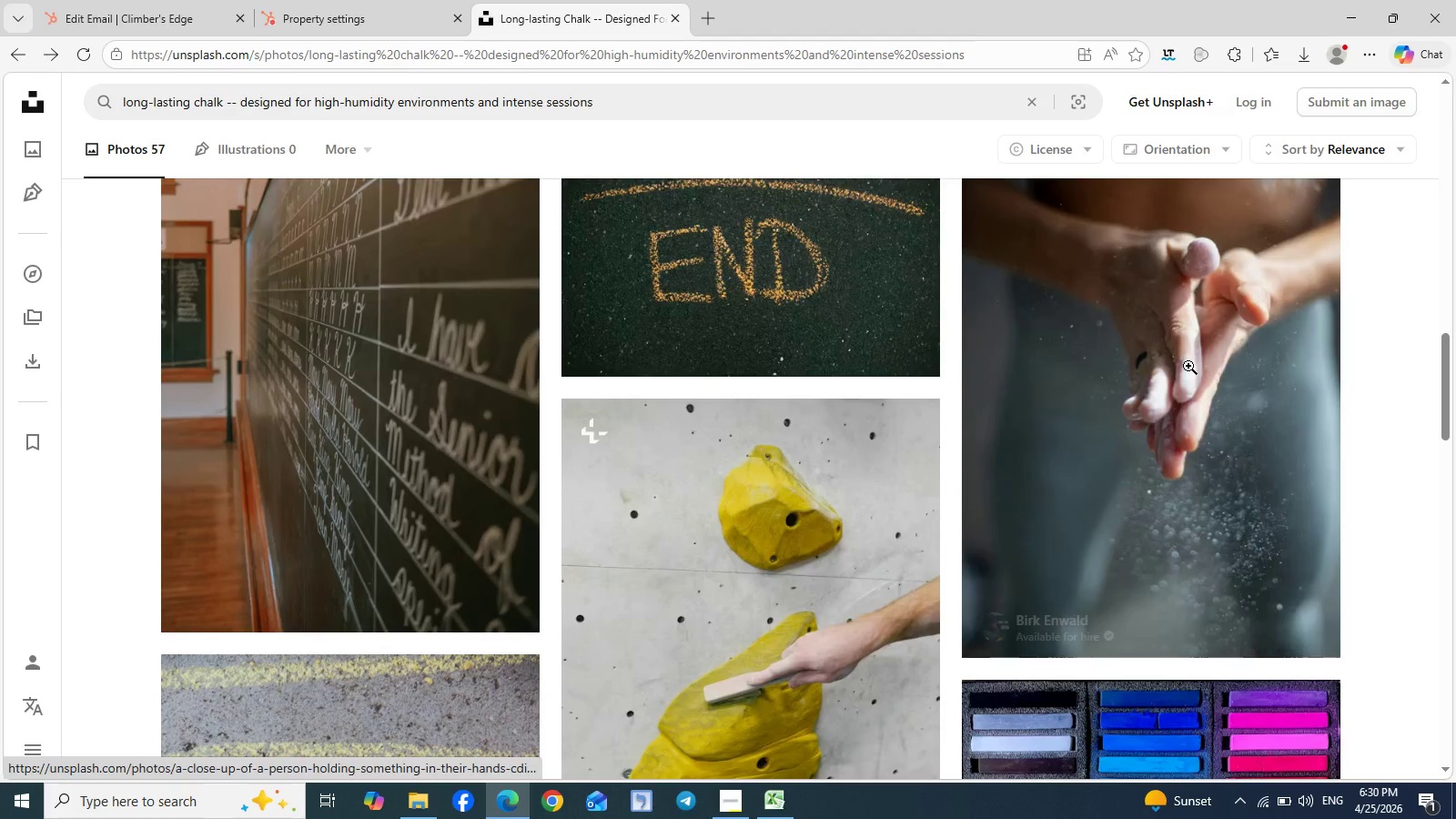 
scroll: coordinate [1188, 366], scroll_direction: none, amount: 0.0
 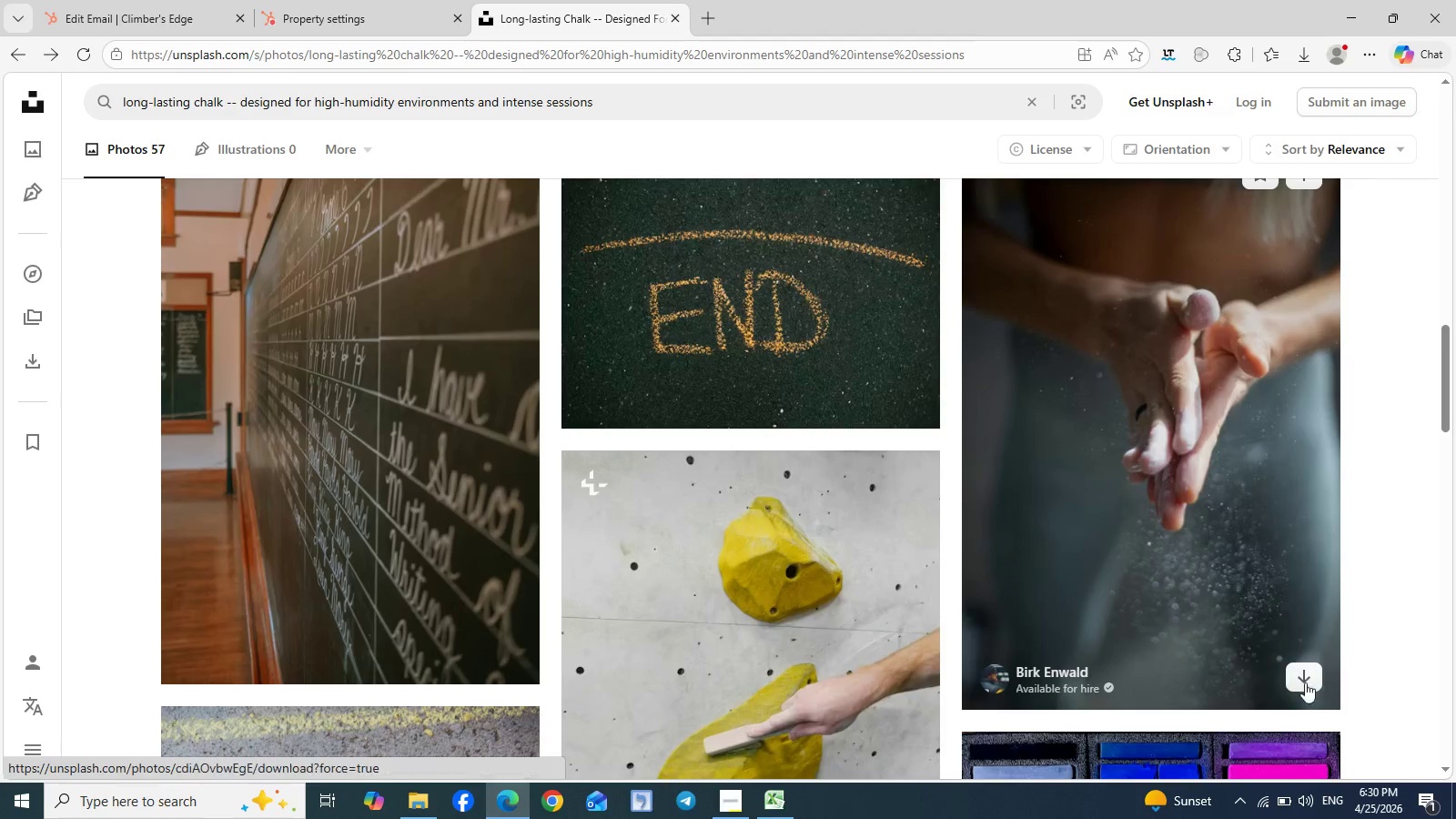 
left_click([1304, 673])
 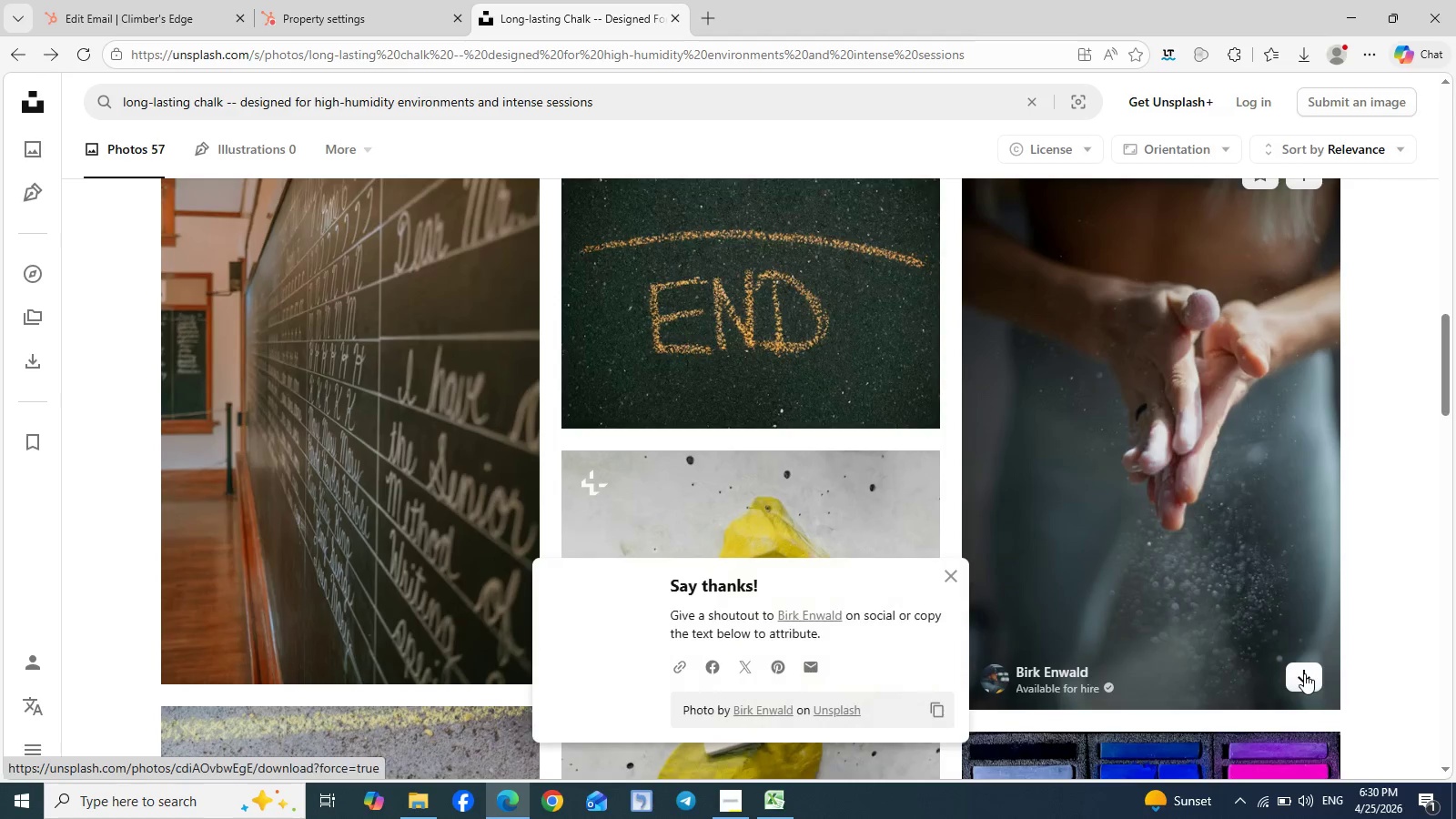 
mouse_move([1181, 318])
 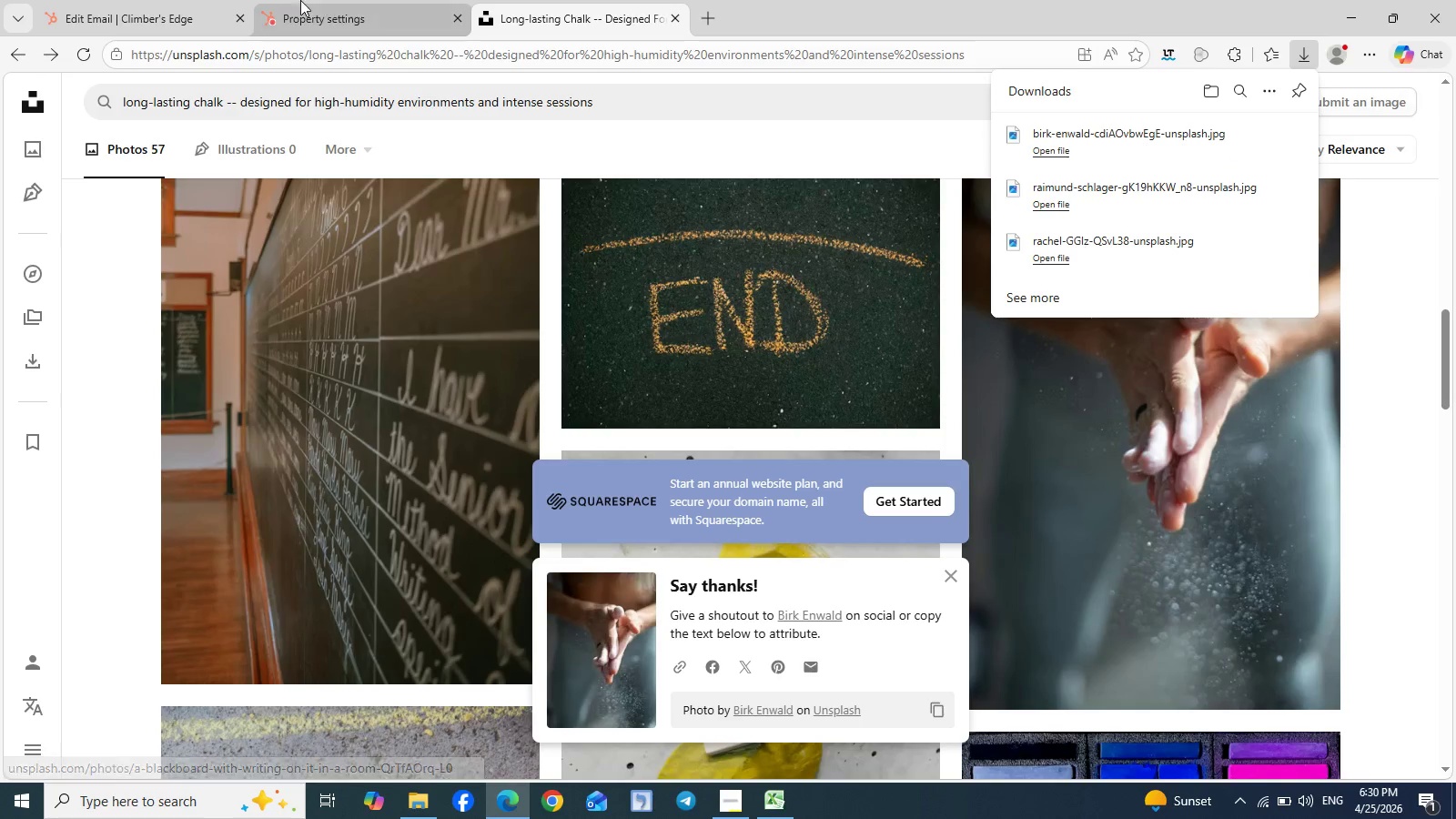 
left_click([155, 16])
 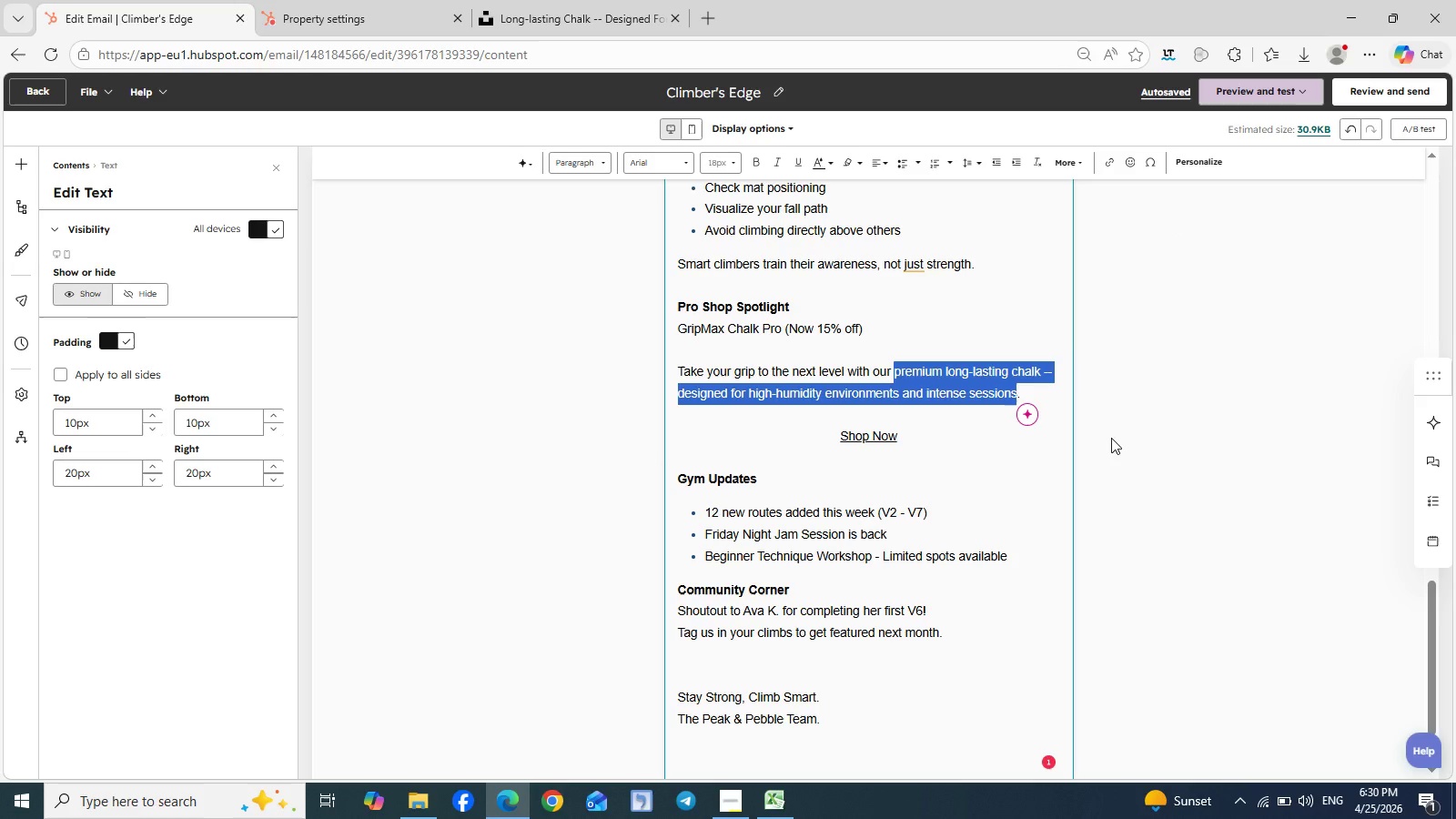 
left_click([1164, 412])
 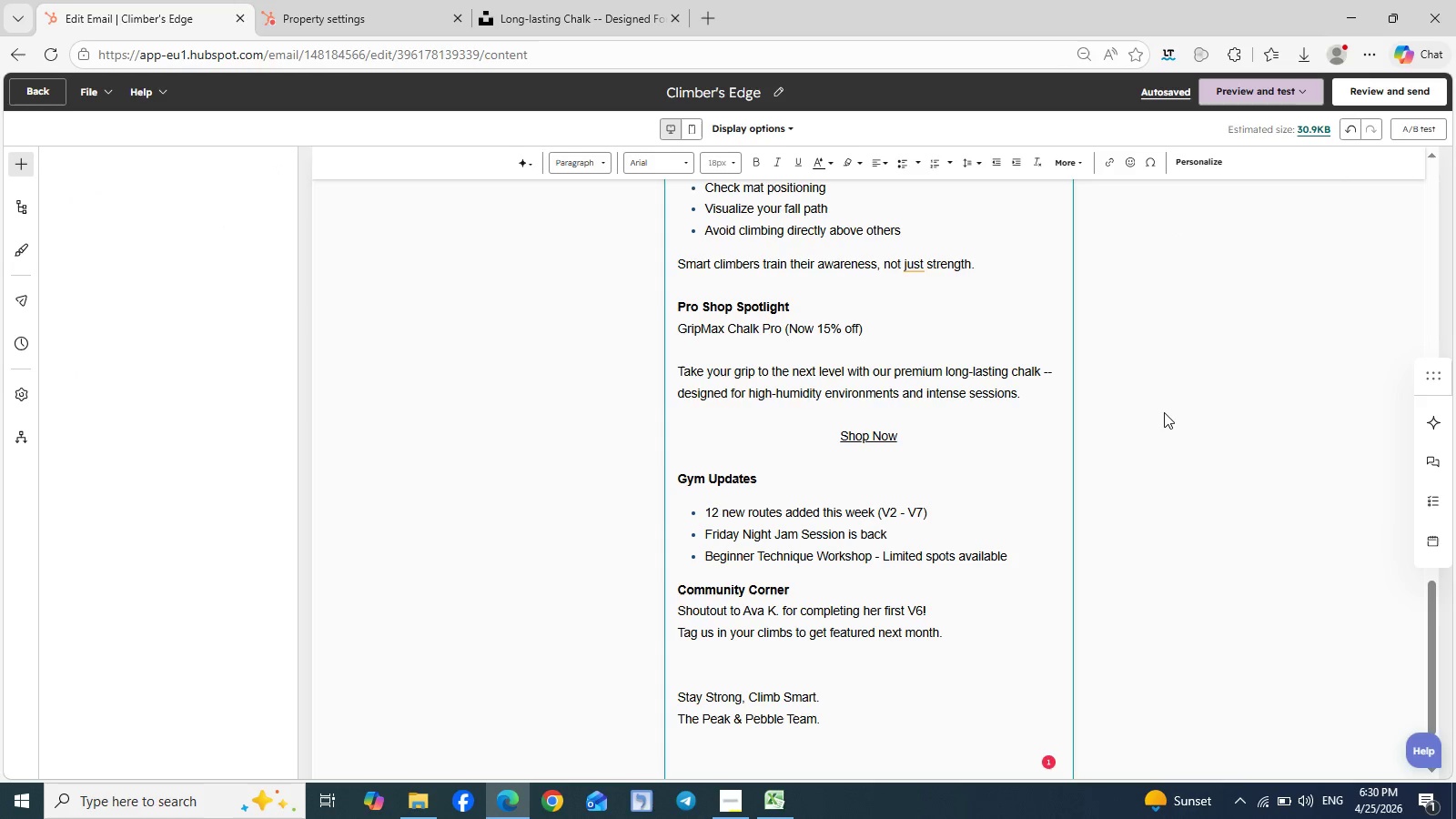 
scroll: coordinate [849, 369], scroll_direction: up, amount: 6.0
 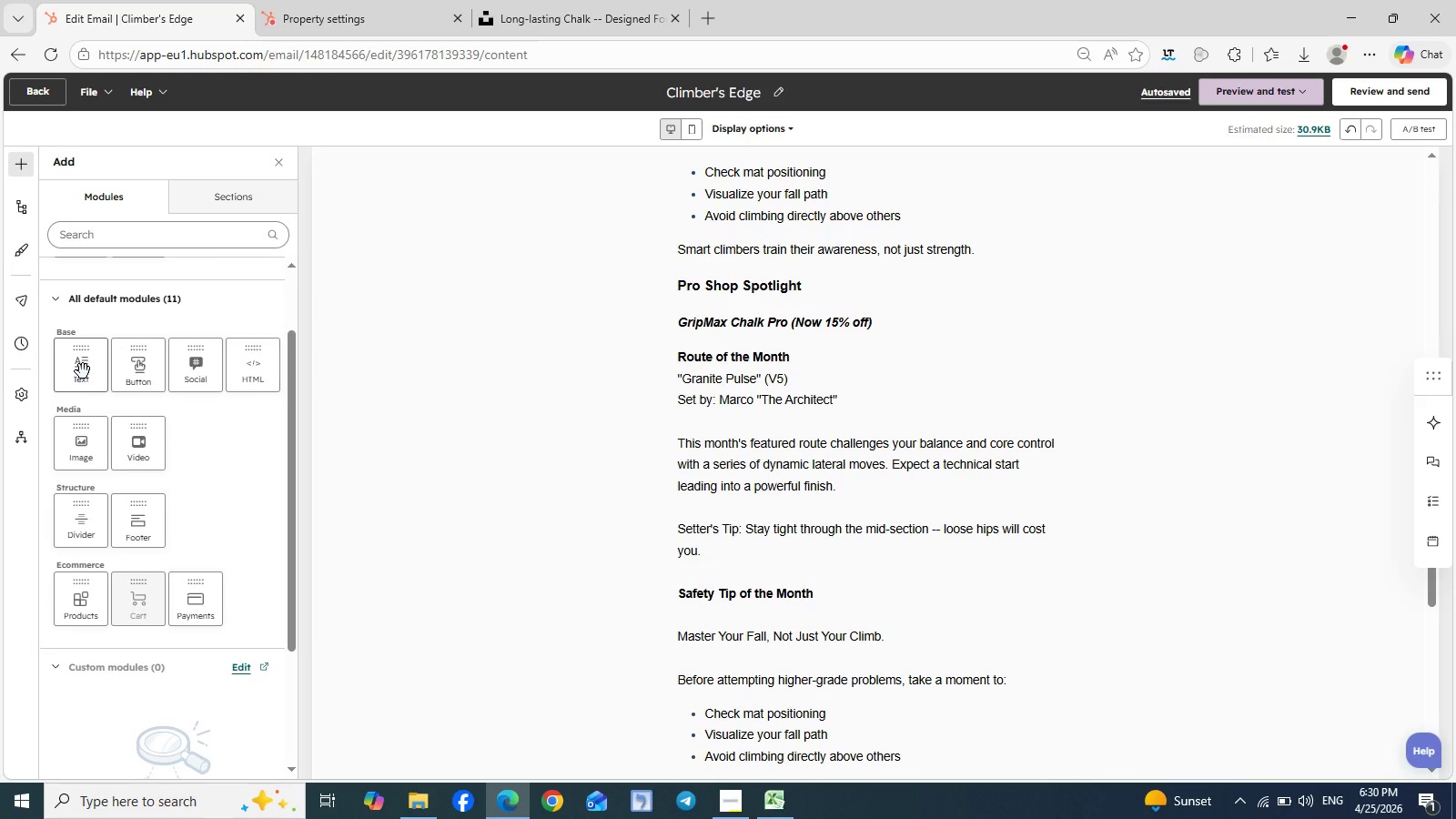 
wait(5.27)
 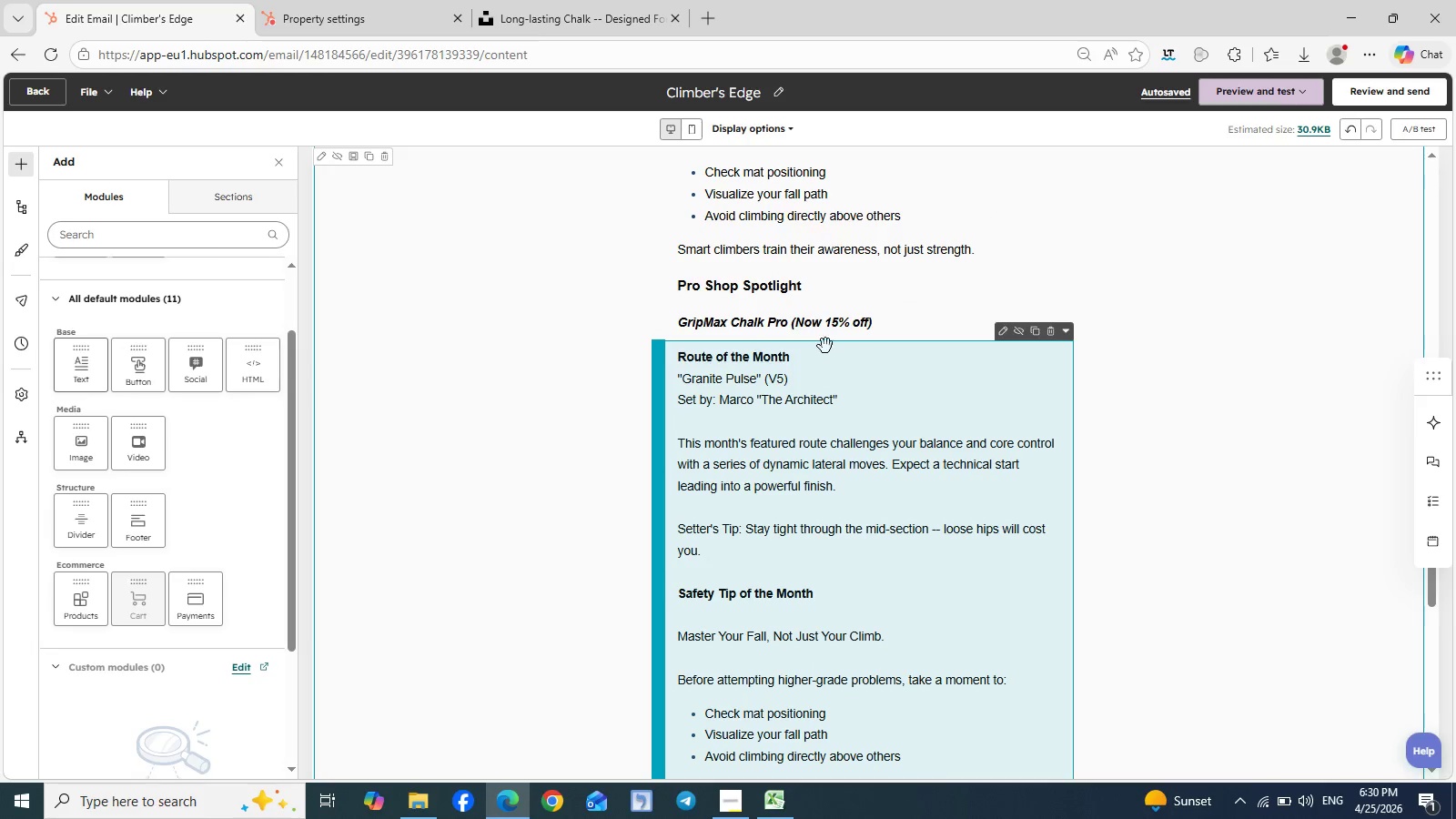 
left_click_drag(start_coordinate=[80, 451], to_coordinate=[763, 299])
 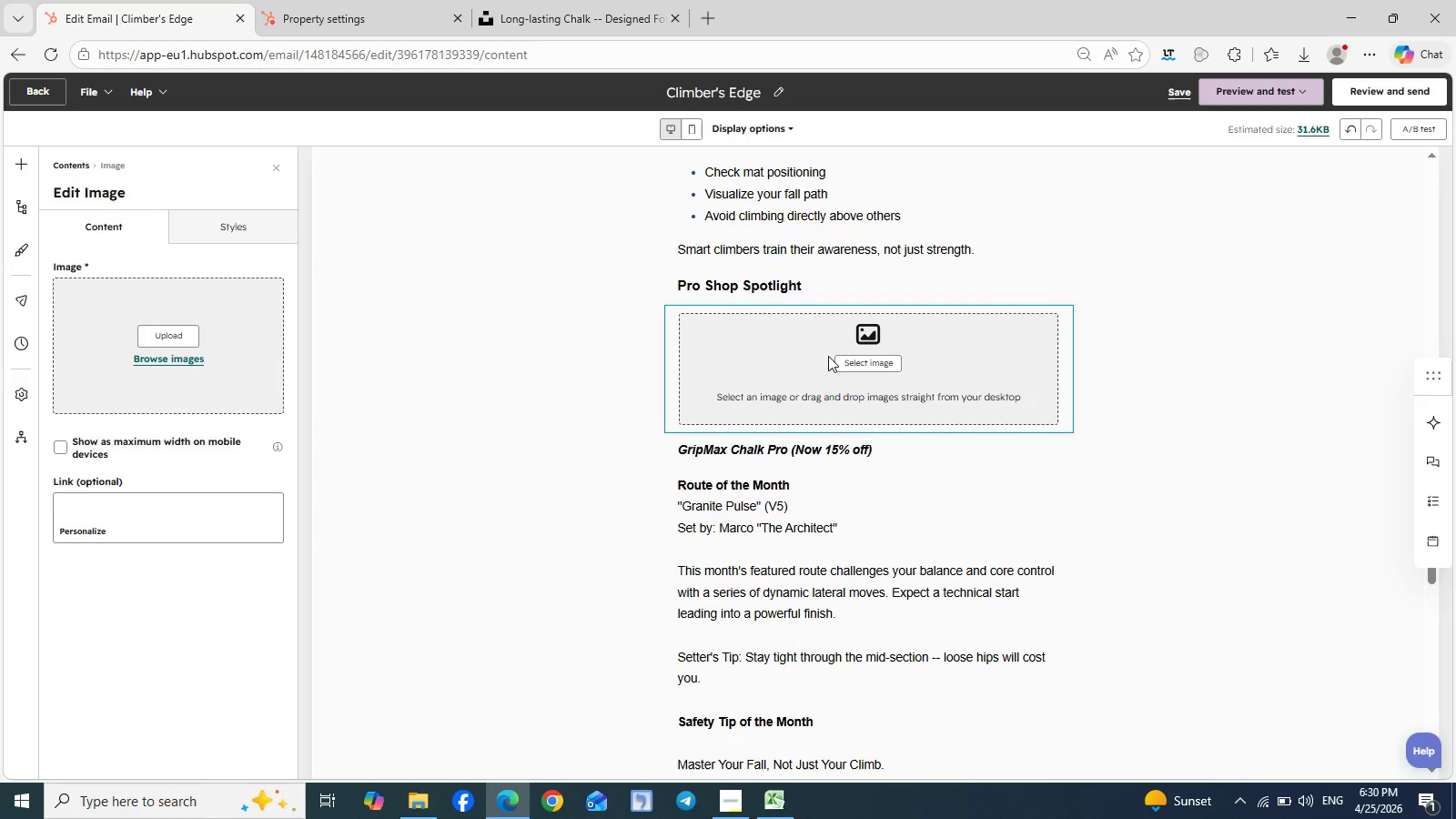 
left_click([869, 359])
 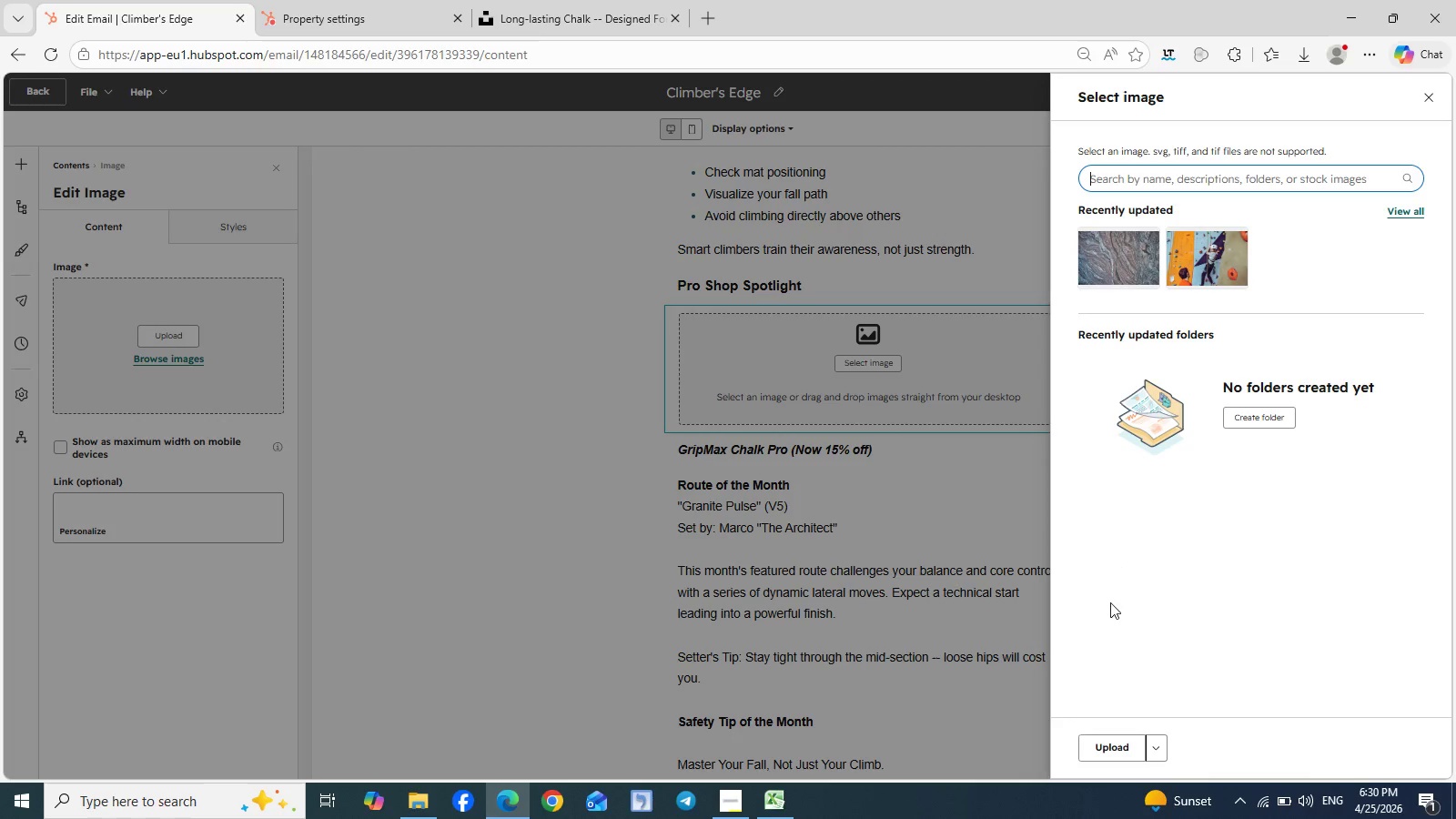 
wait(6.03)
 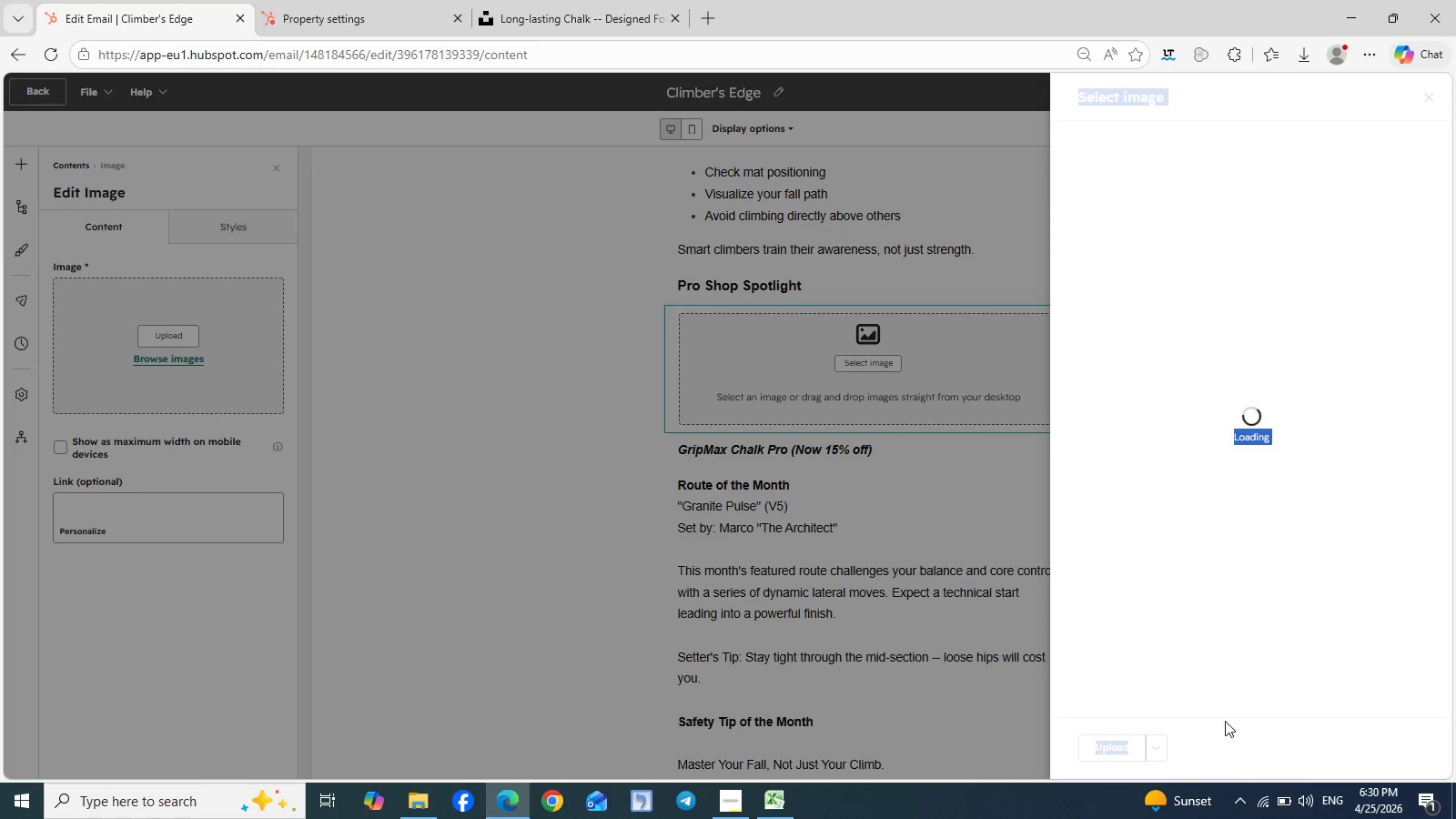 
left_click([1102, 745])
 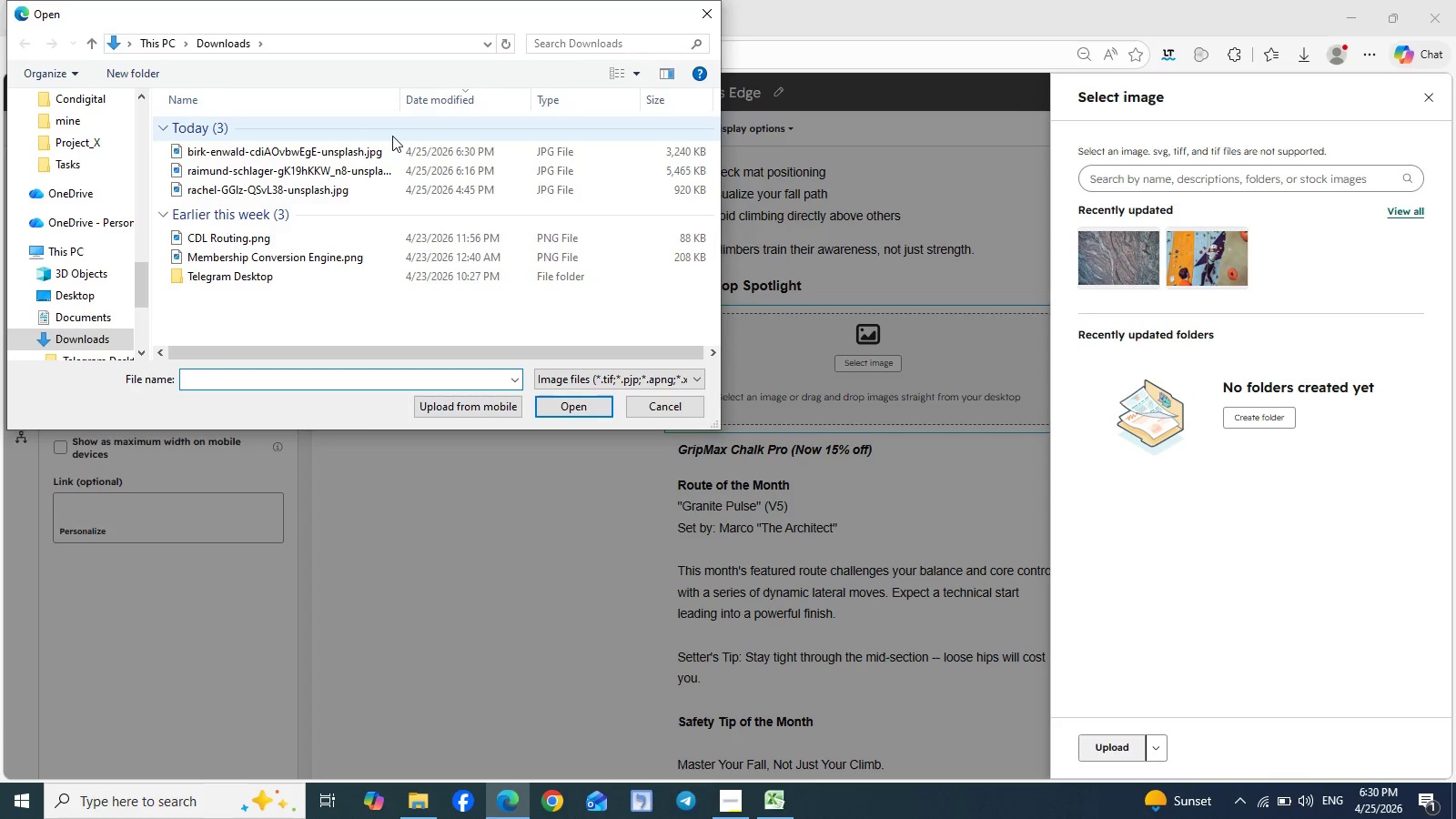 
left_click([378, 157])
 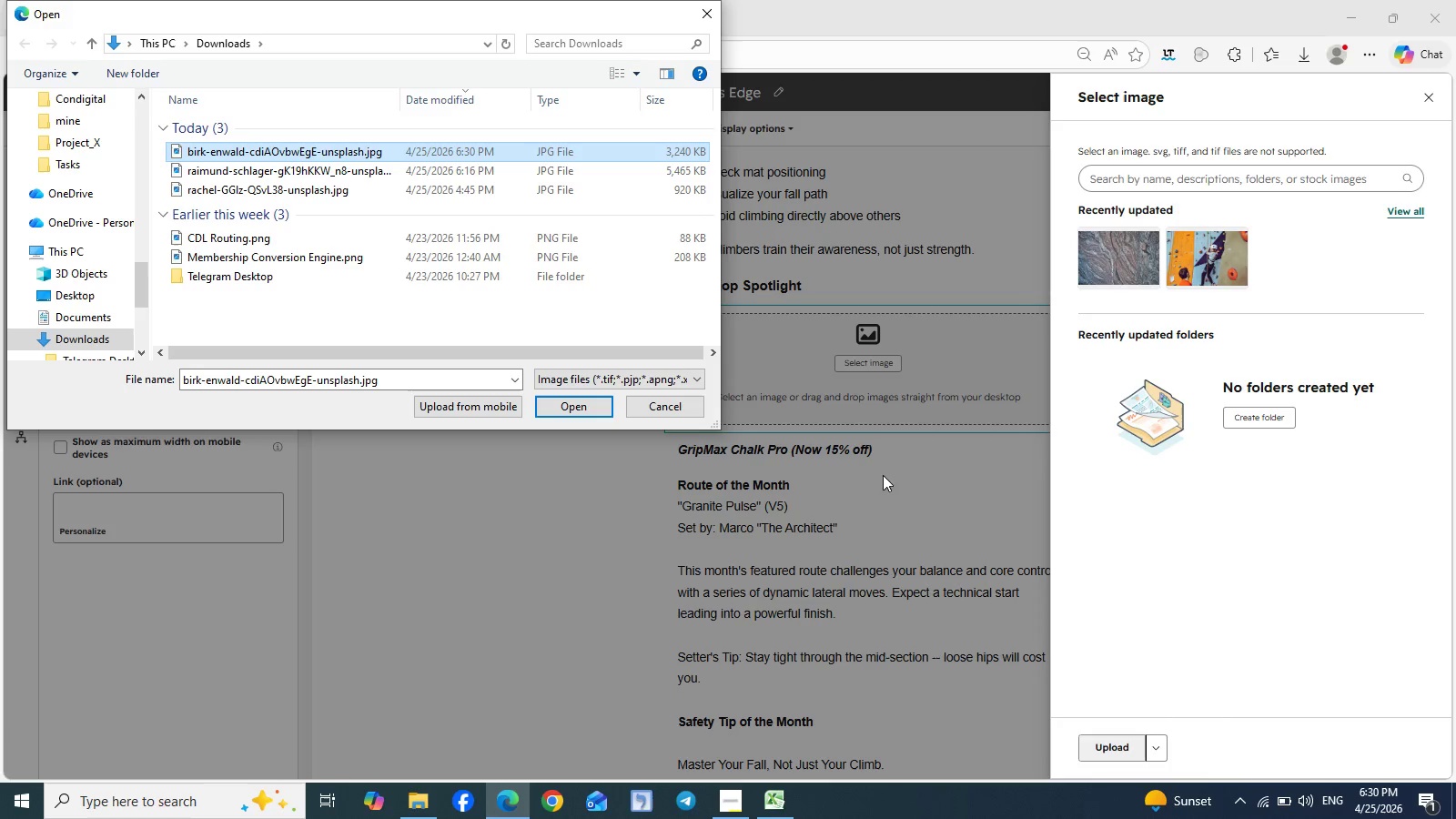 
left_click([579, 407])
 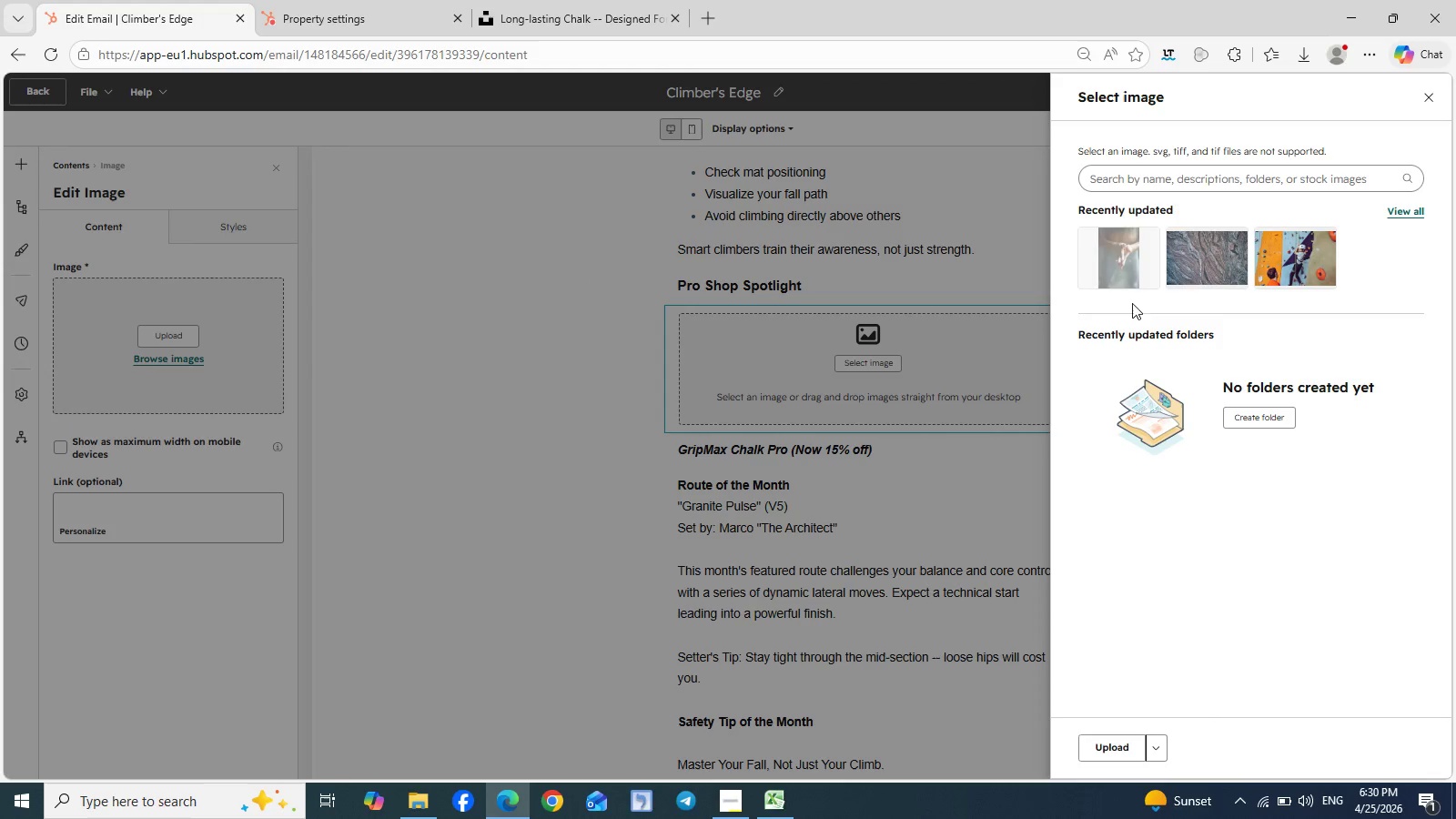 
wait(9.23)
 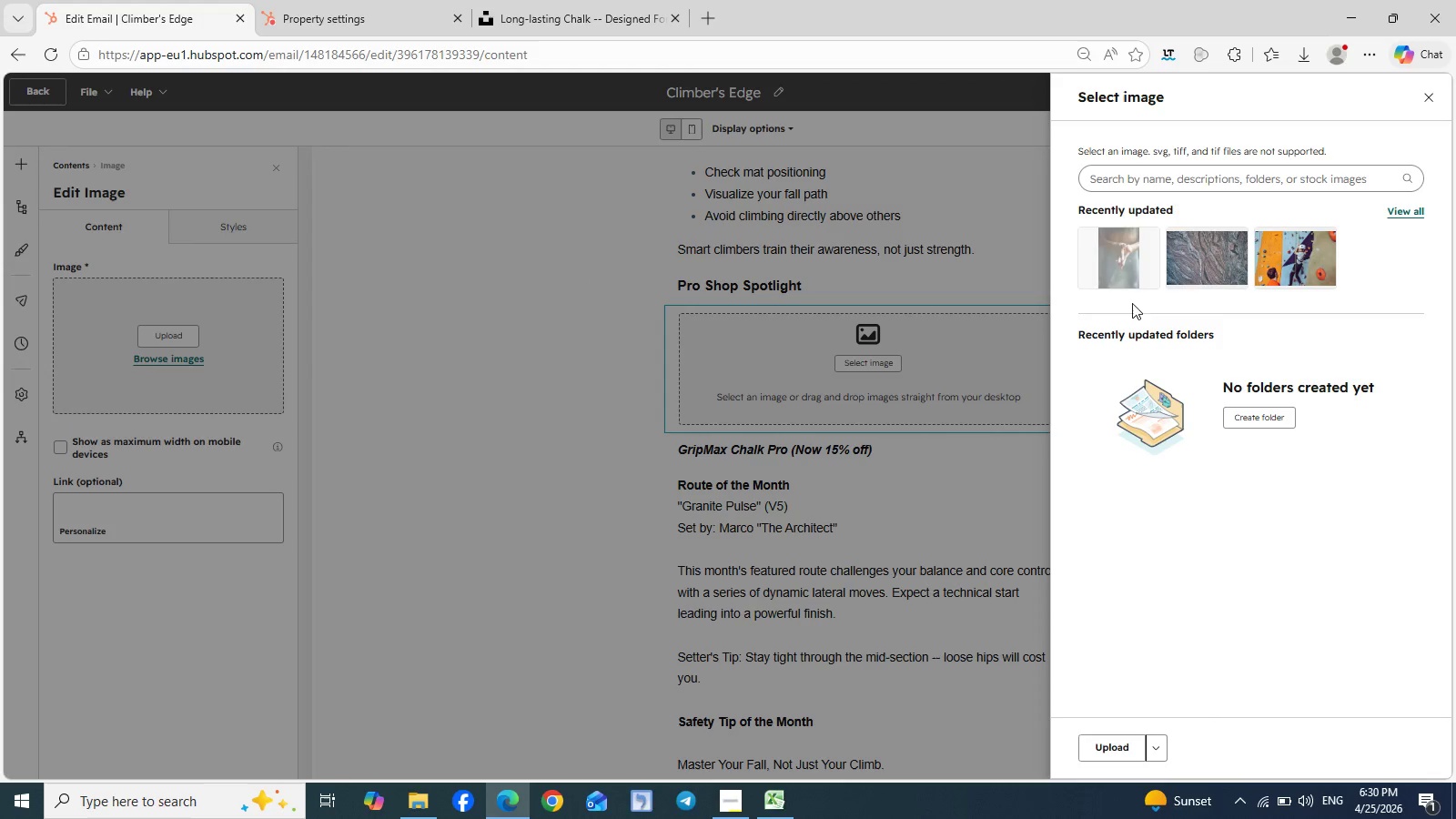 
mouse_move([1136, 305])
 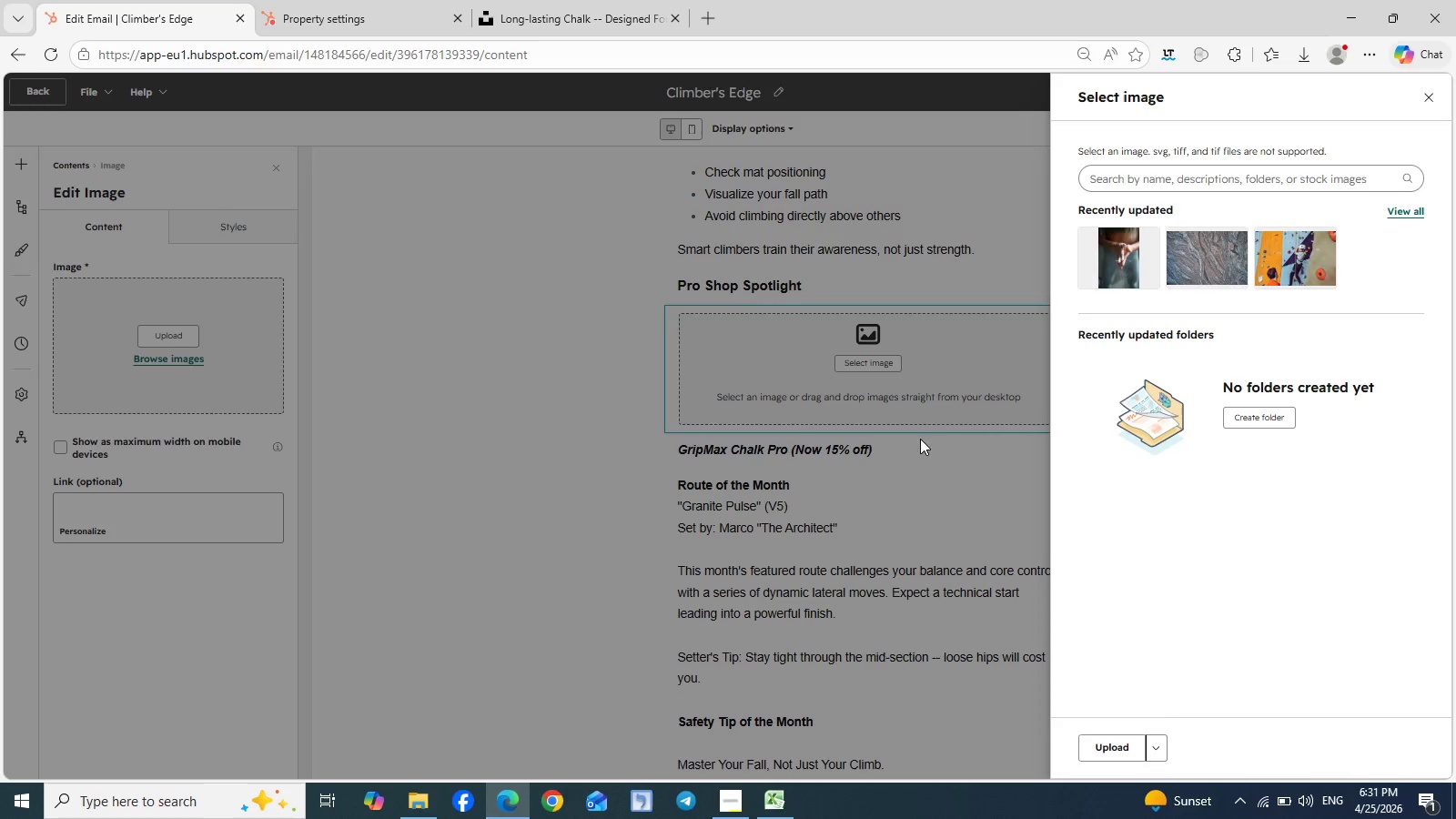 
wait(8.4)
 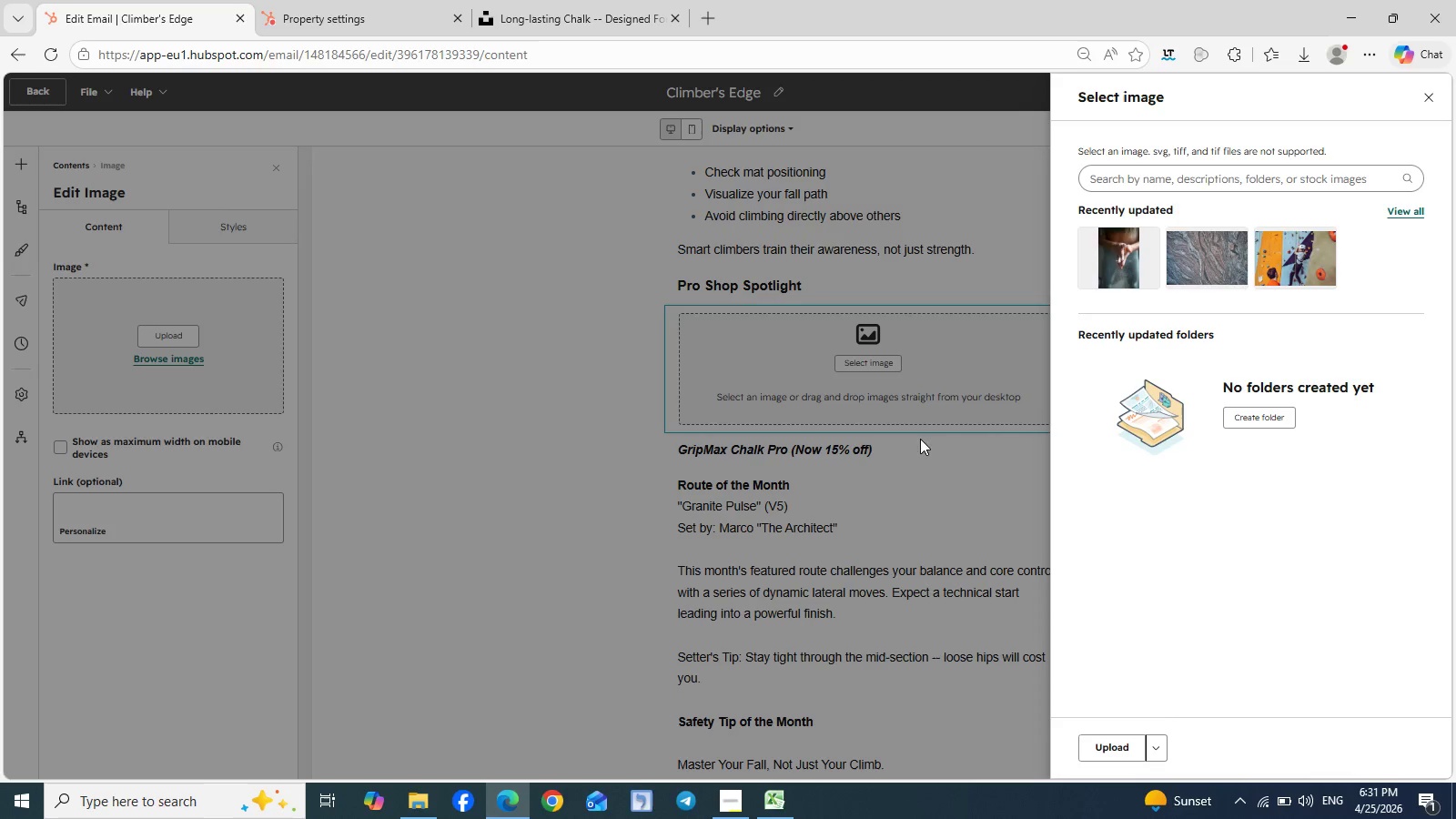 
left_click([1431, 103])
 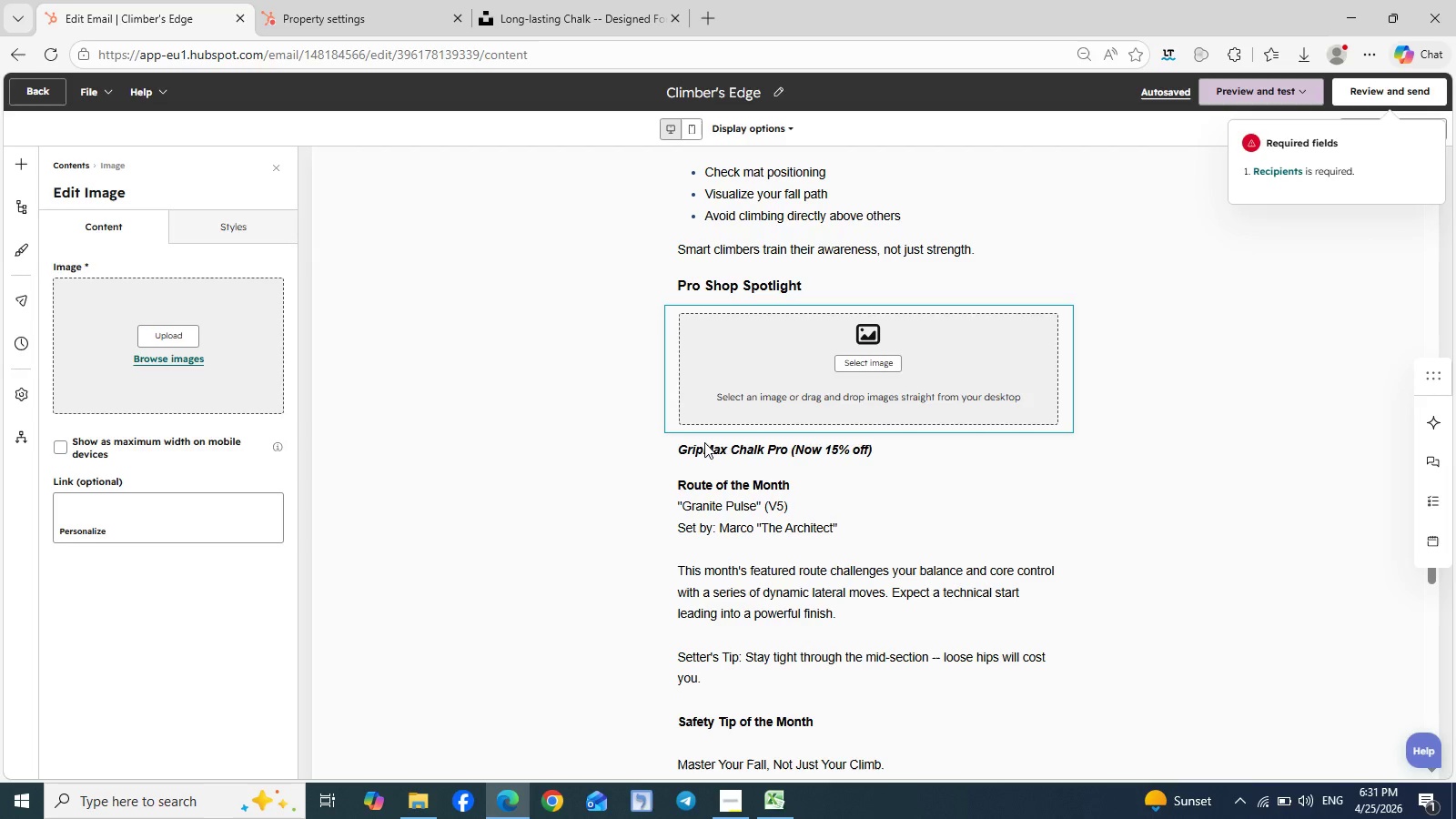 
double_click([704, 441])
 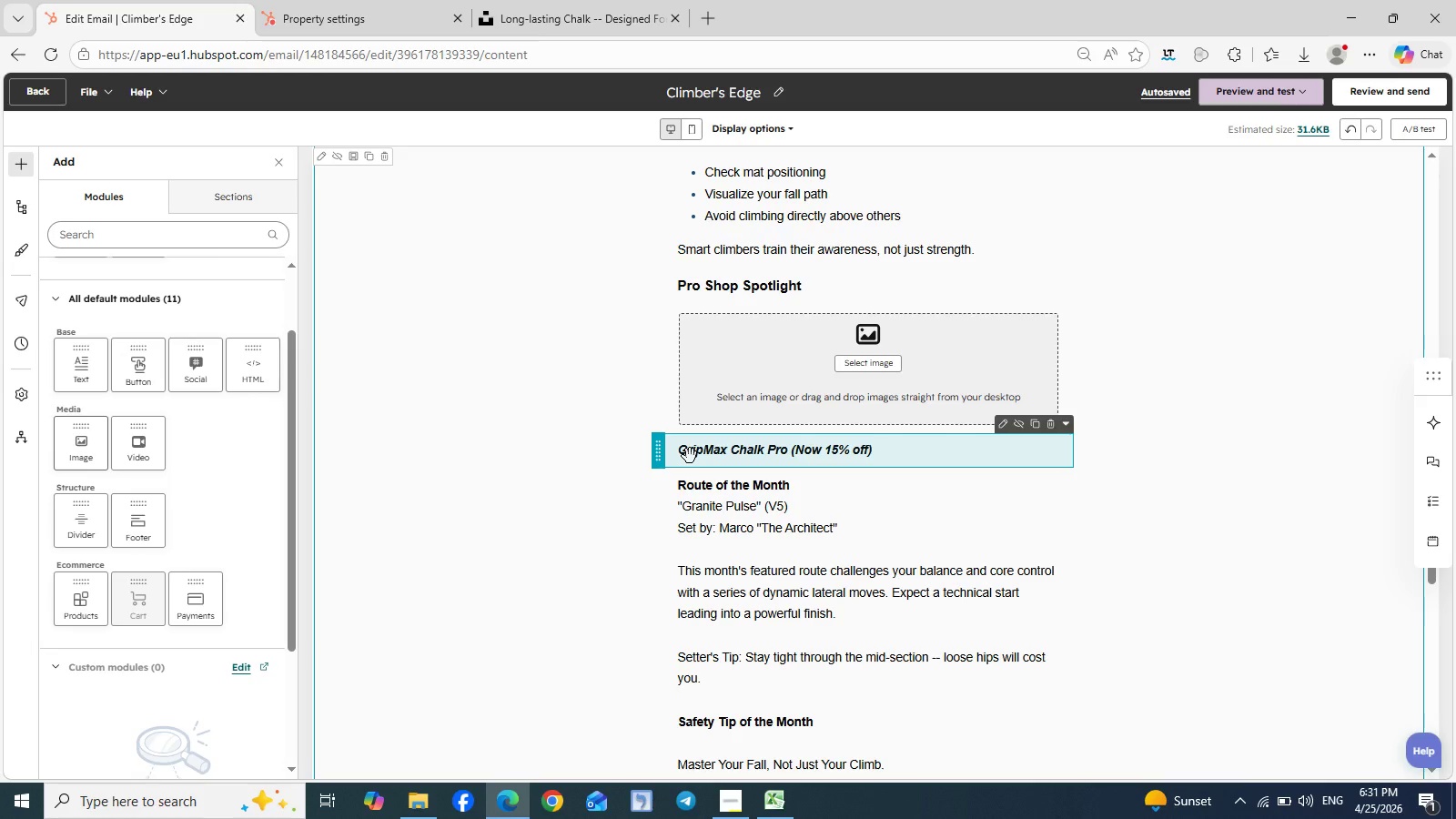 
double_click([690, 456])
 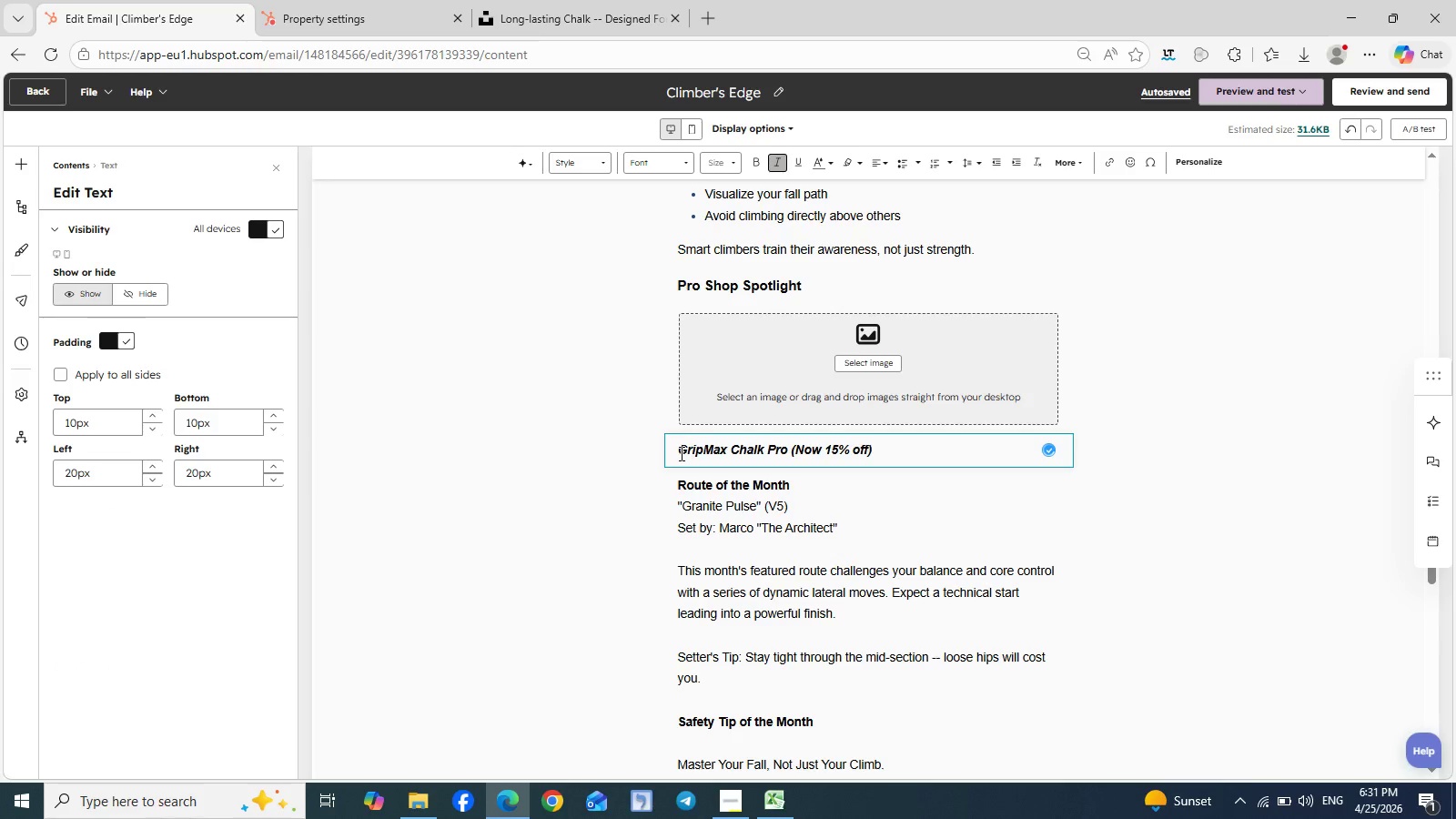 
left_click_drag(start_coordinate=[679, 452], to_coordinate=[786, 454])
 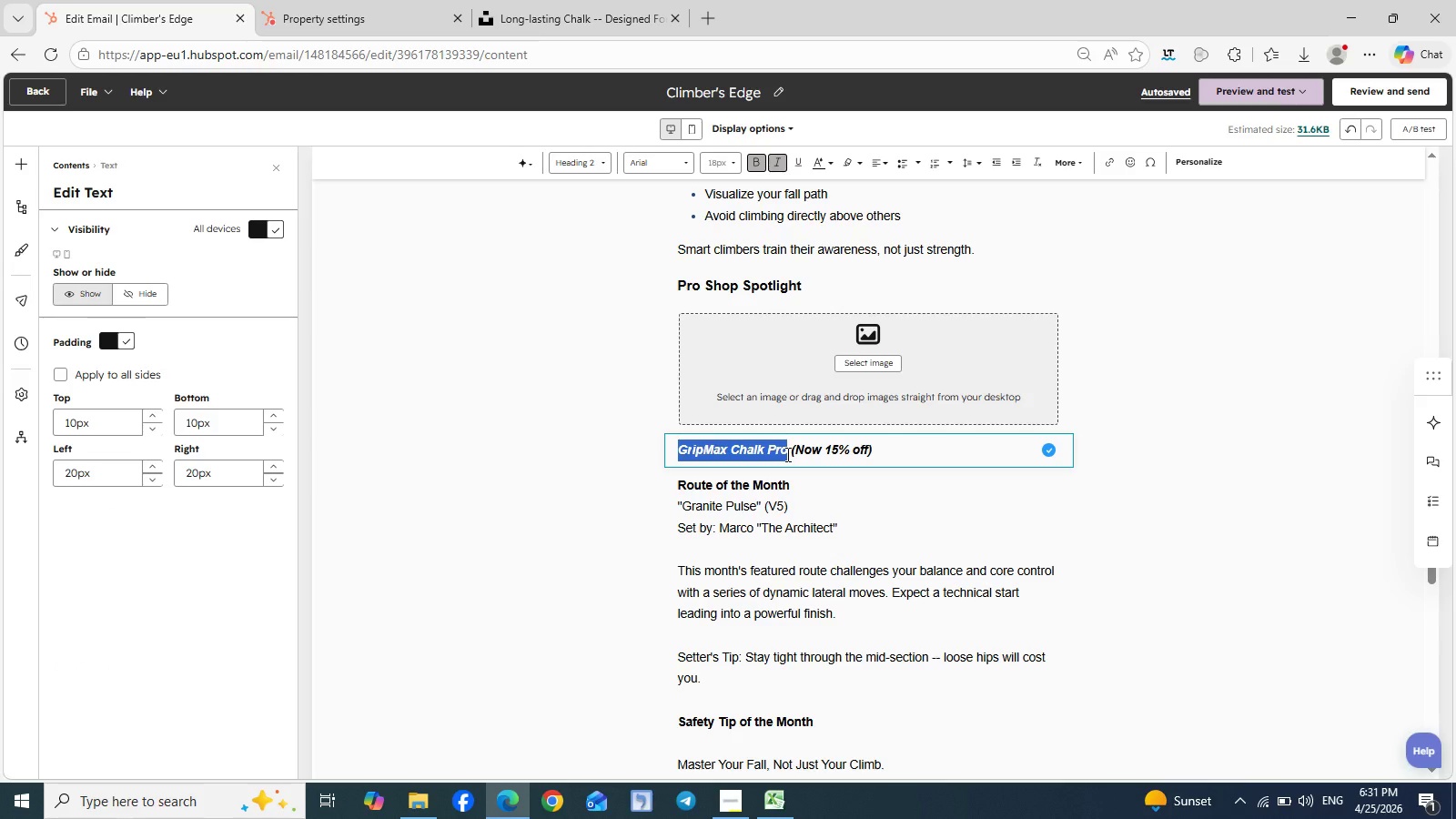 
key(Control+C)
 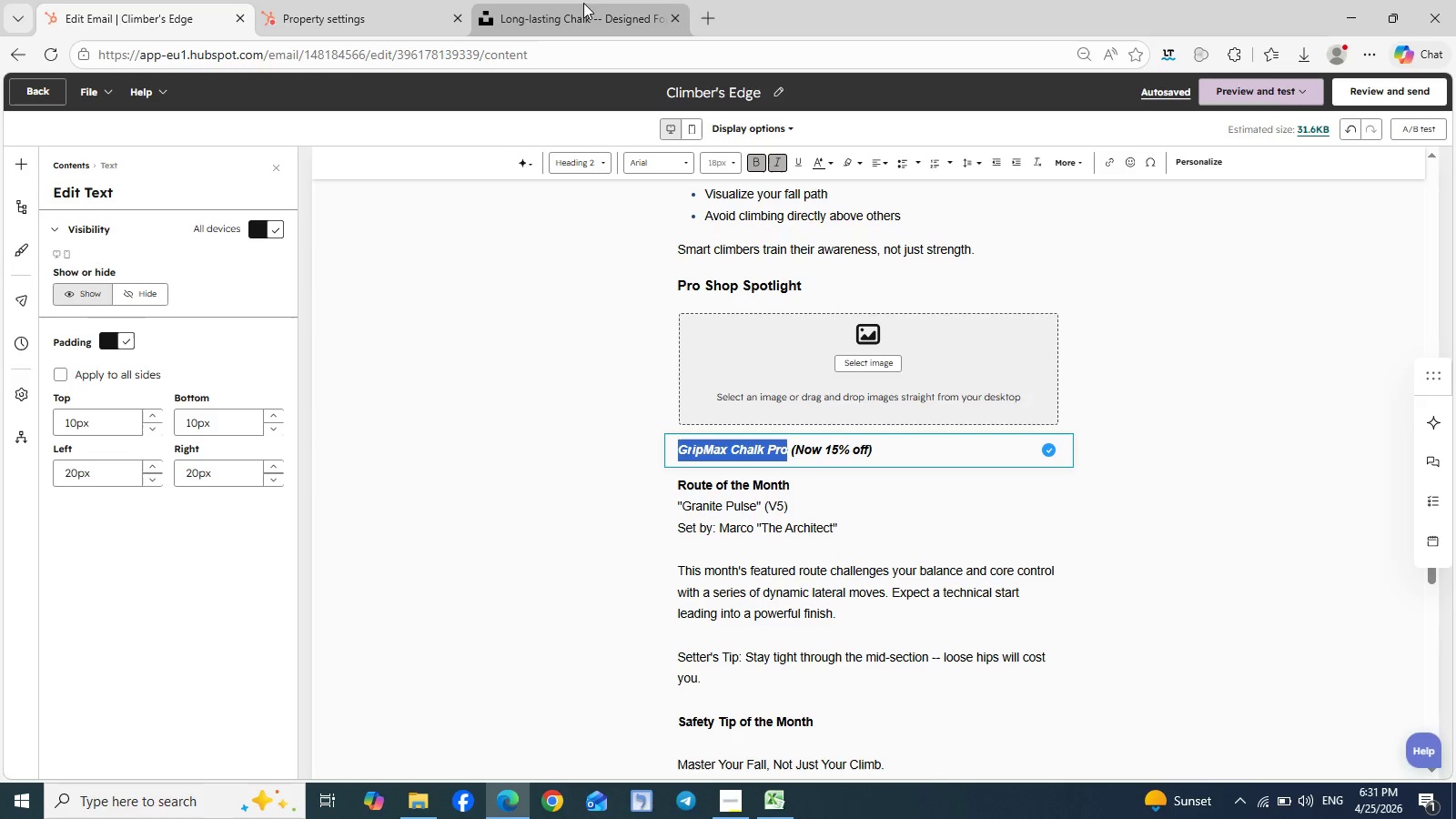 
left_click([582, 3])
 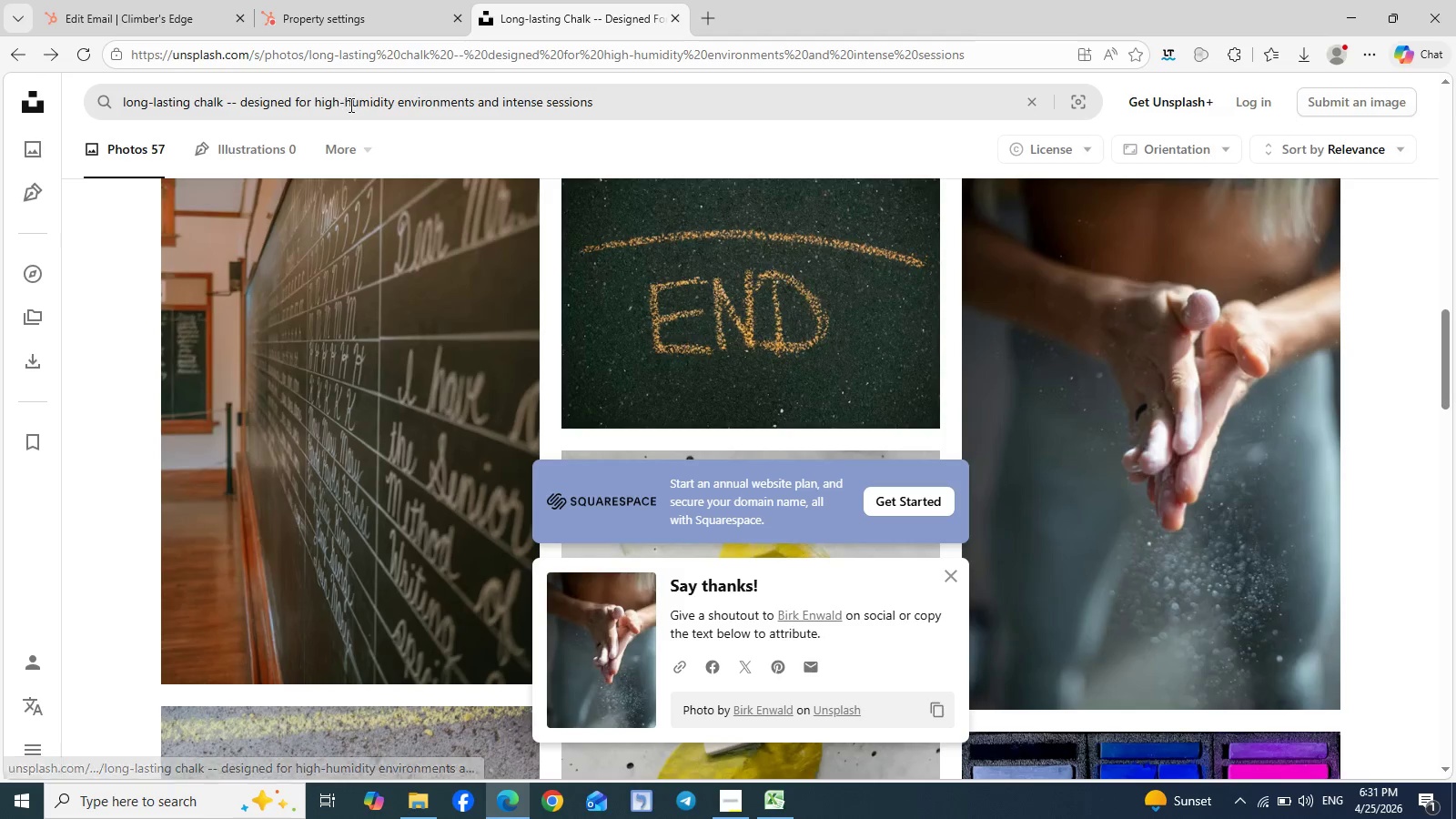 
double_click([349, 105])
 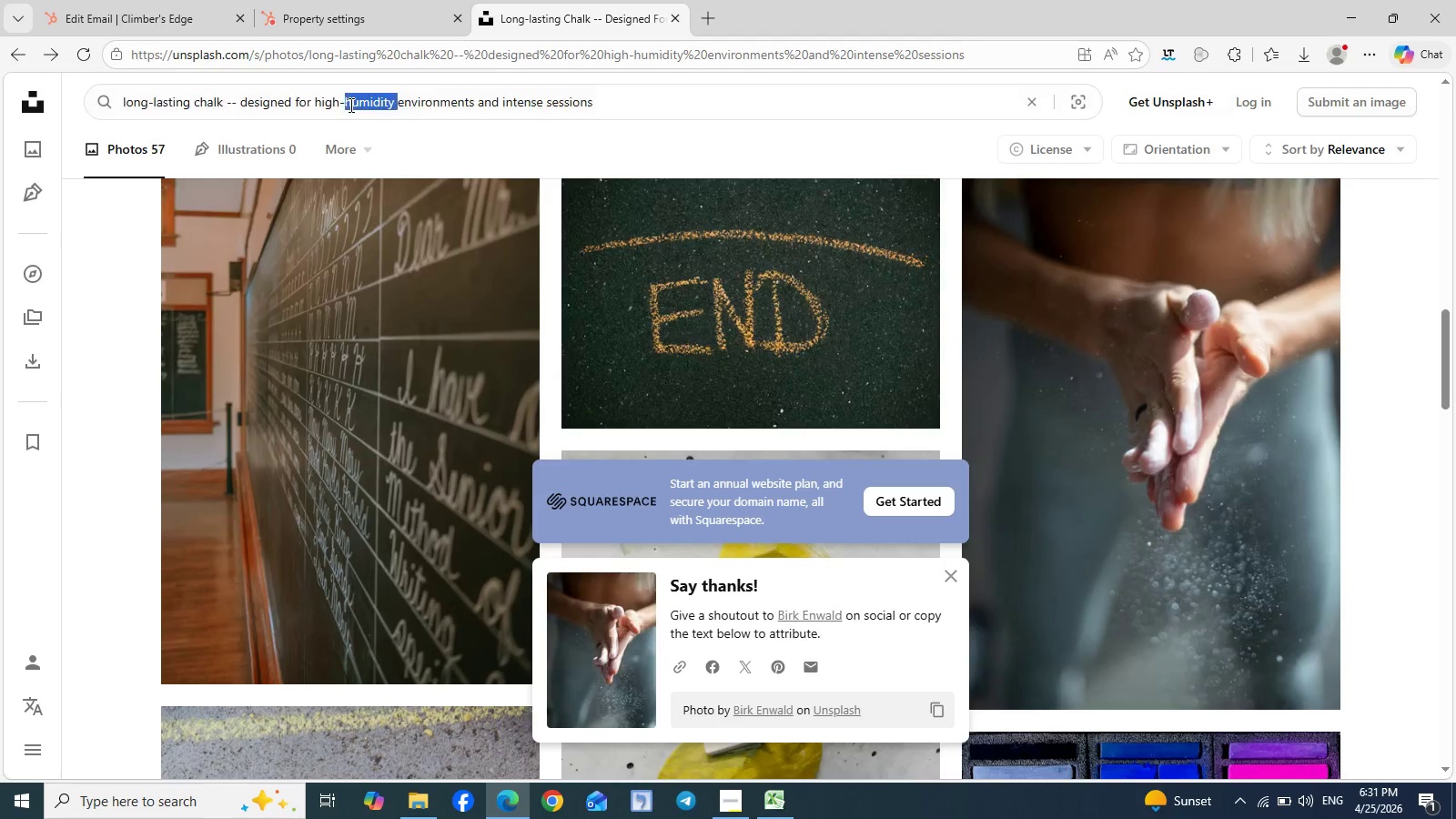 
triple_click([349, 105])
 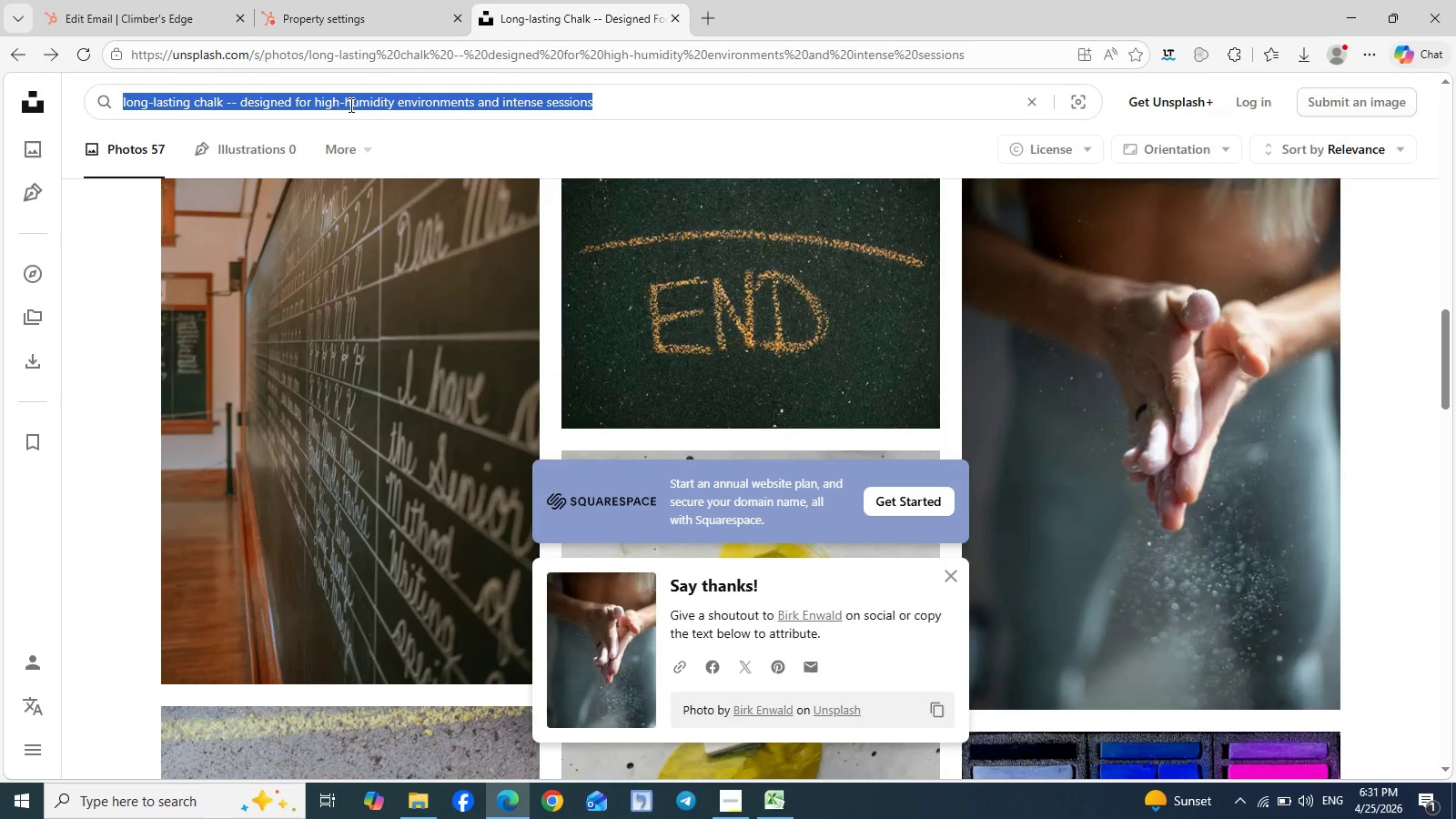 
key(Control+V)
 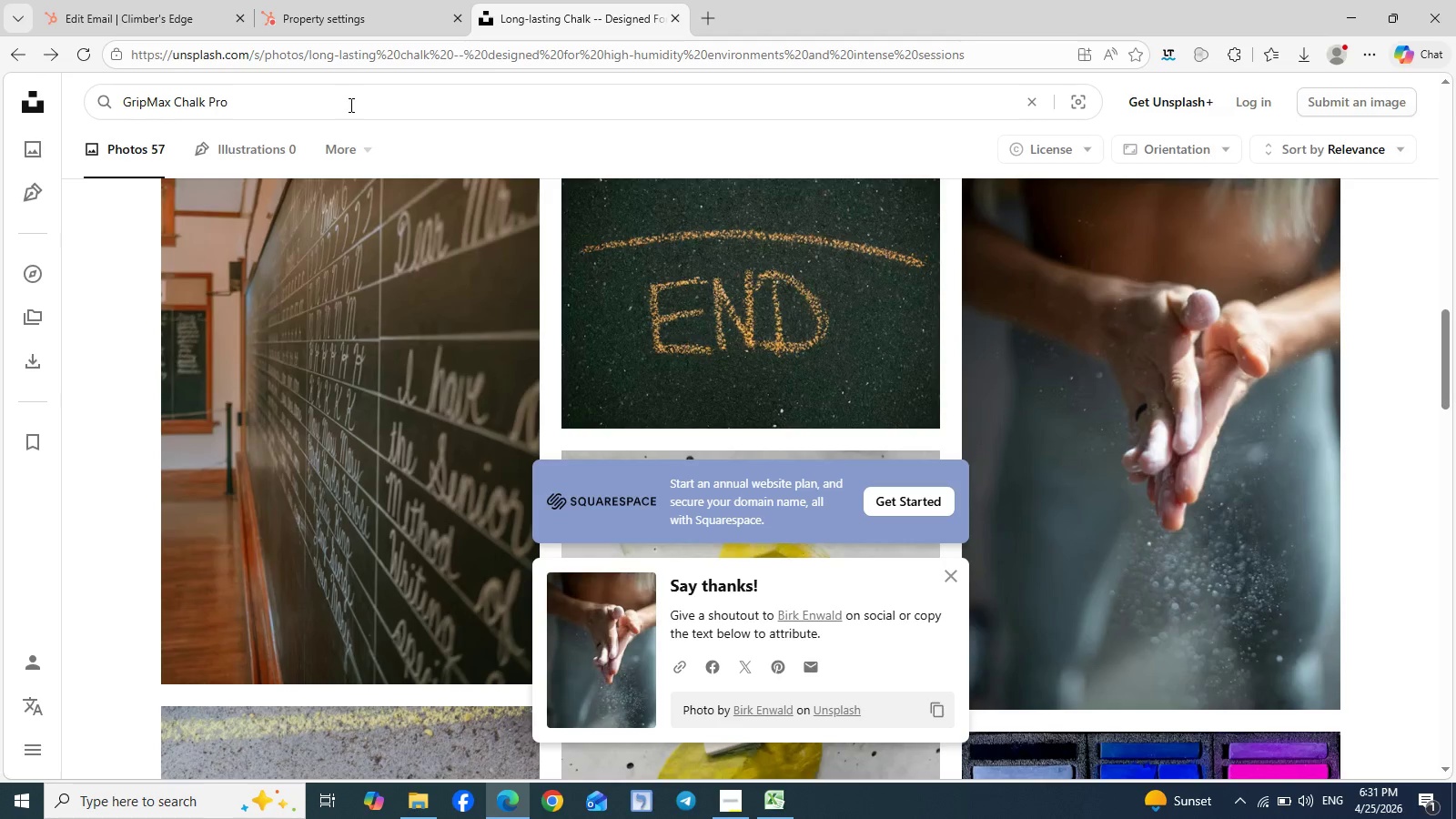 
key(Enter)
 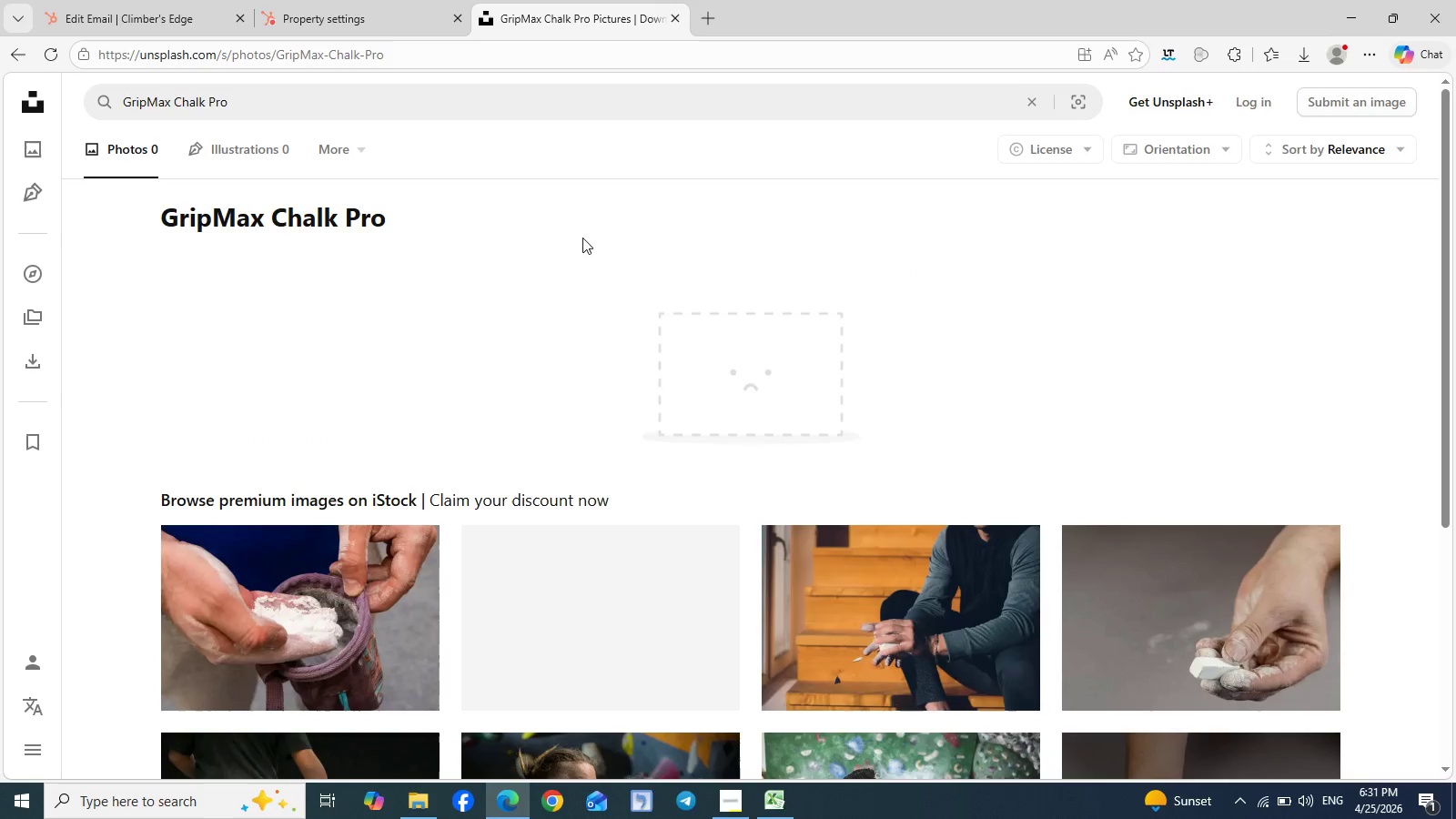 
scroll: coordinate [841, 335], scroll_direction: down, amount: 3.0
 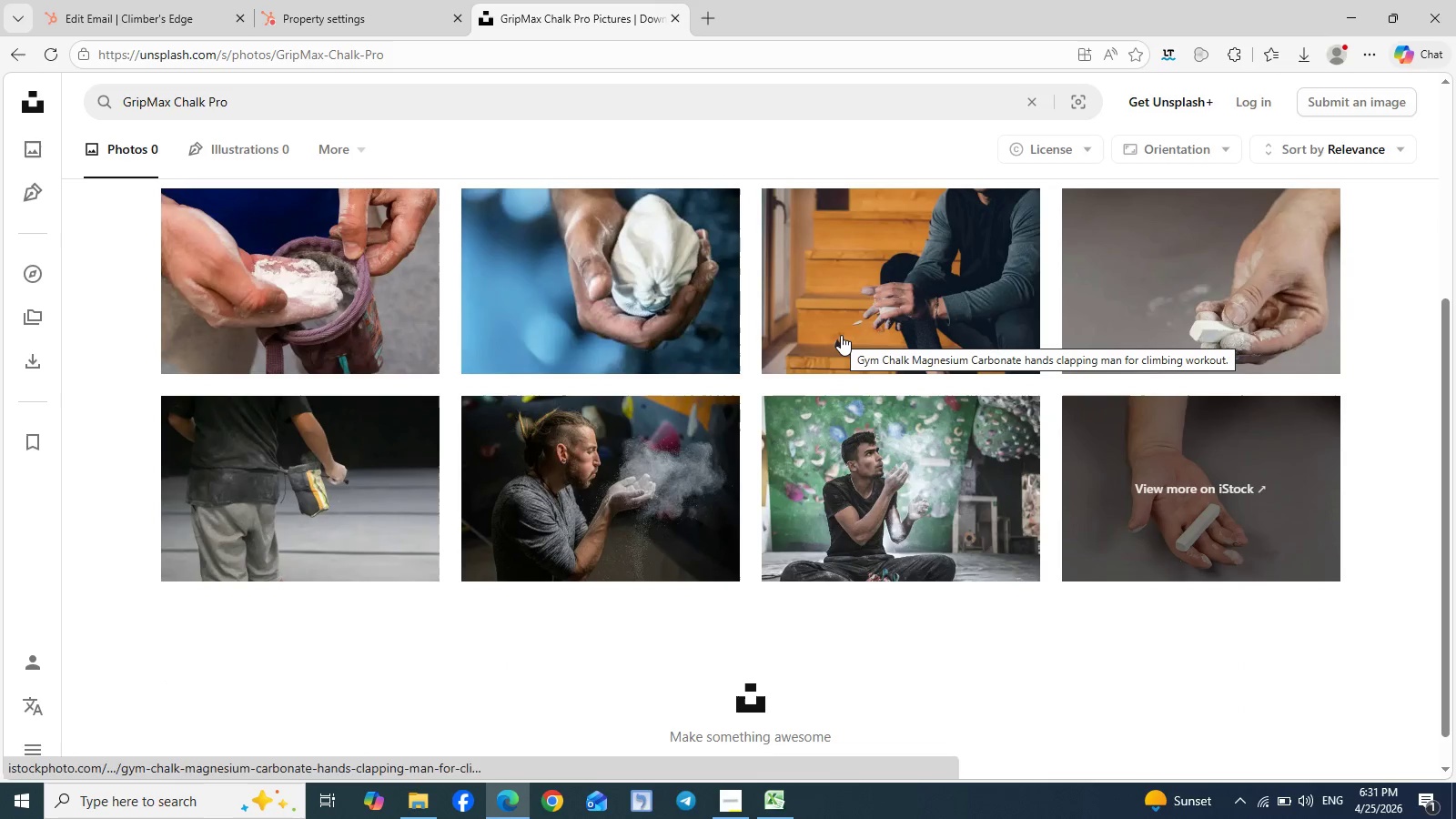 
scroll: coordinate [841, 335], scroll_direction: none, amount: 0.0
 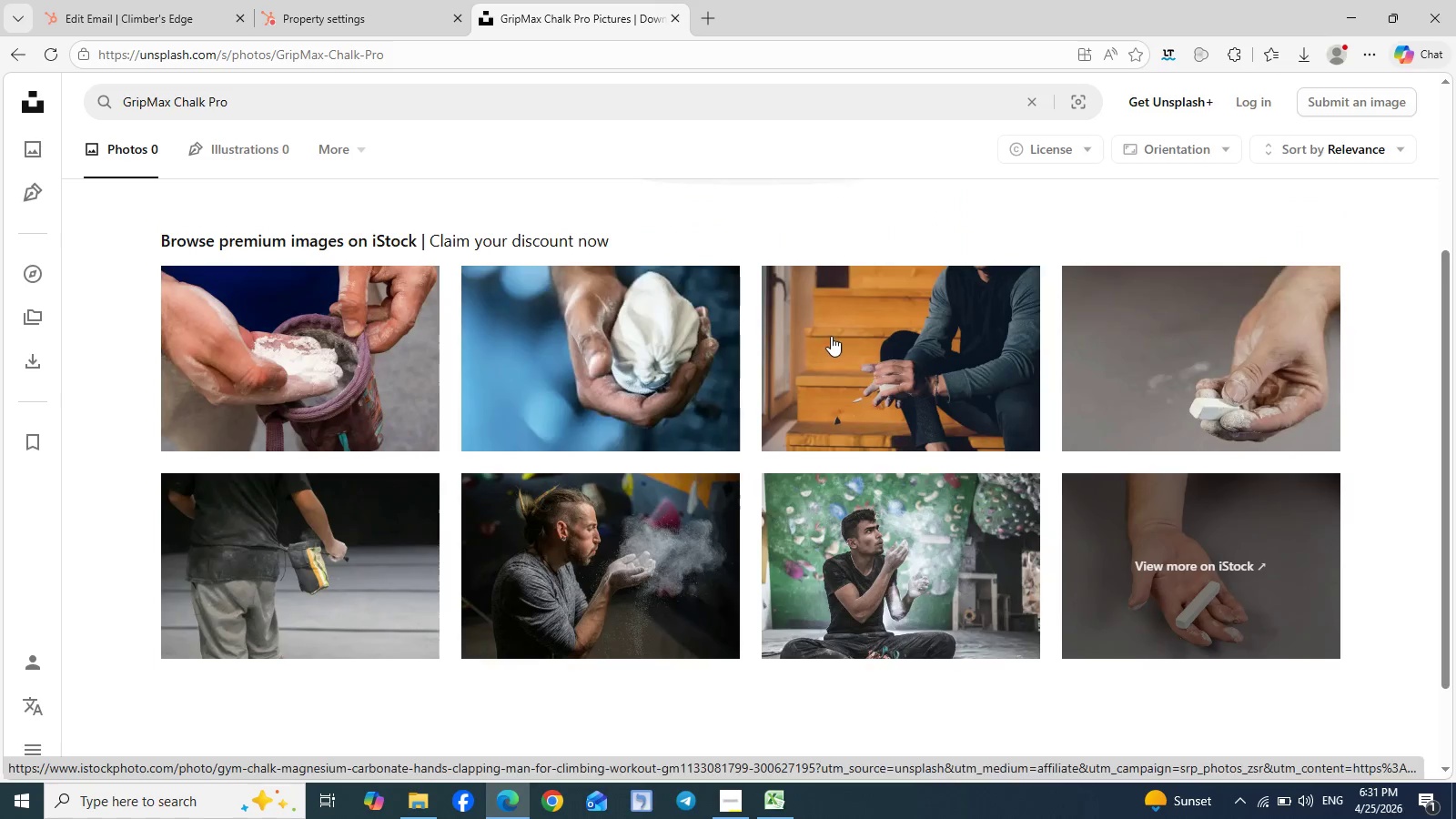 
mouse_move([327, 399])
 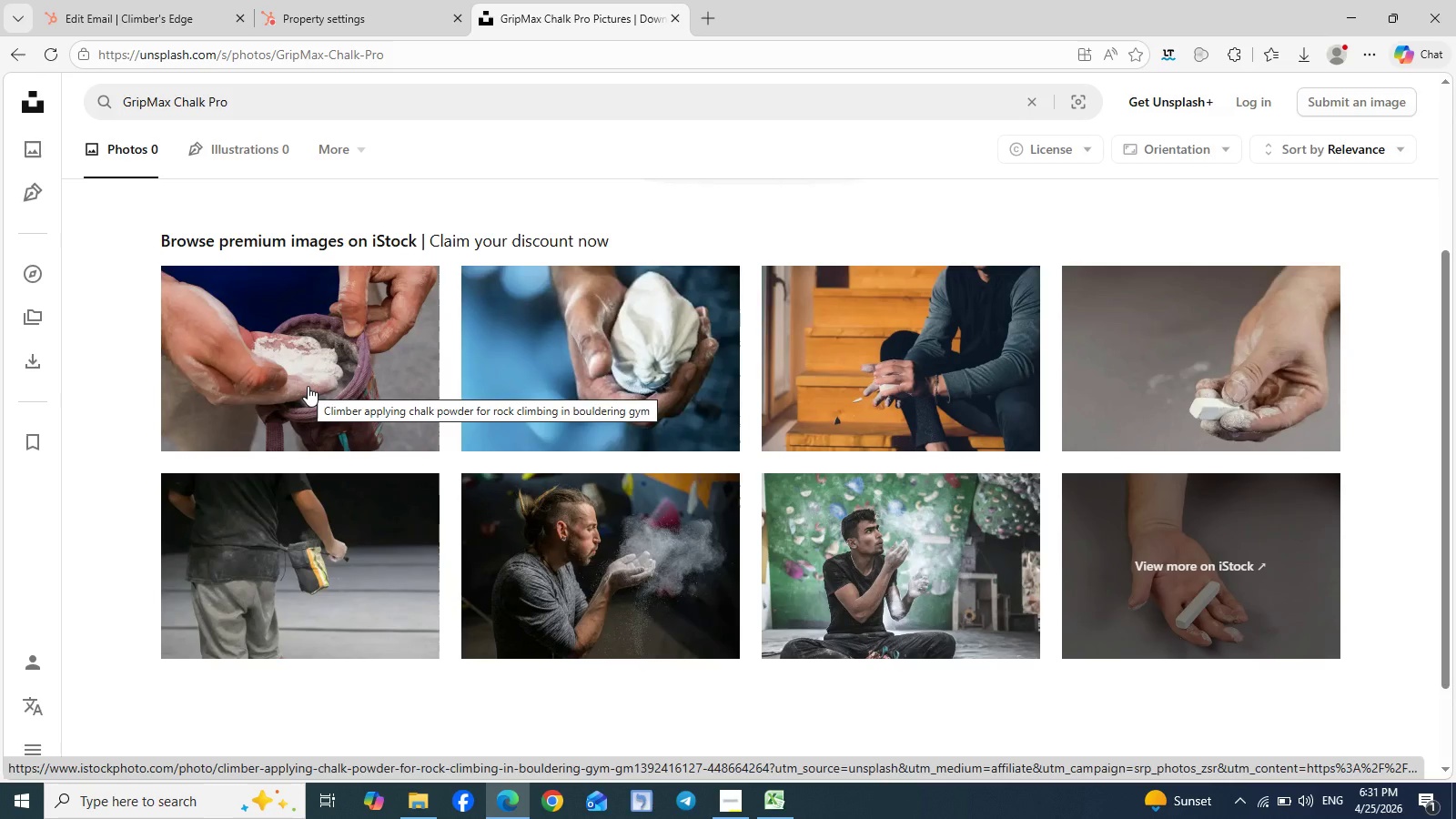 
right_click([308, 386])
 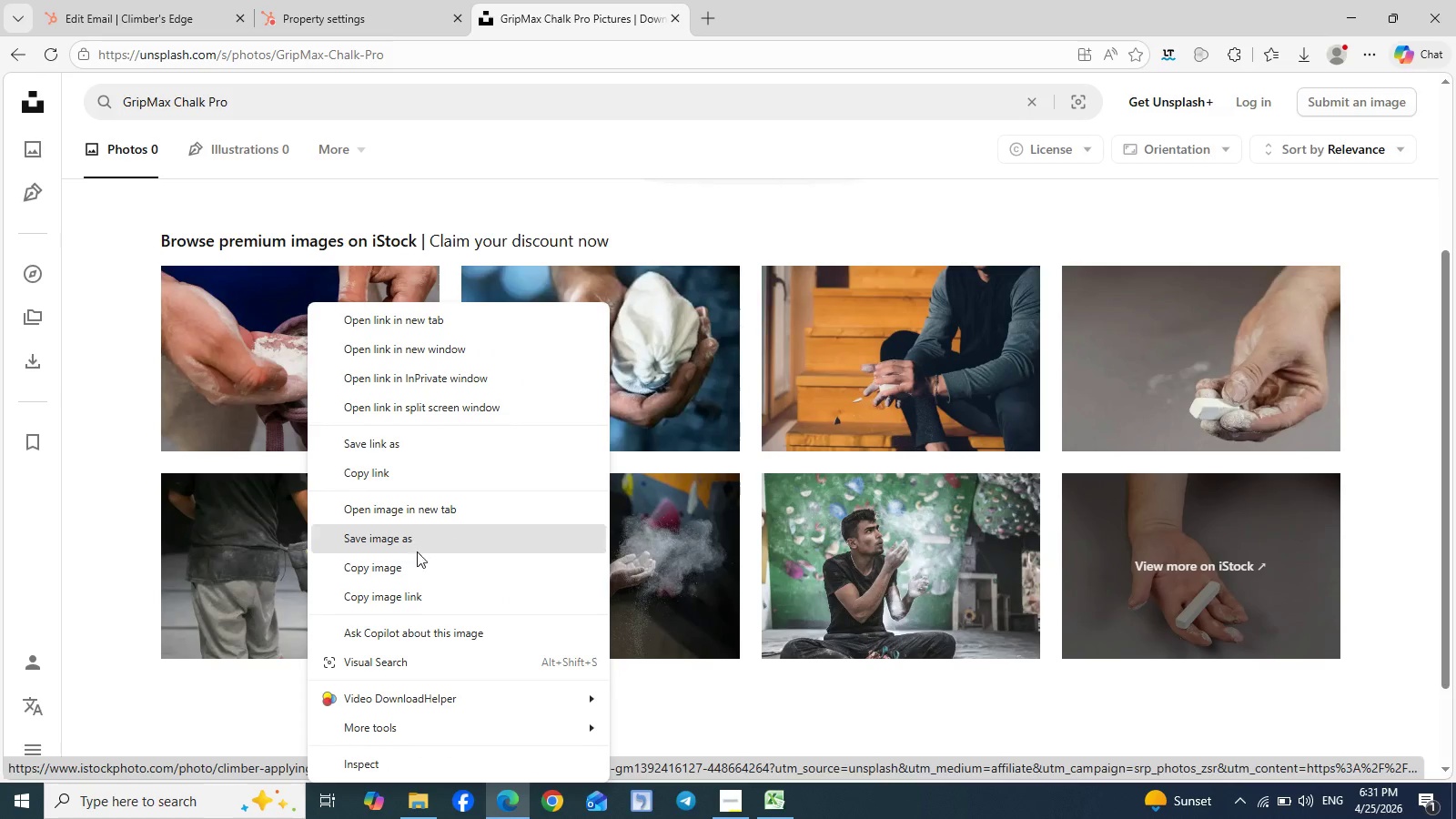 
wait(5.11)
 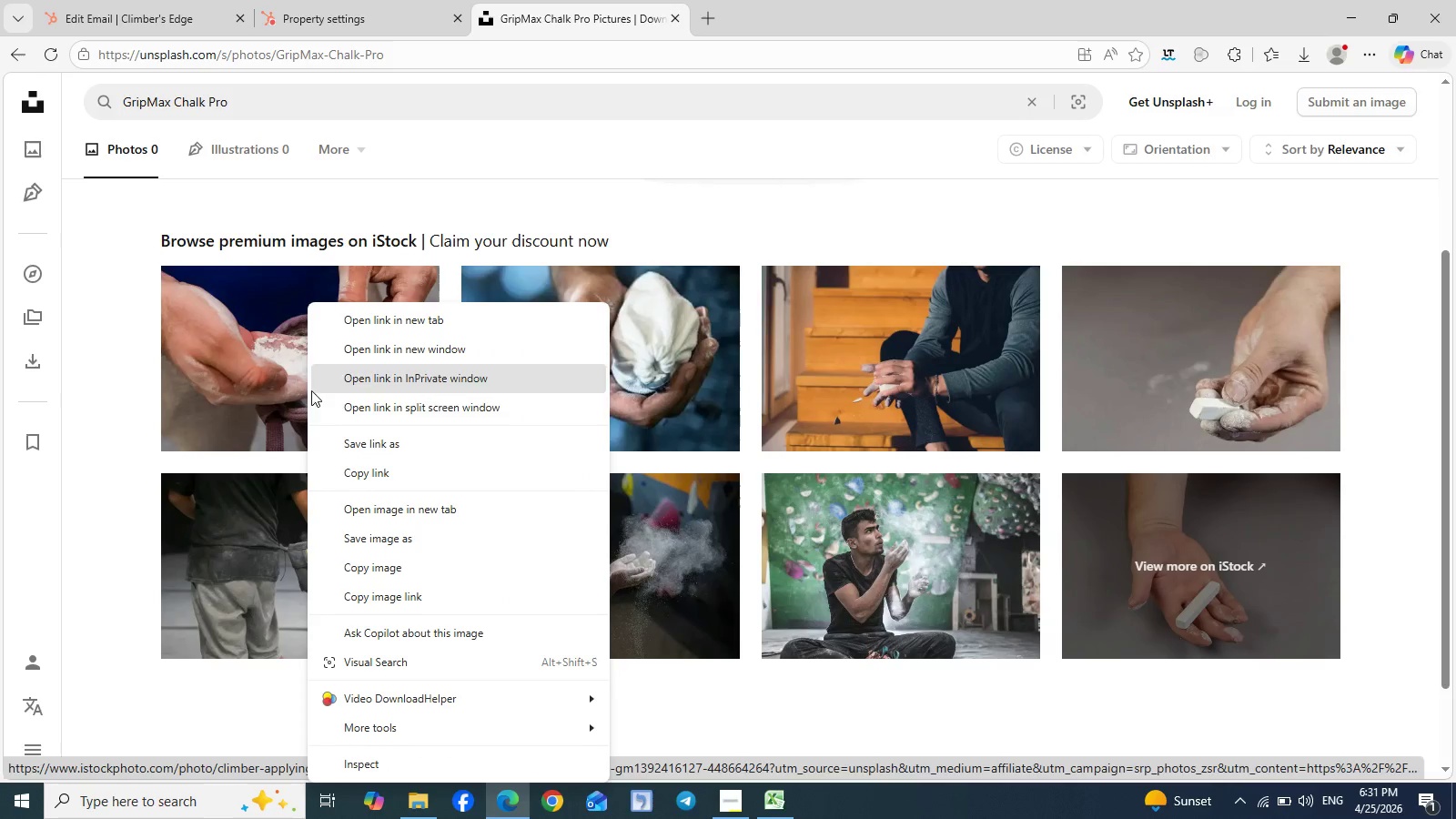 
left_click([414, 532])
 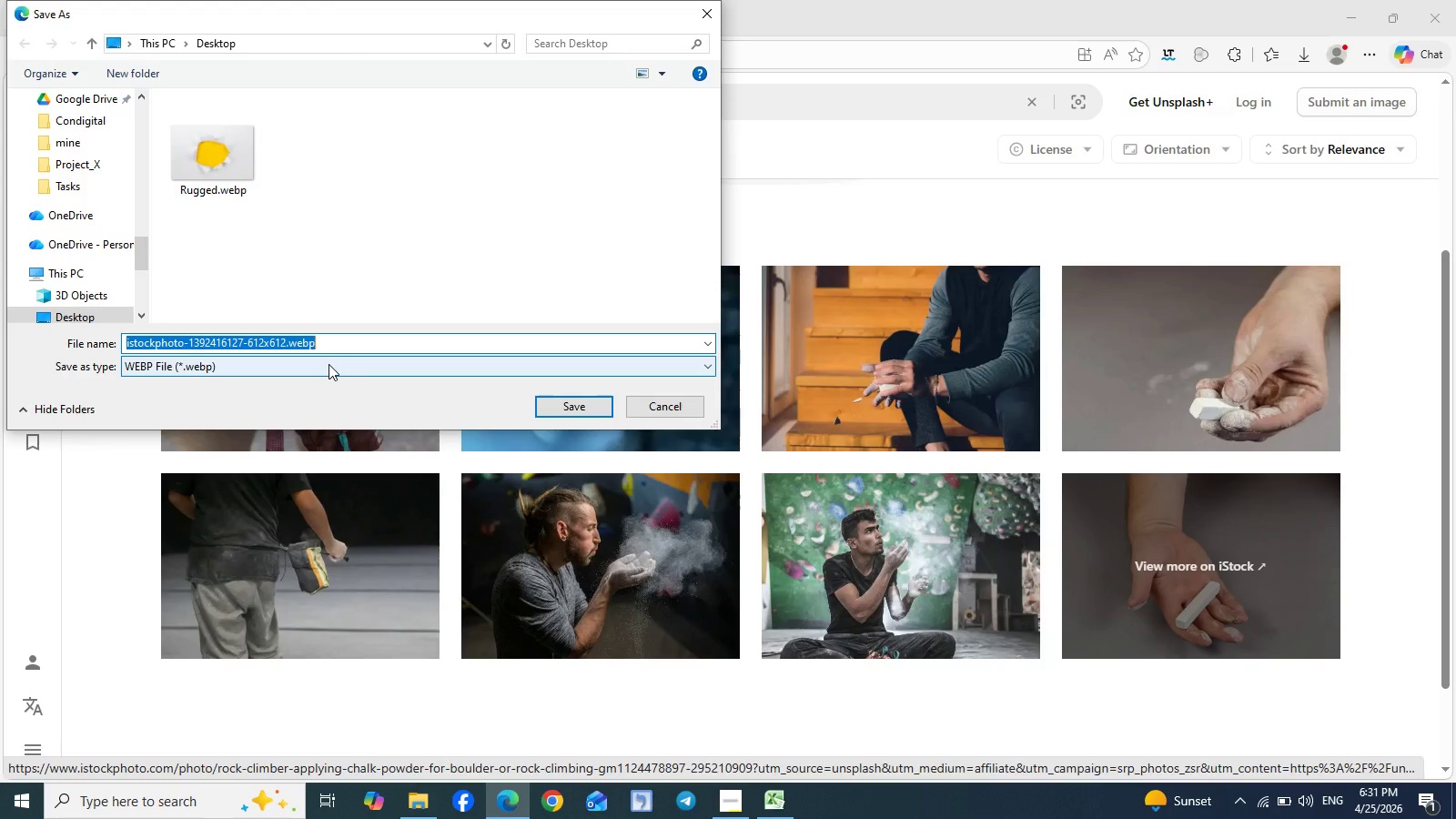 
wait(12.86)
 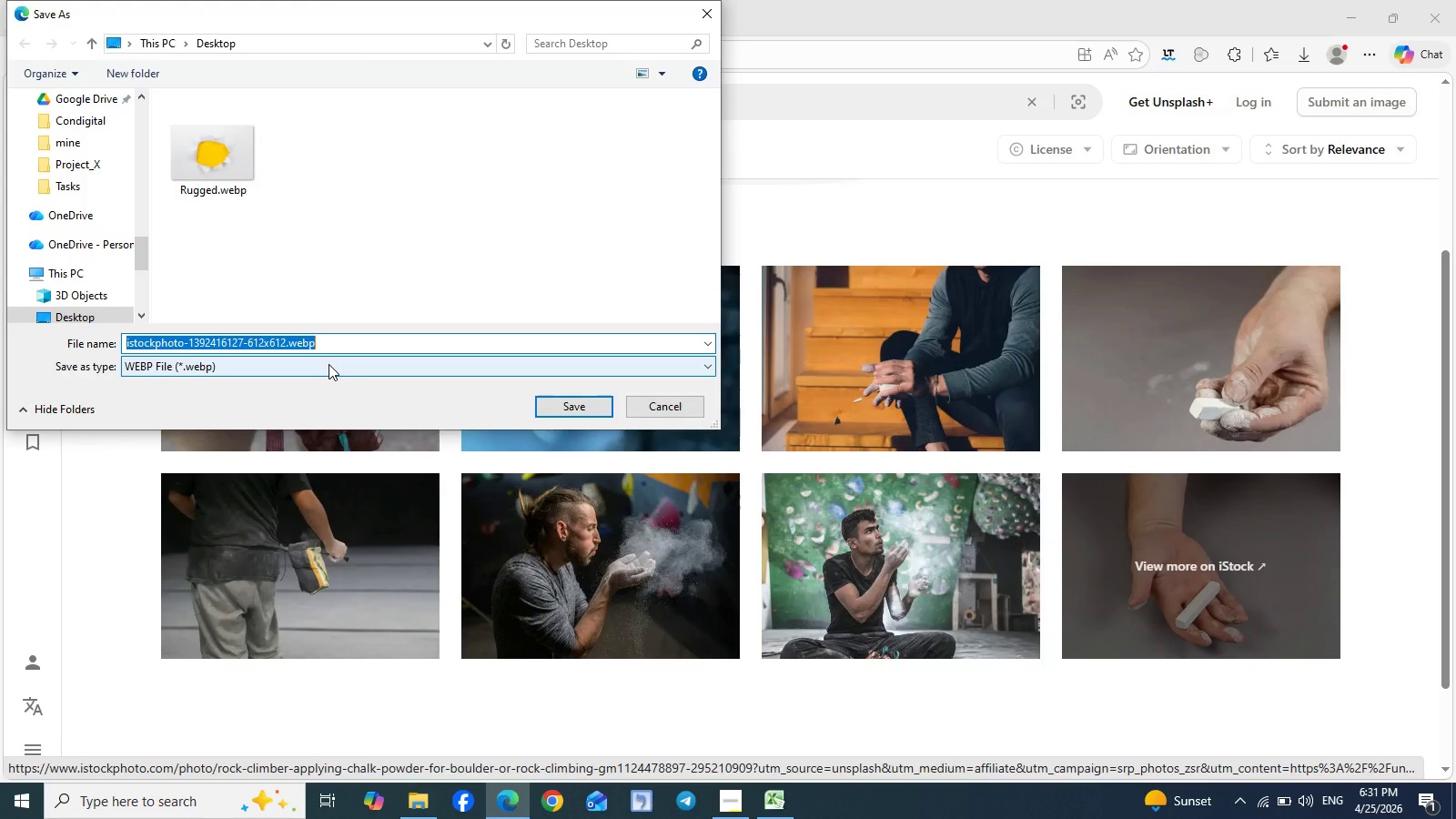 
left_click([89, 249])
 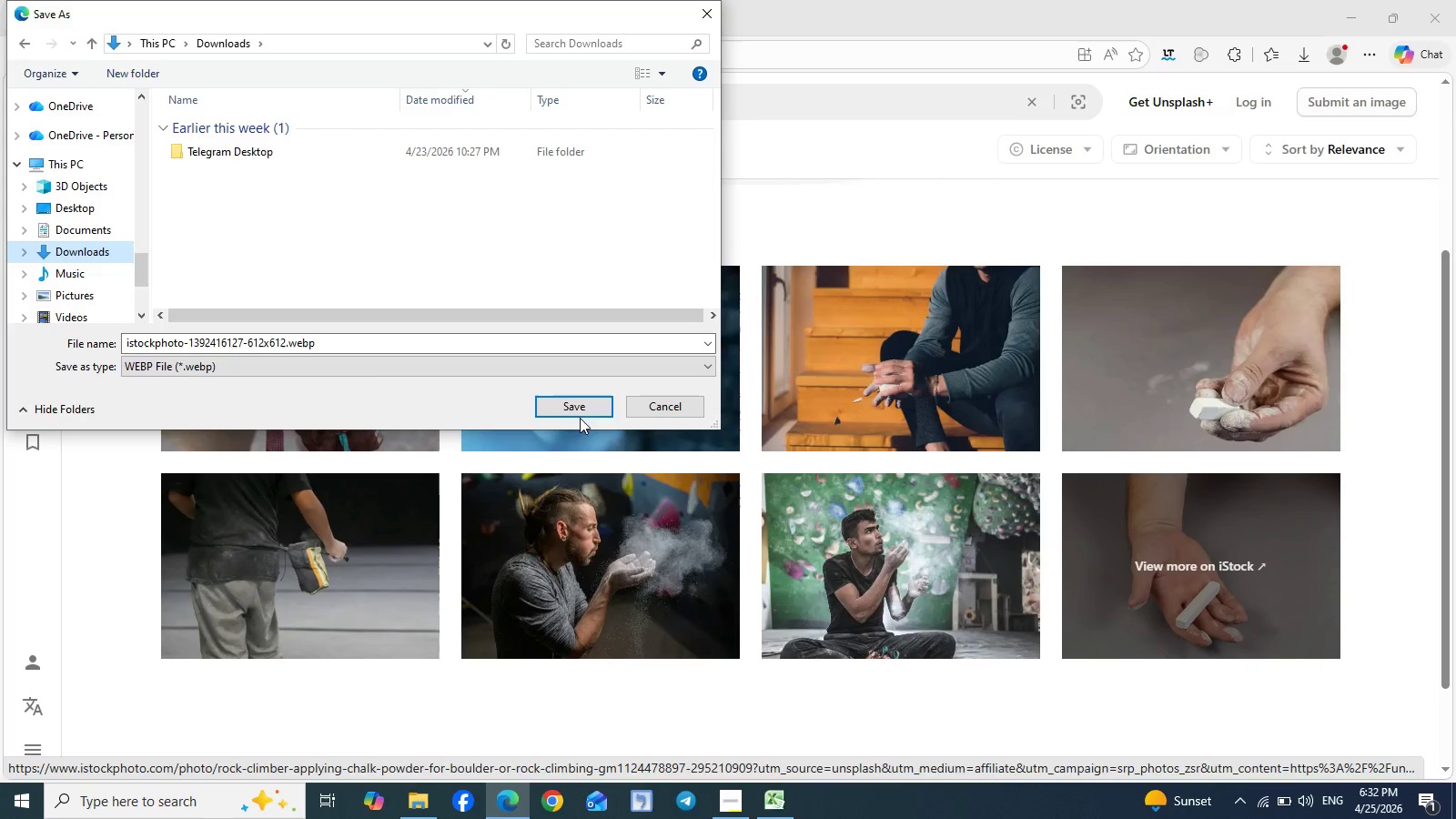 
left_click([572, 409])
 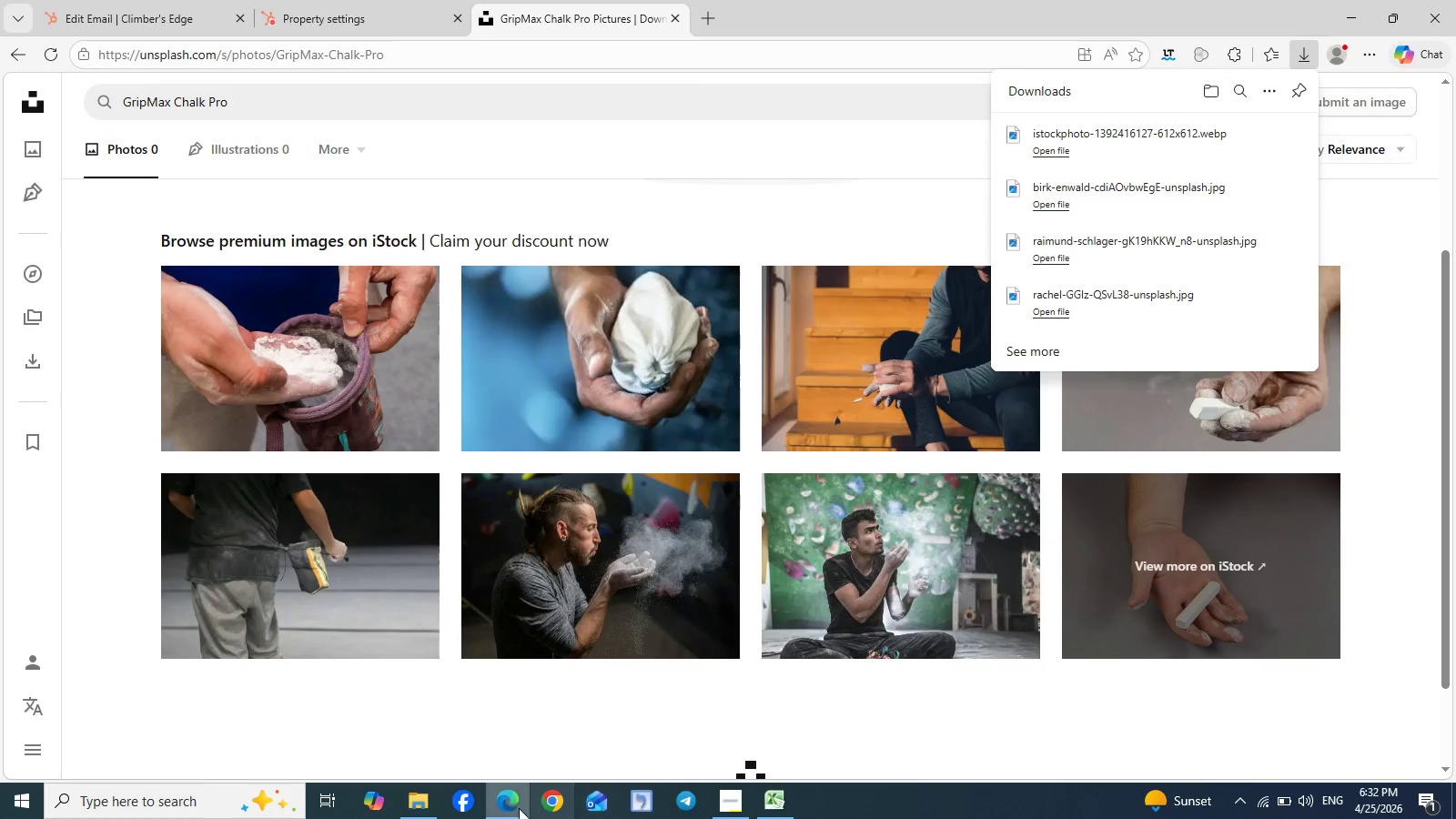 
wait(6.59)
 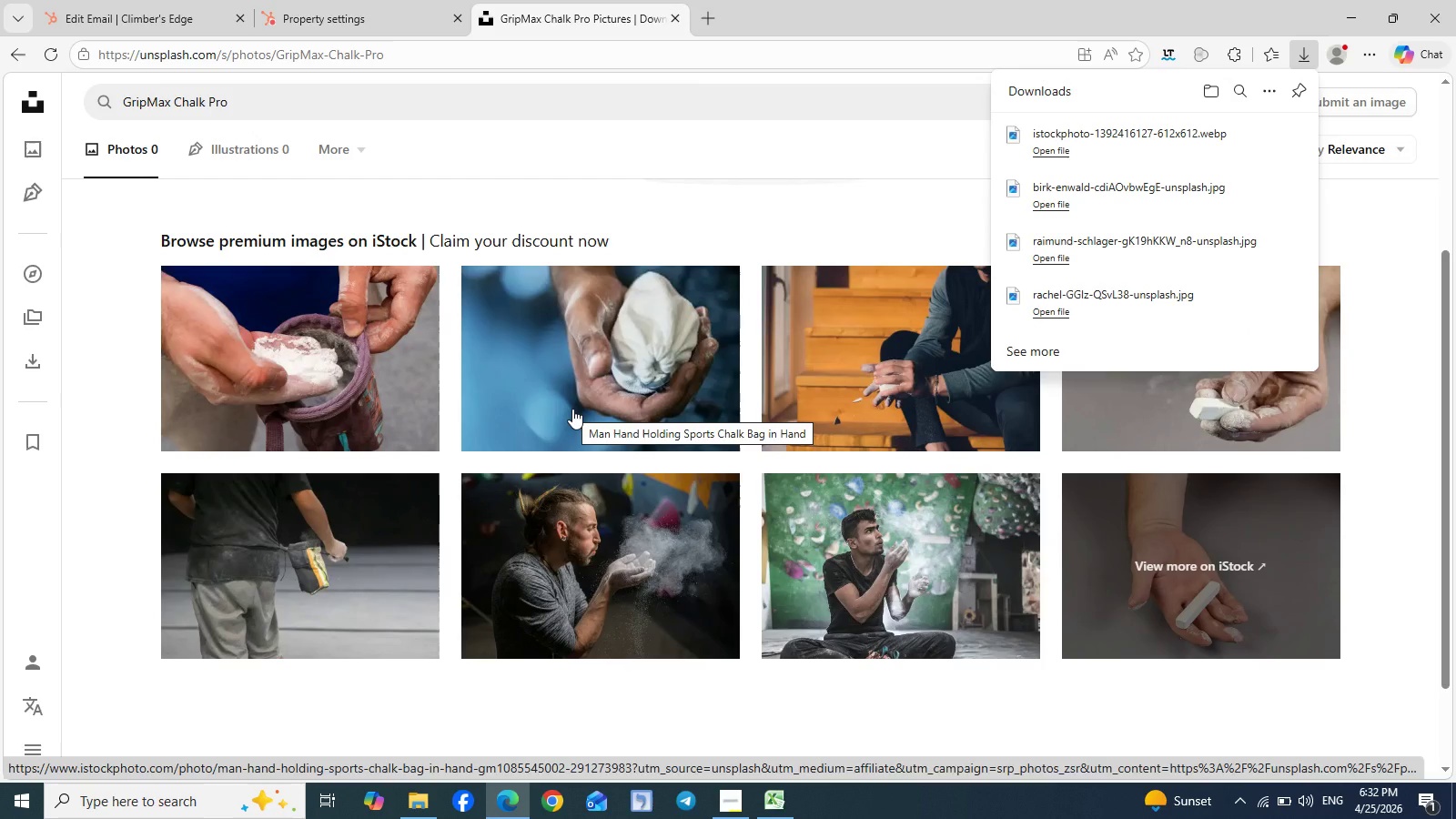 
left_click([147, 0])
 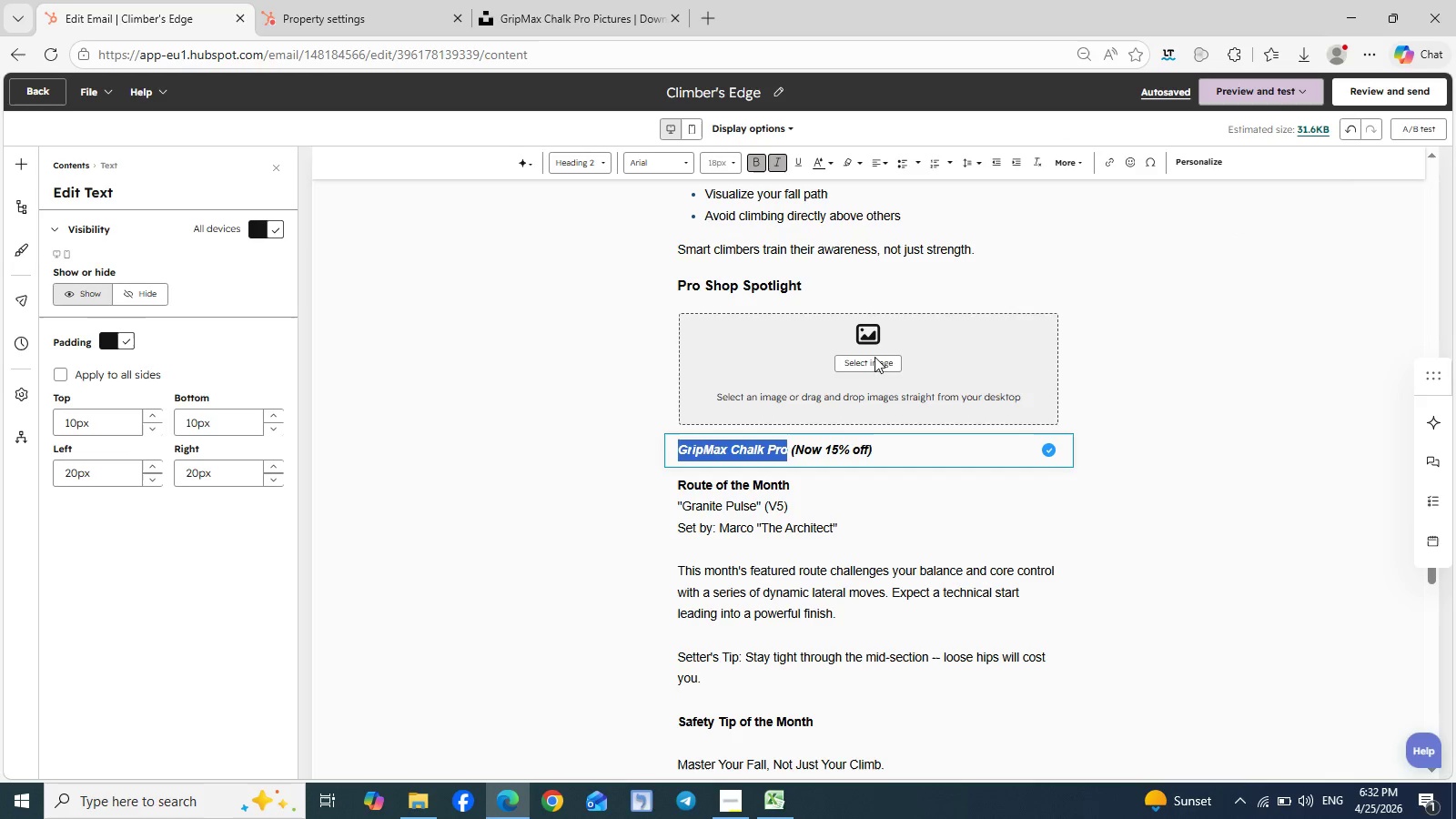 
left_click([873, 364])
 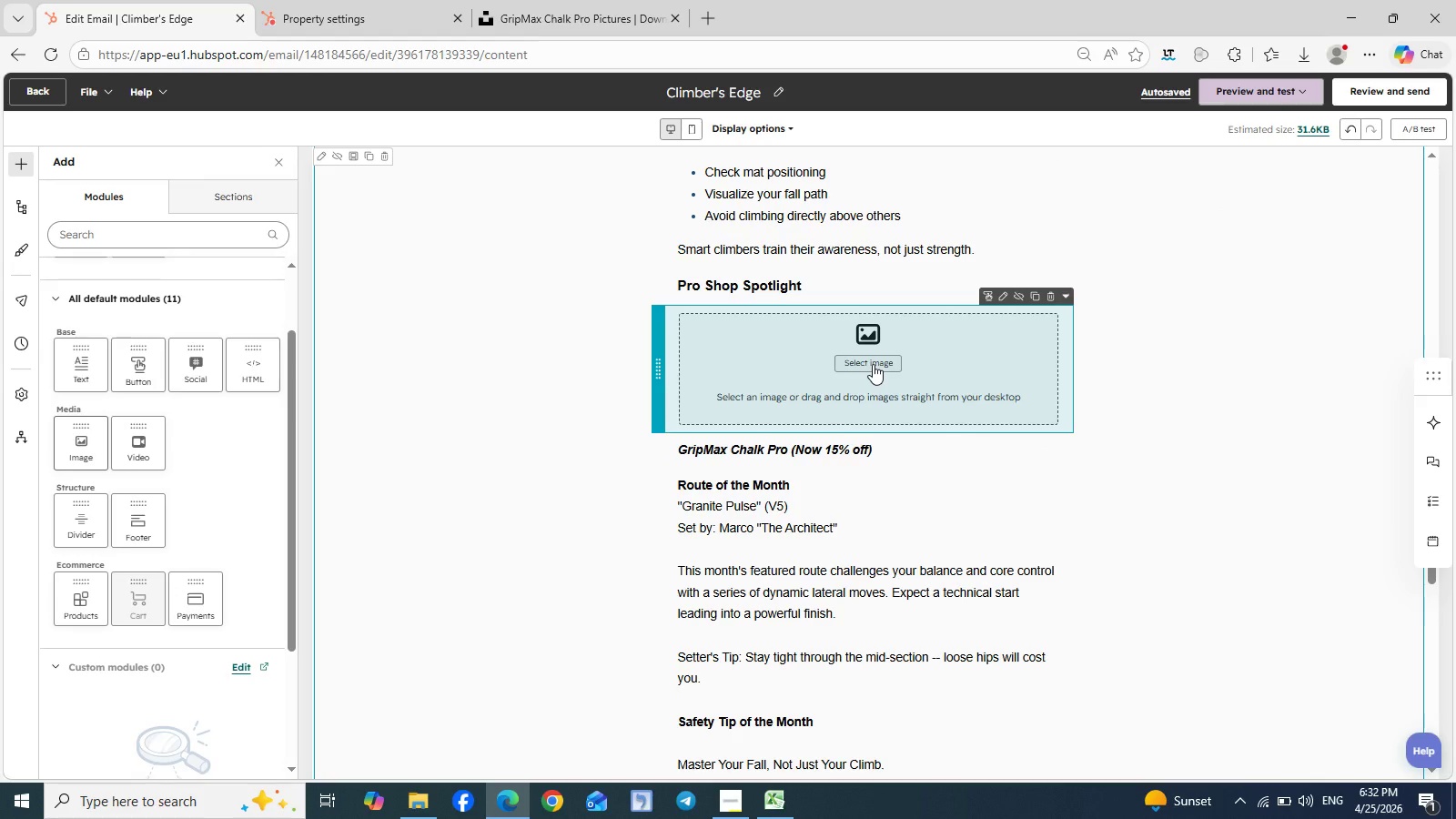 
left_click([873, 364])
 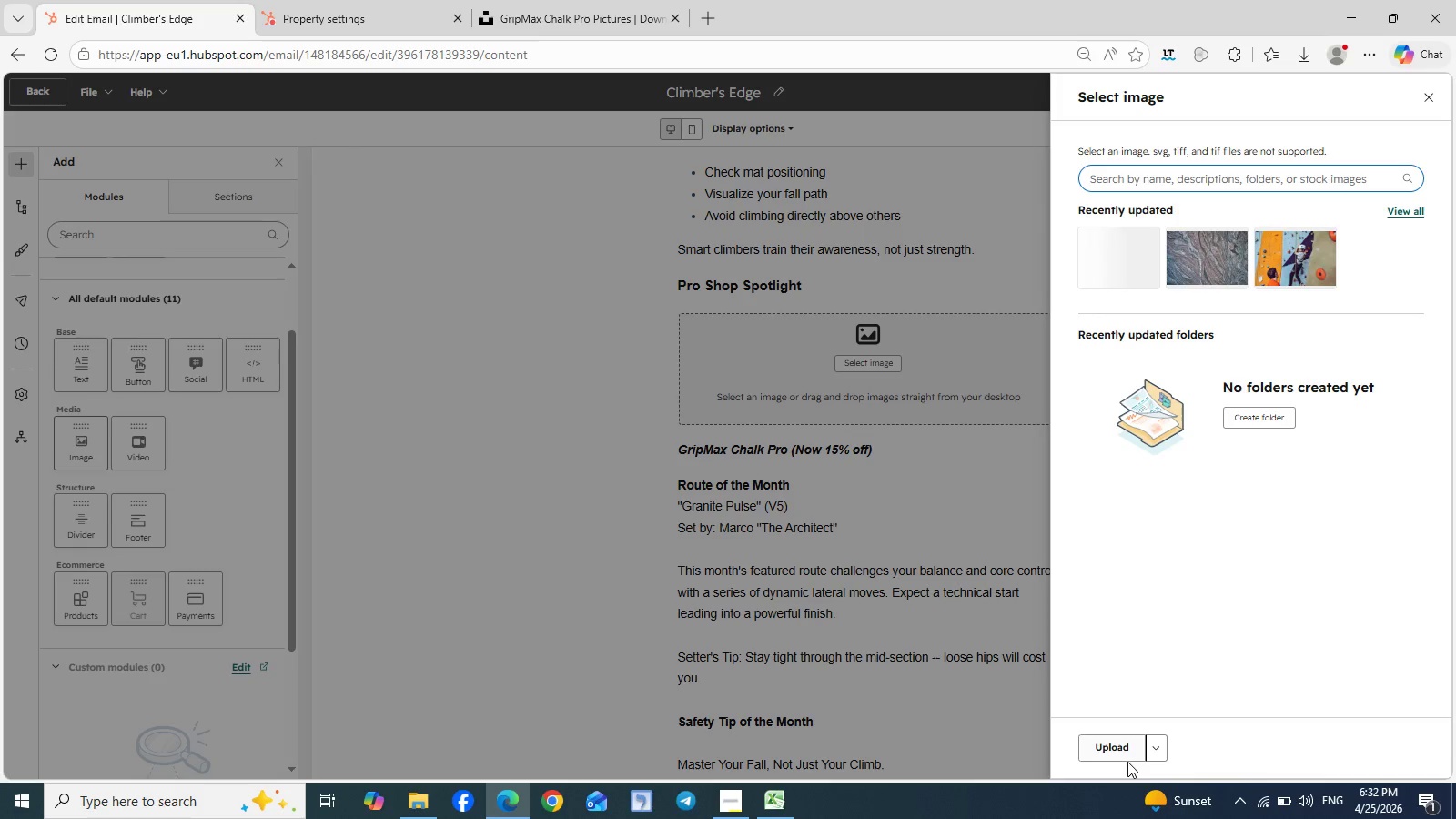 
left_click([1109, 743])
 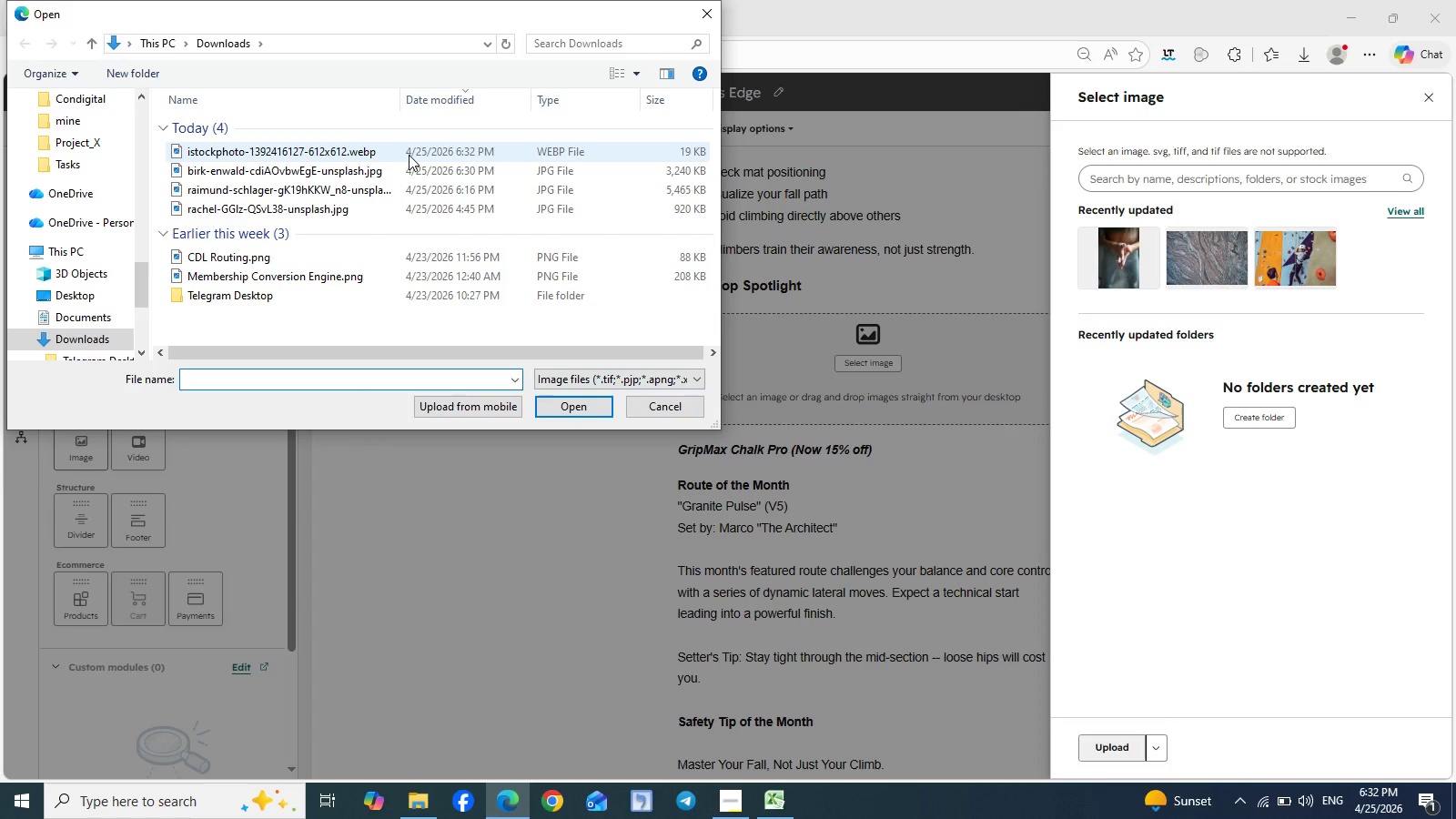 
left_click([405, 157])
 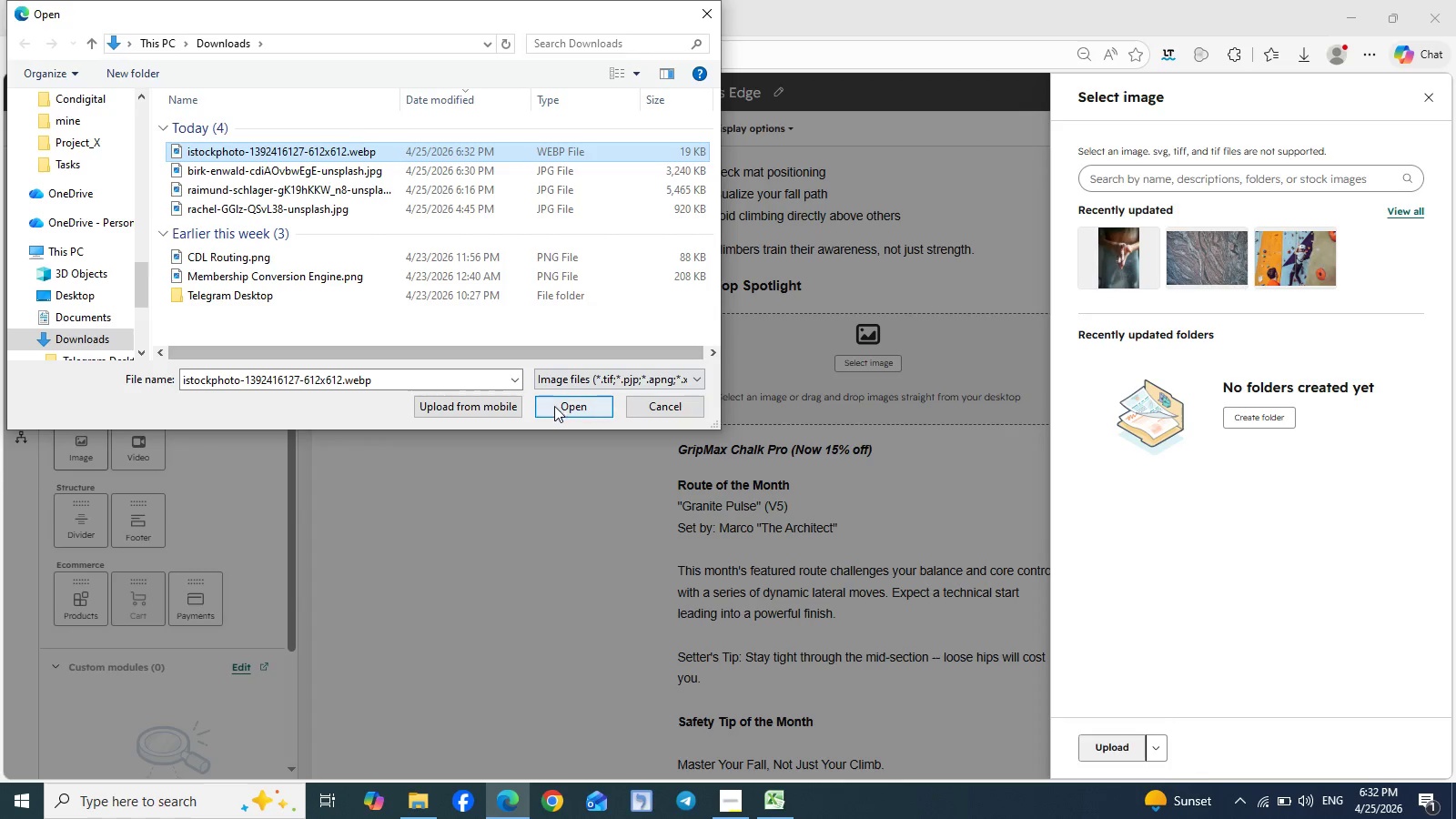 
left_click([555, 408])
 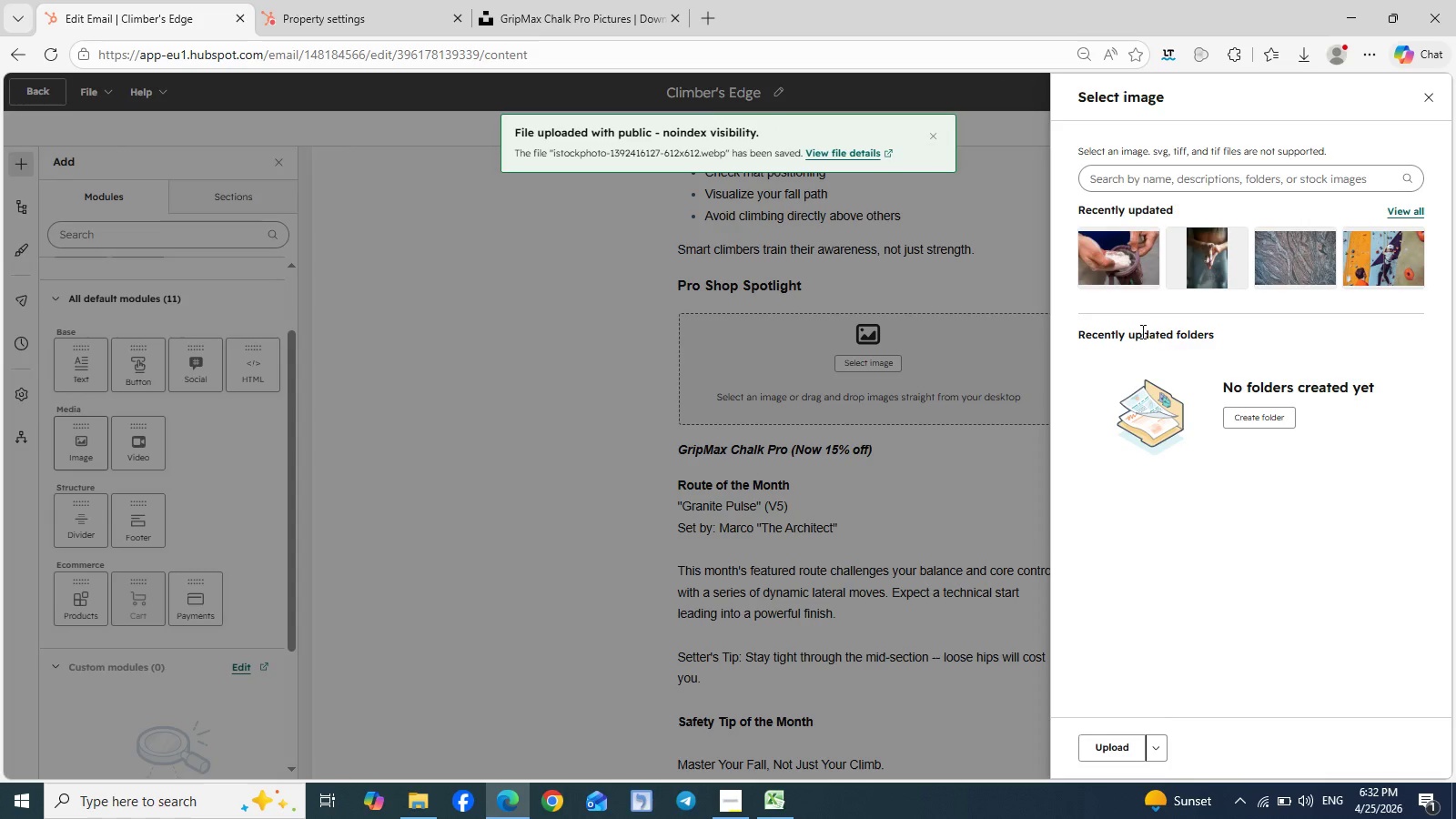 
wait(5.38)
 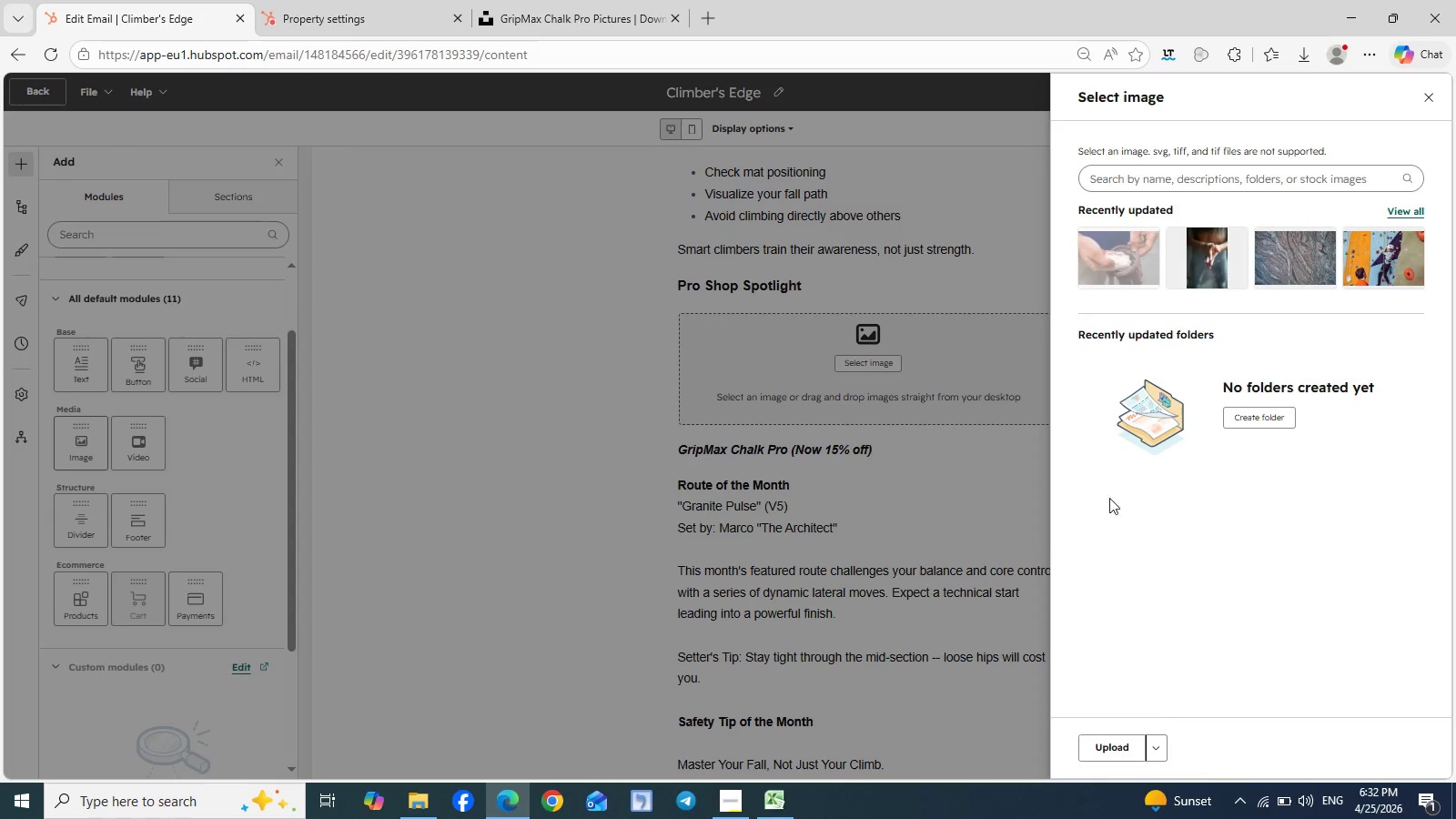 
left_click([1108, 271])
 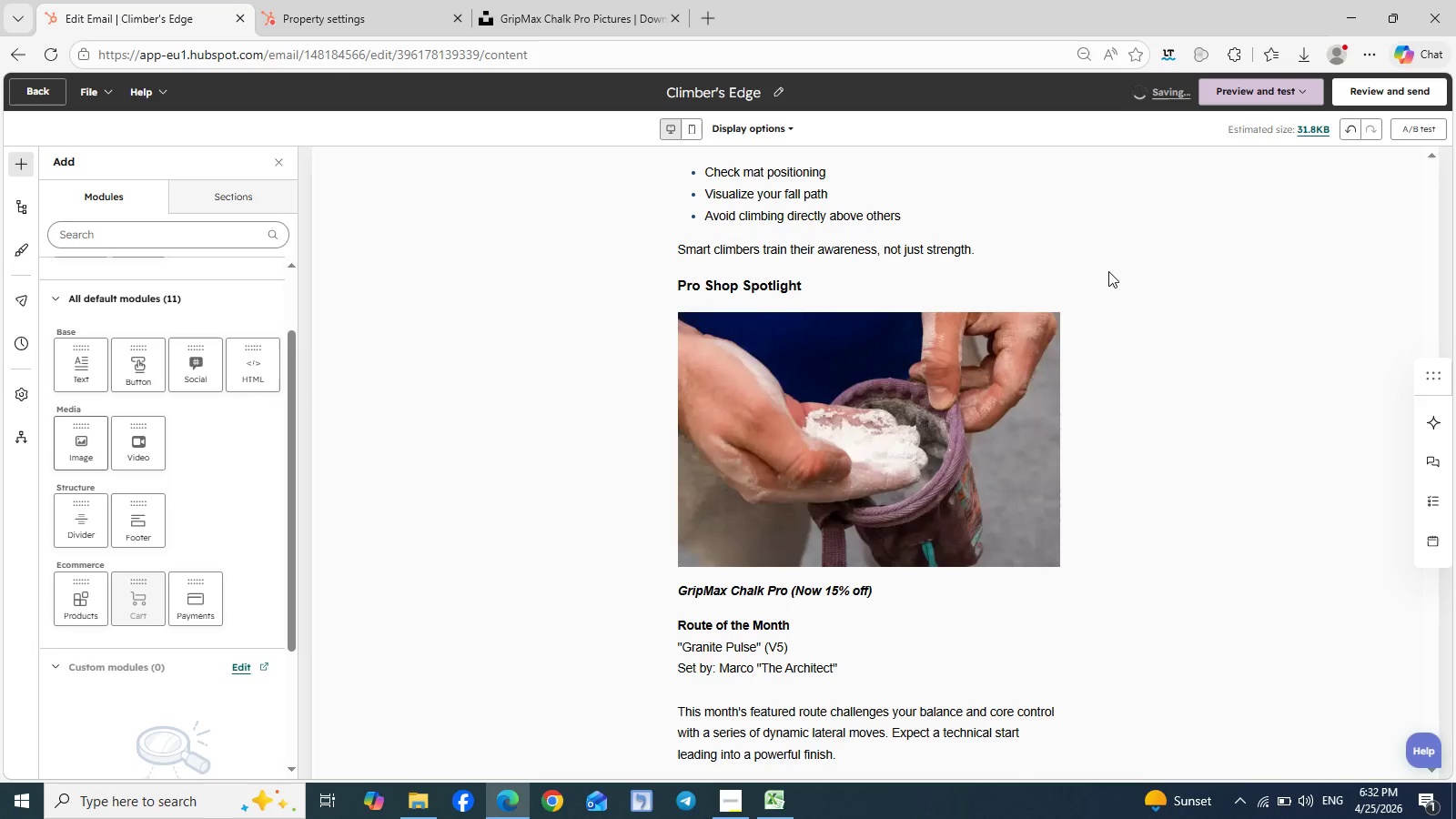 
scroll: coordinate [1253, 551], scroll_direction: down, amount: 2.0
 